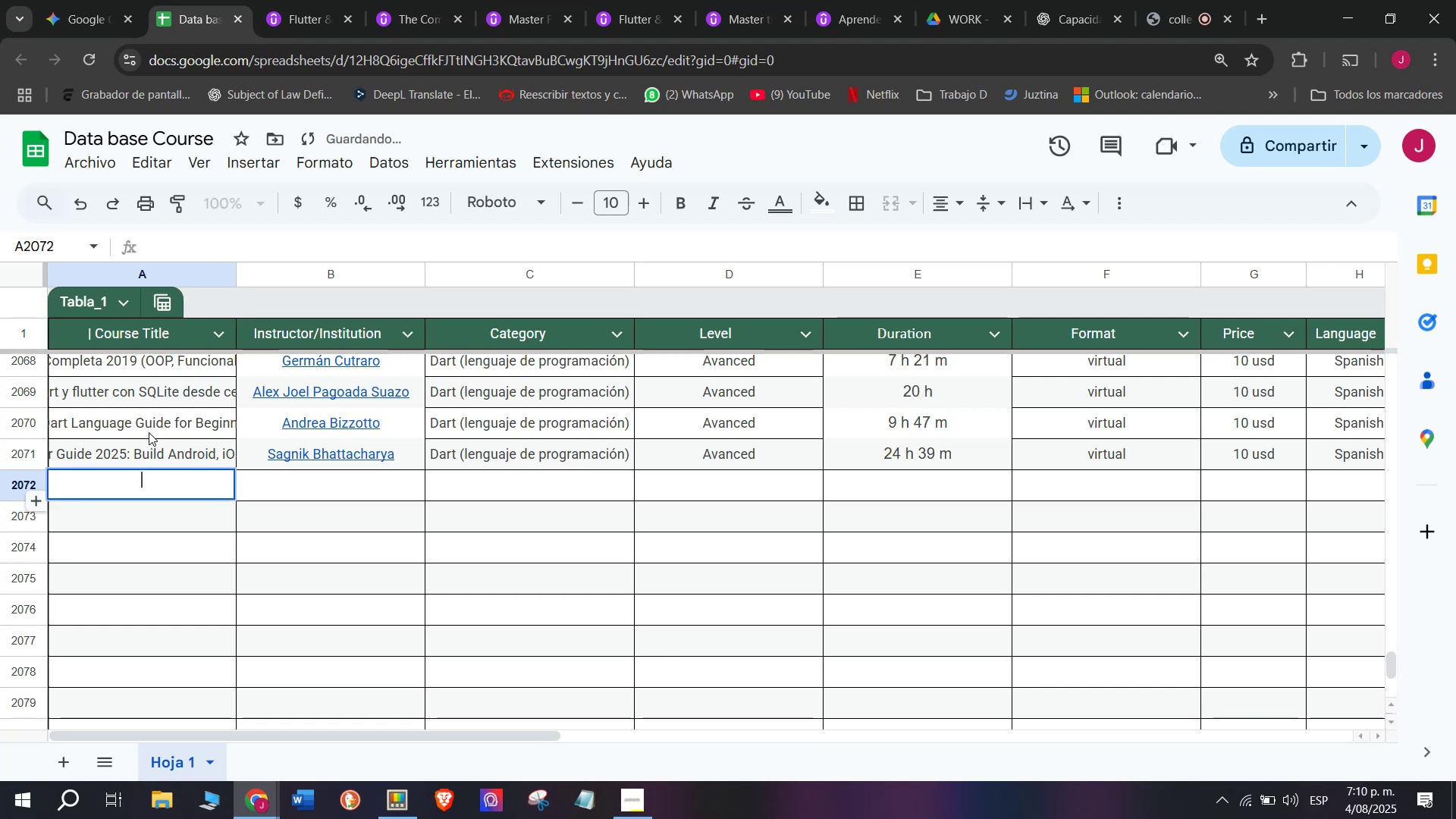 
key(Z)
 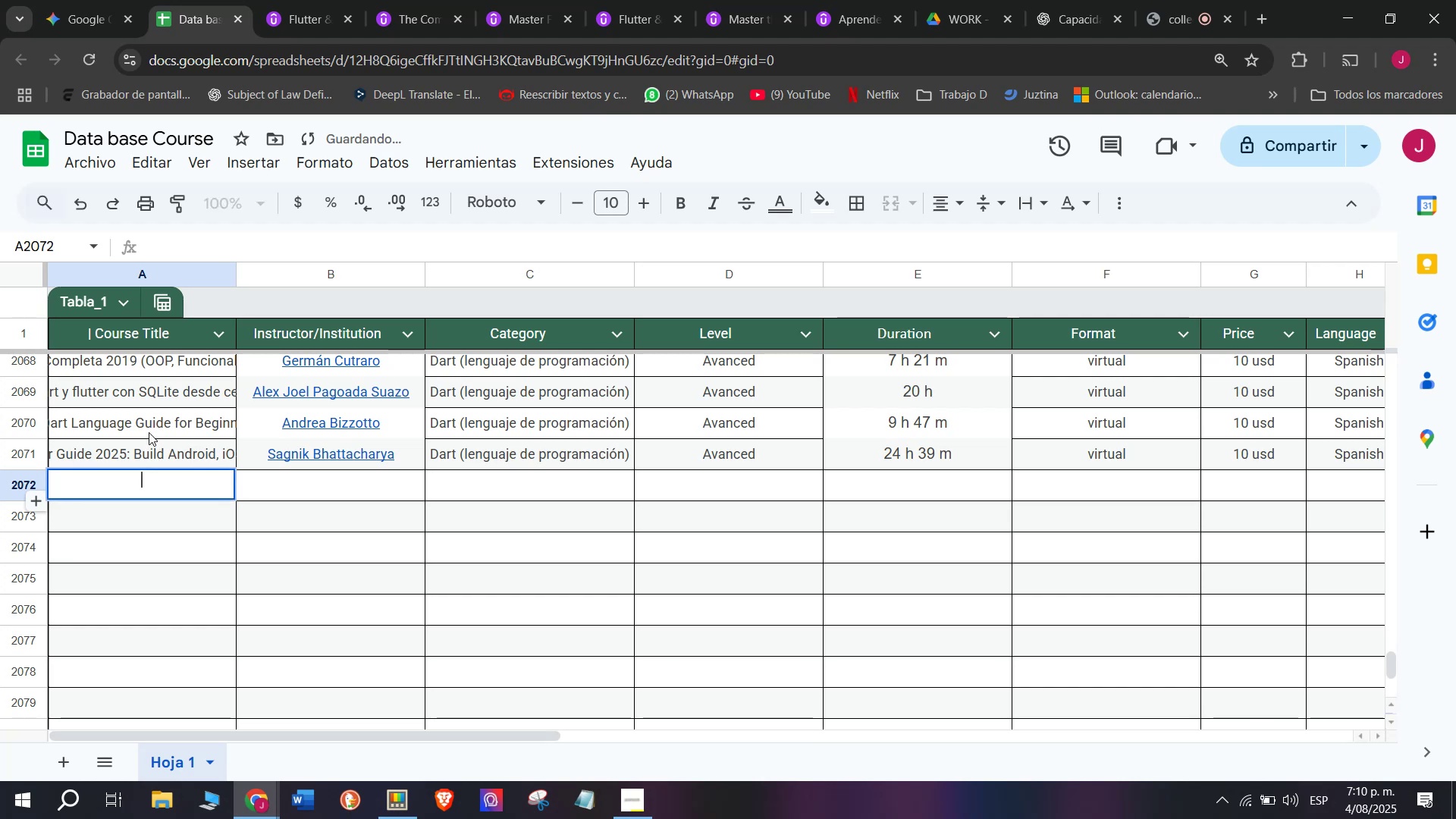 
key(Control+ControlLeft)
 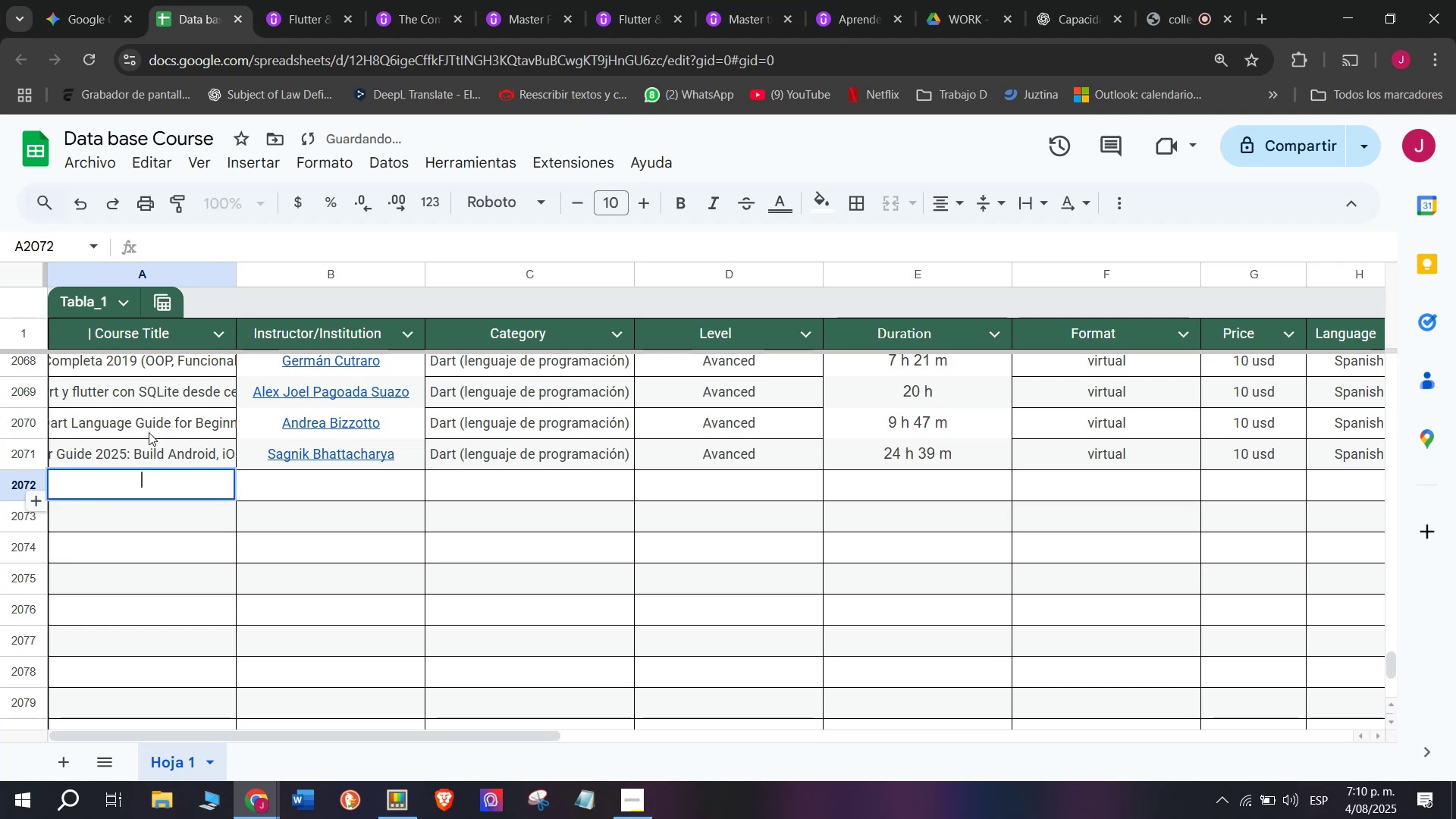 
key(Control+V)
 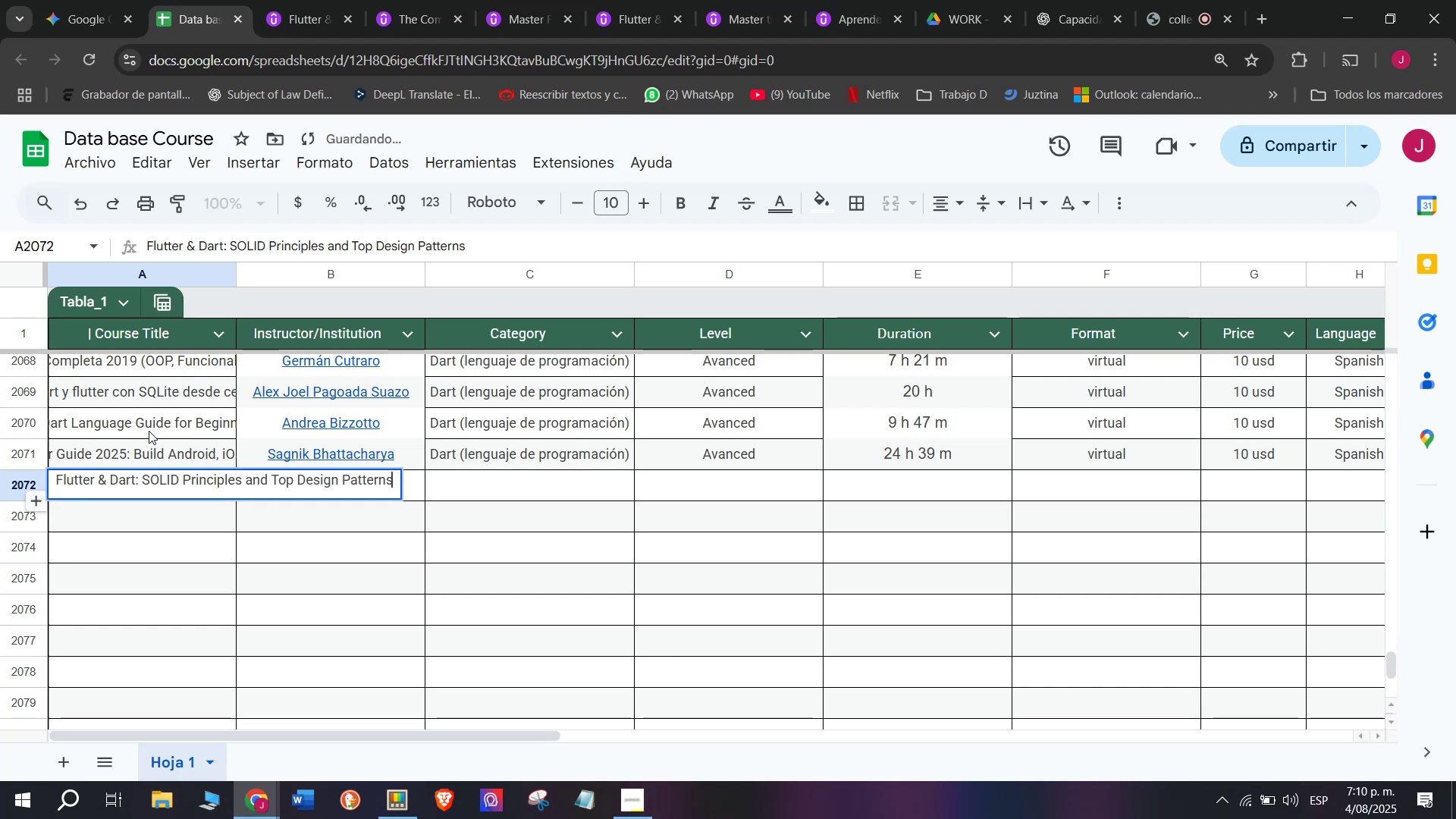 
left_click([149, 431])
 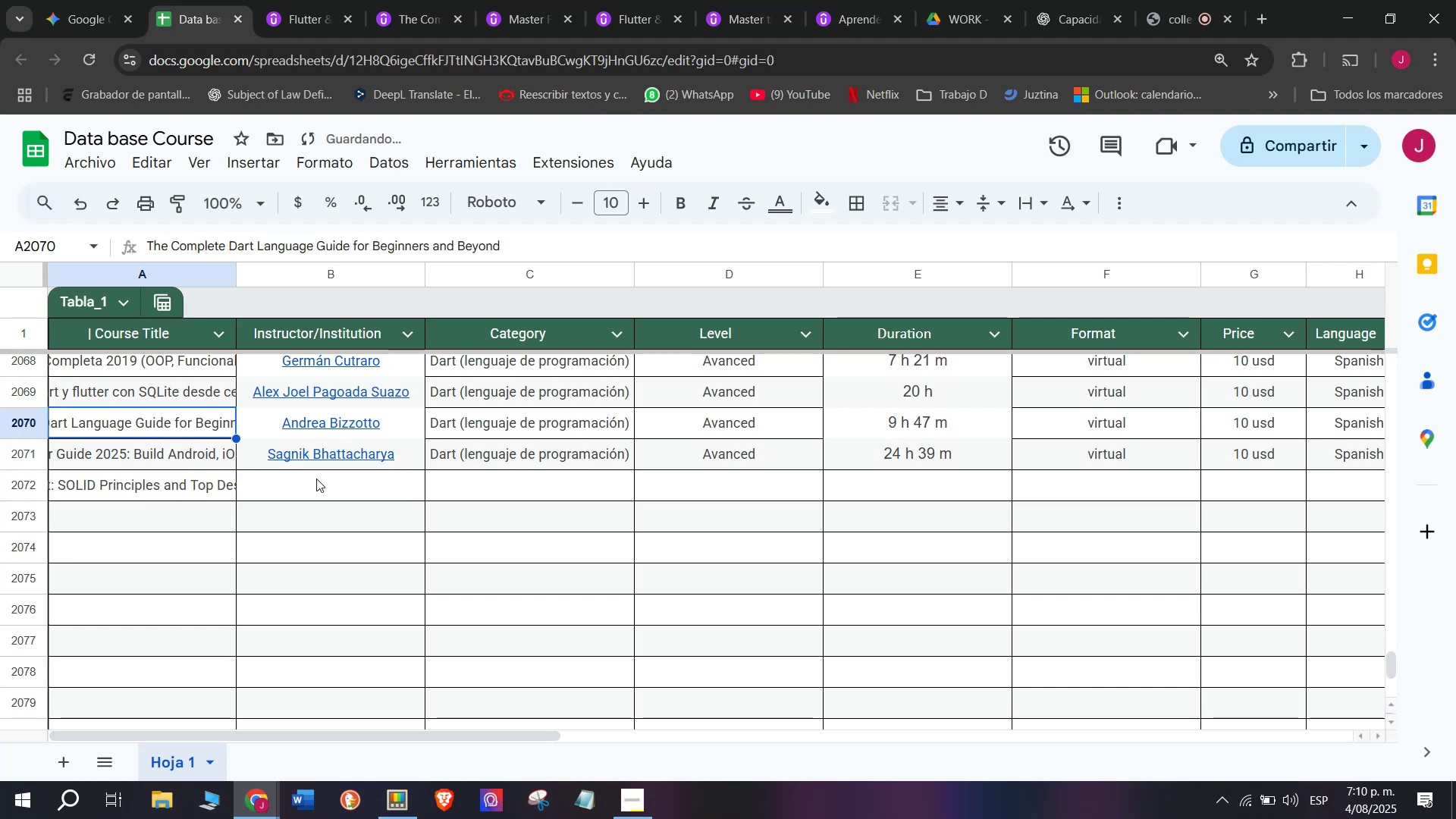 
left_click([318, 479])
 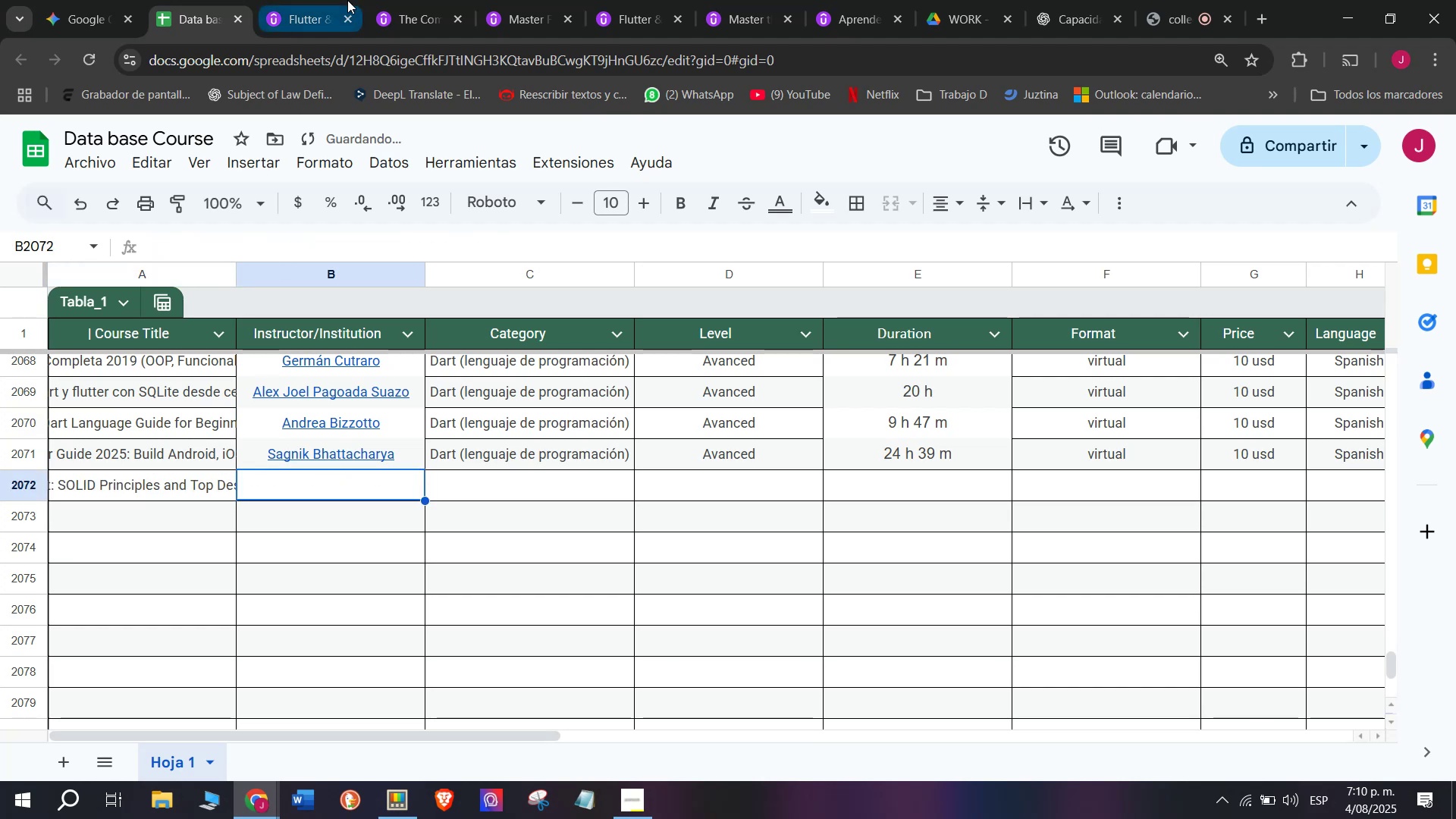 
left_click([325, 0])
 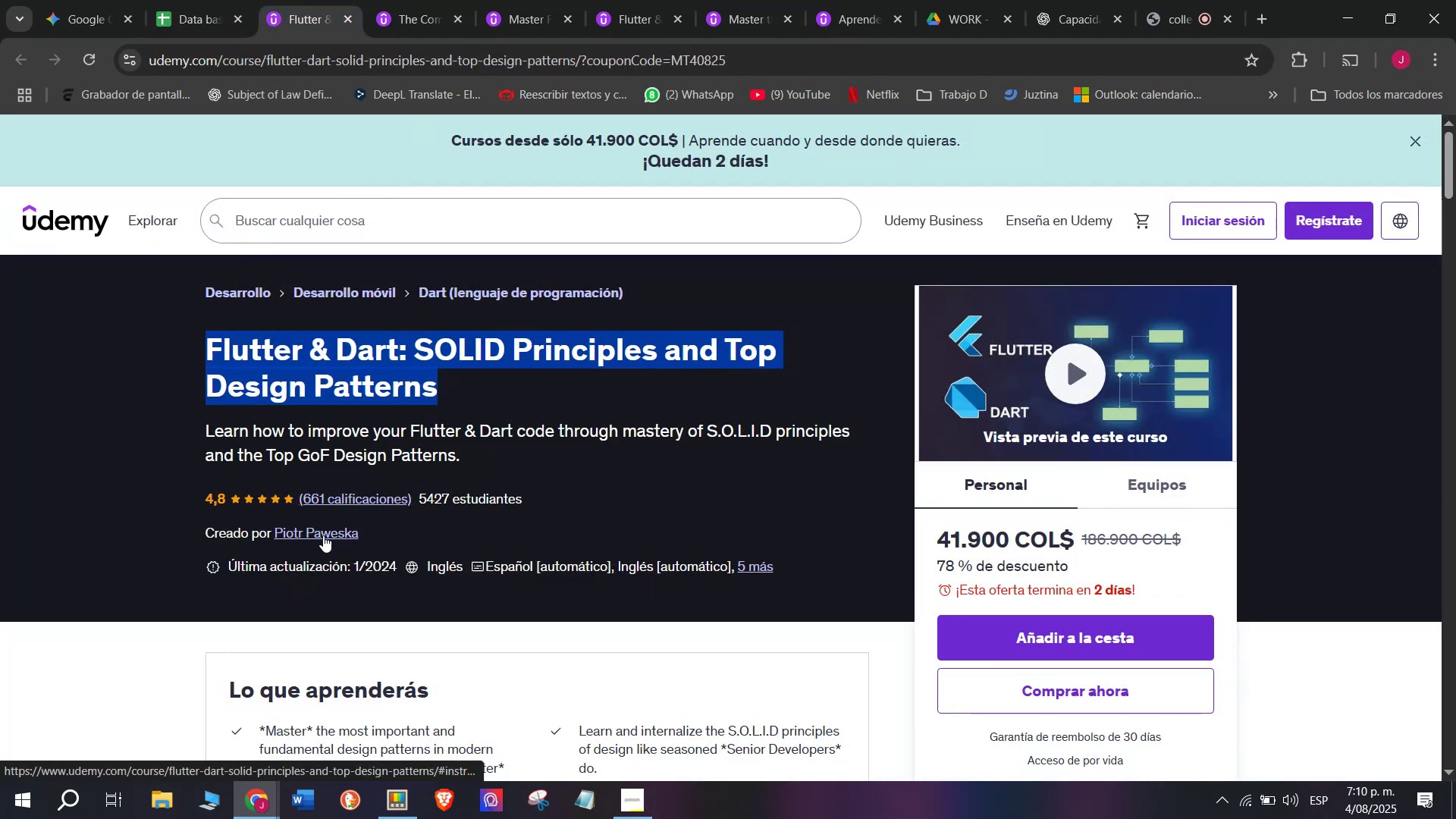 
left_click([323, 535])
 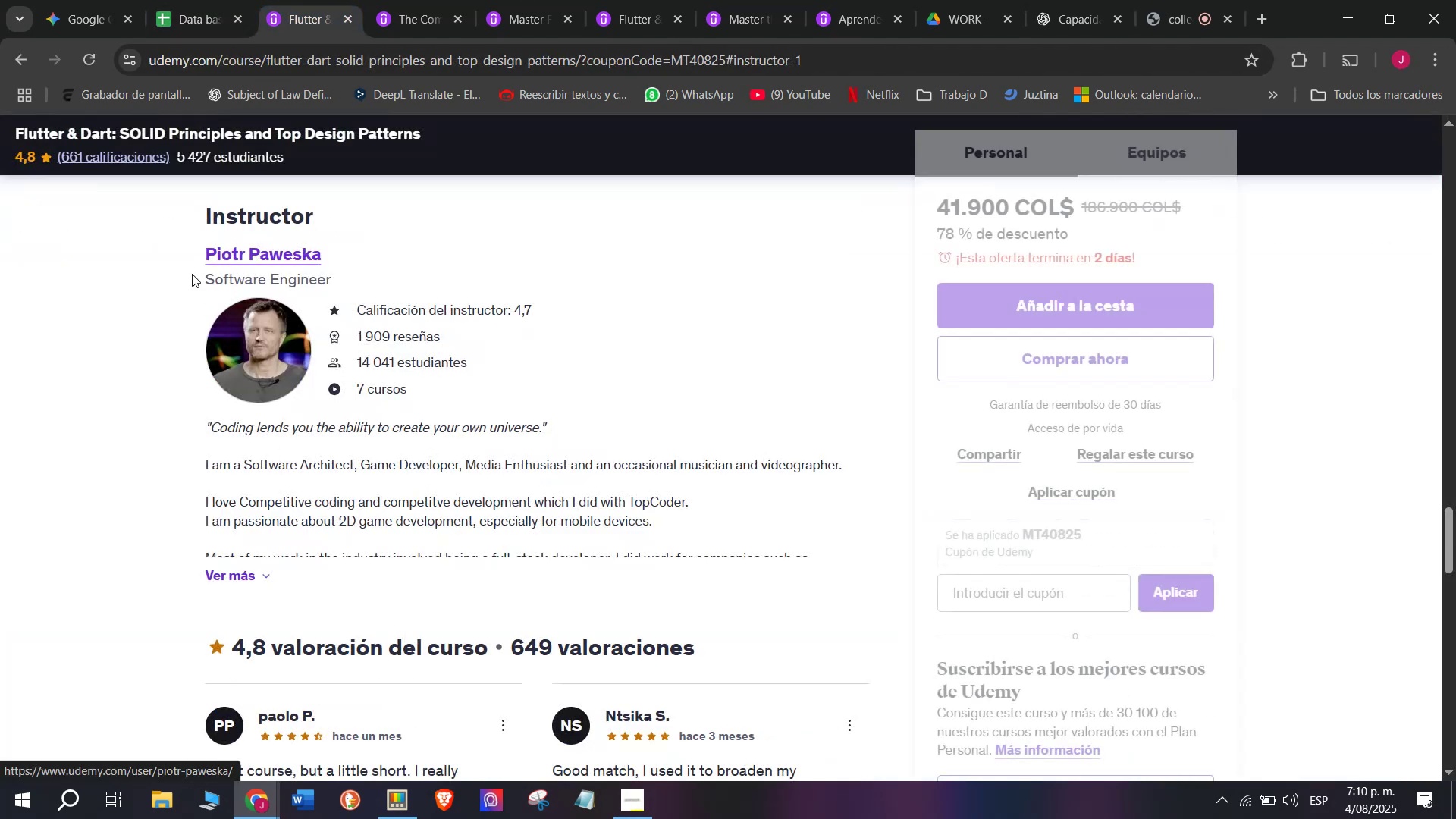 
left_click_drag(start_coordinate=[181, 262], to_coordinate=[347, 255])
 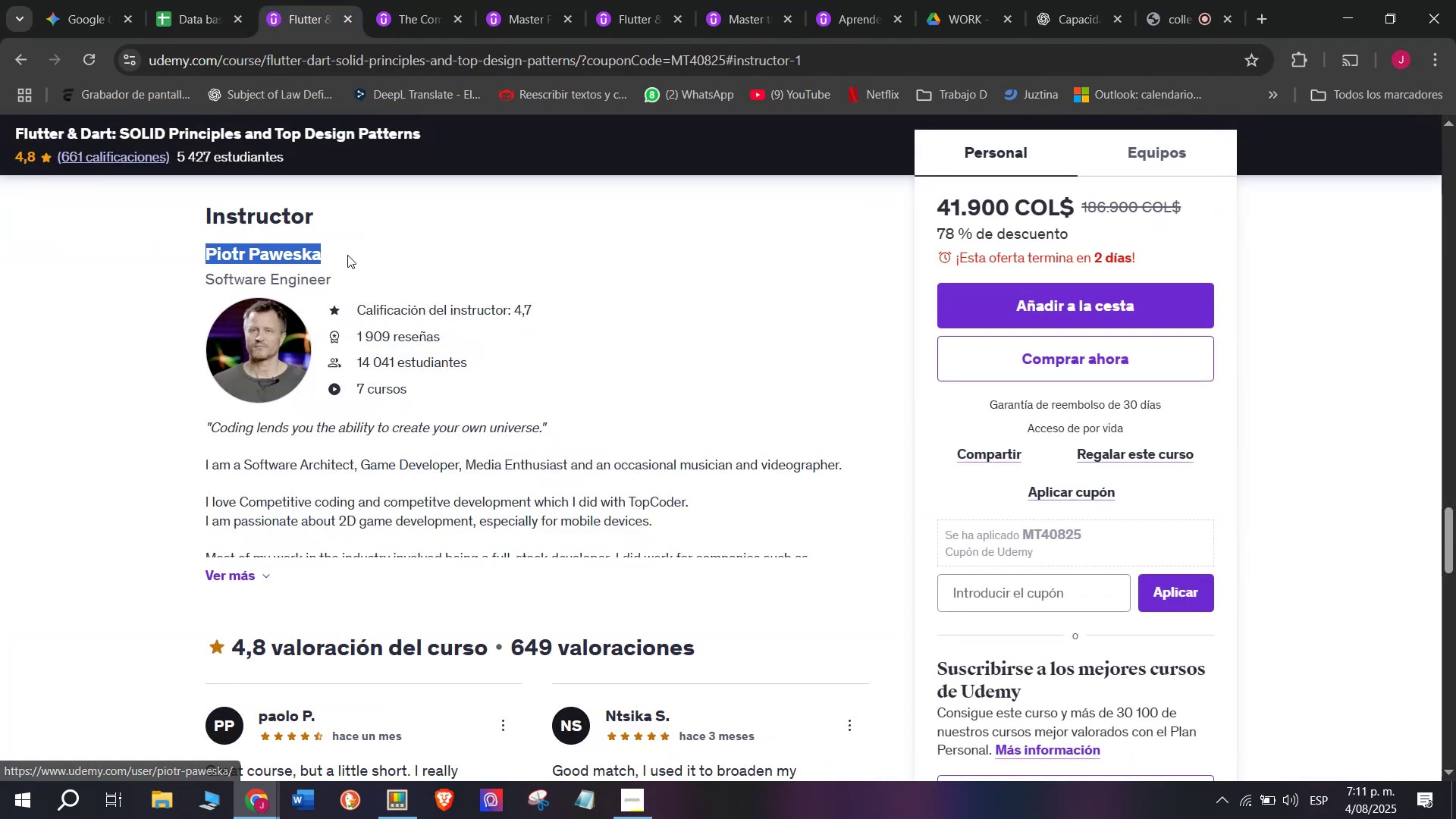 
key(Control+ControlLeft)
 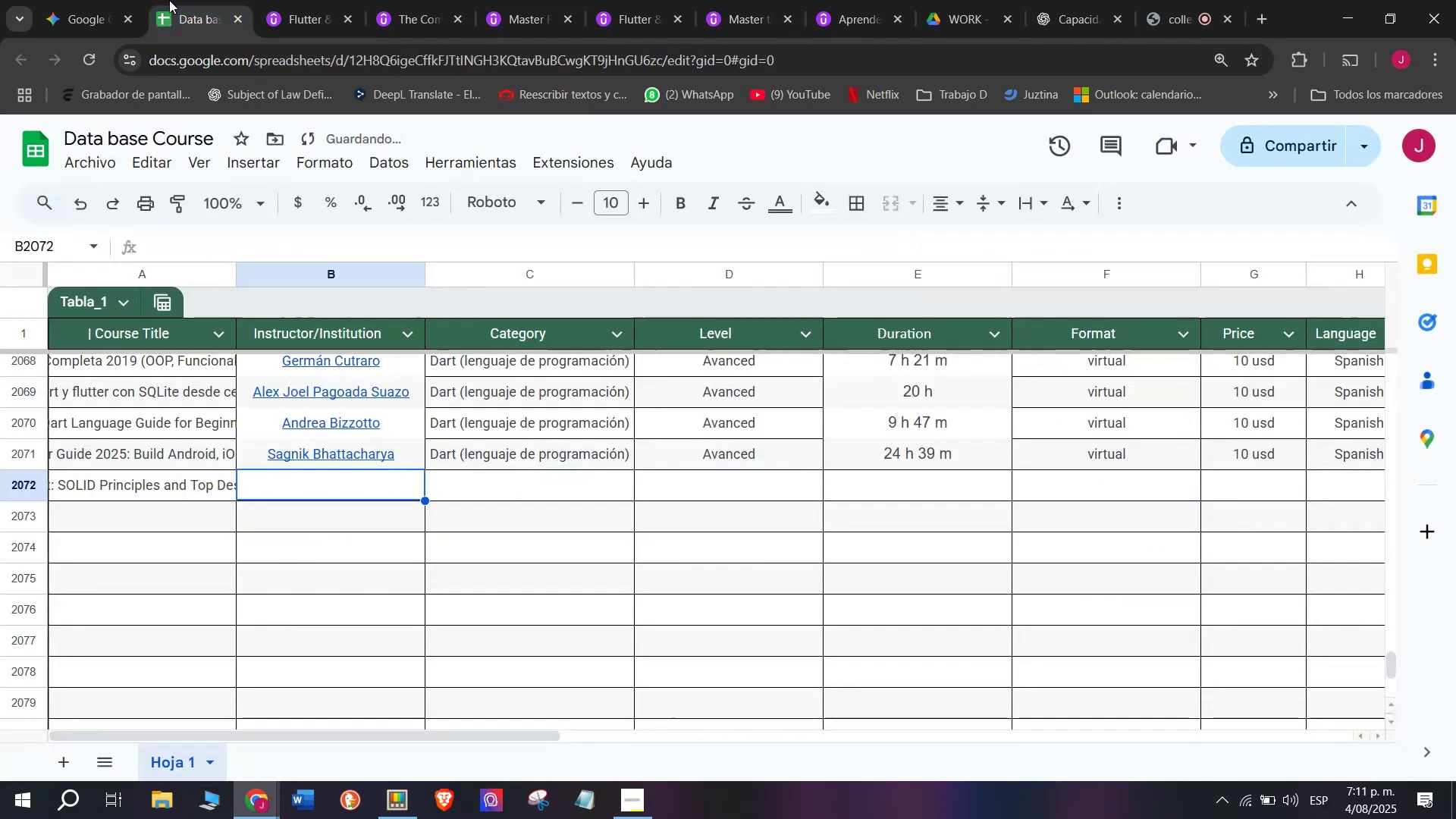 
key(Break)
 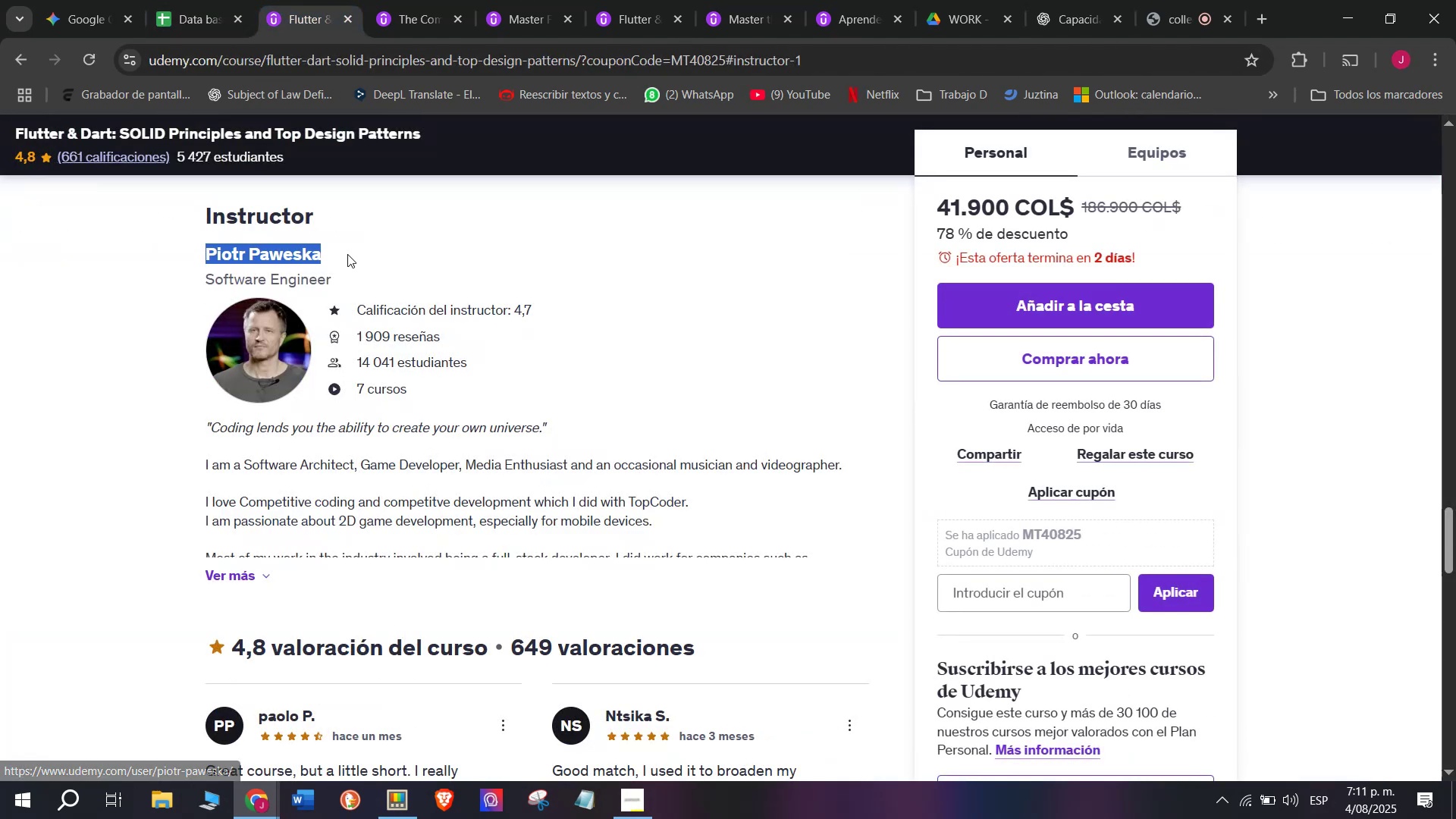 
key(Control+C)
 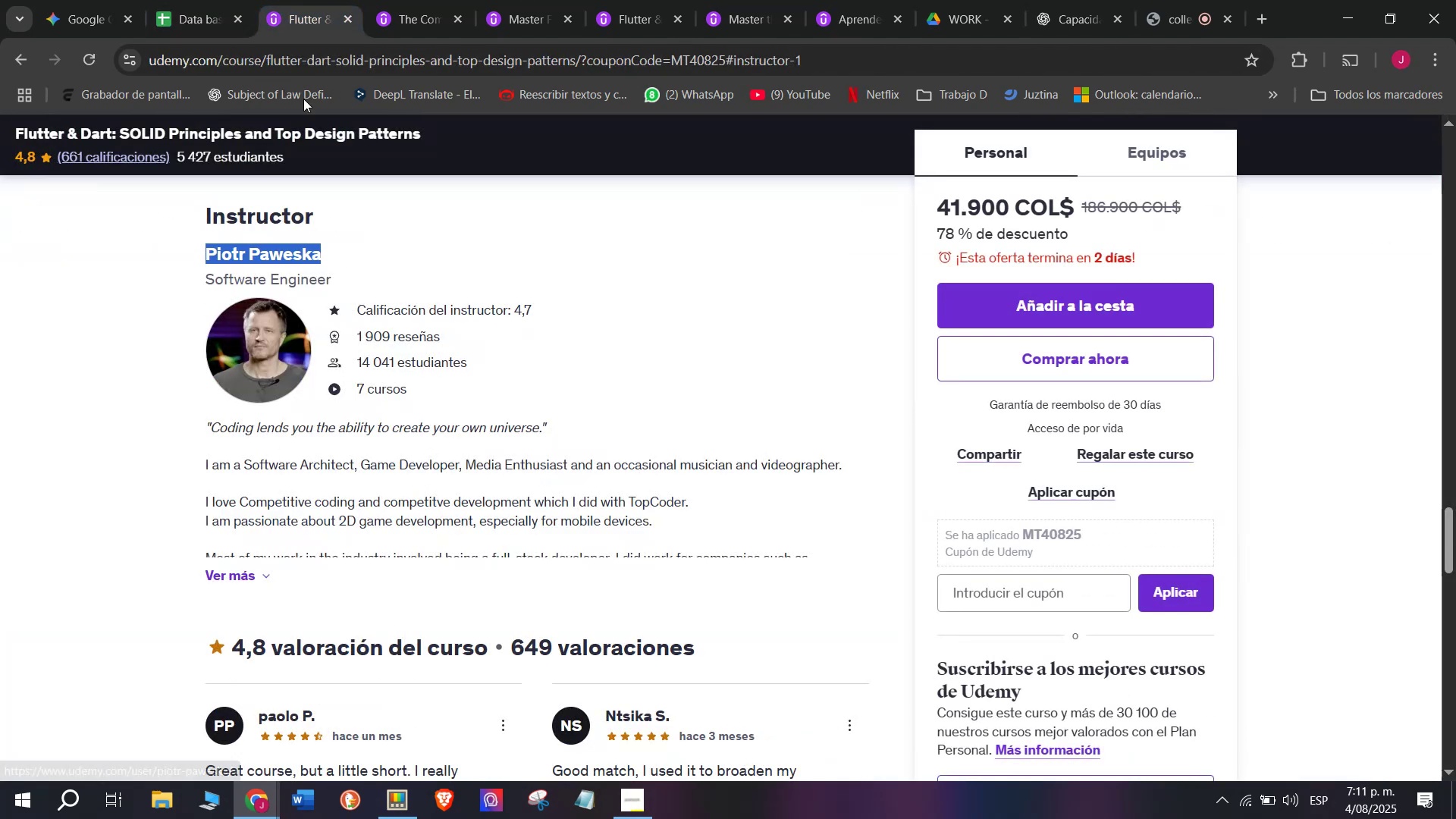 
key(Break)
 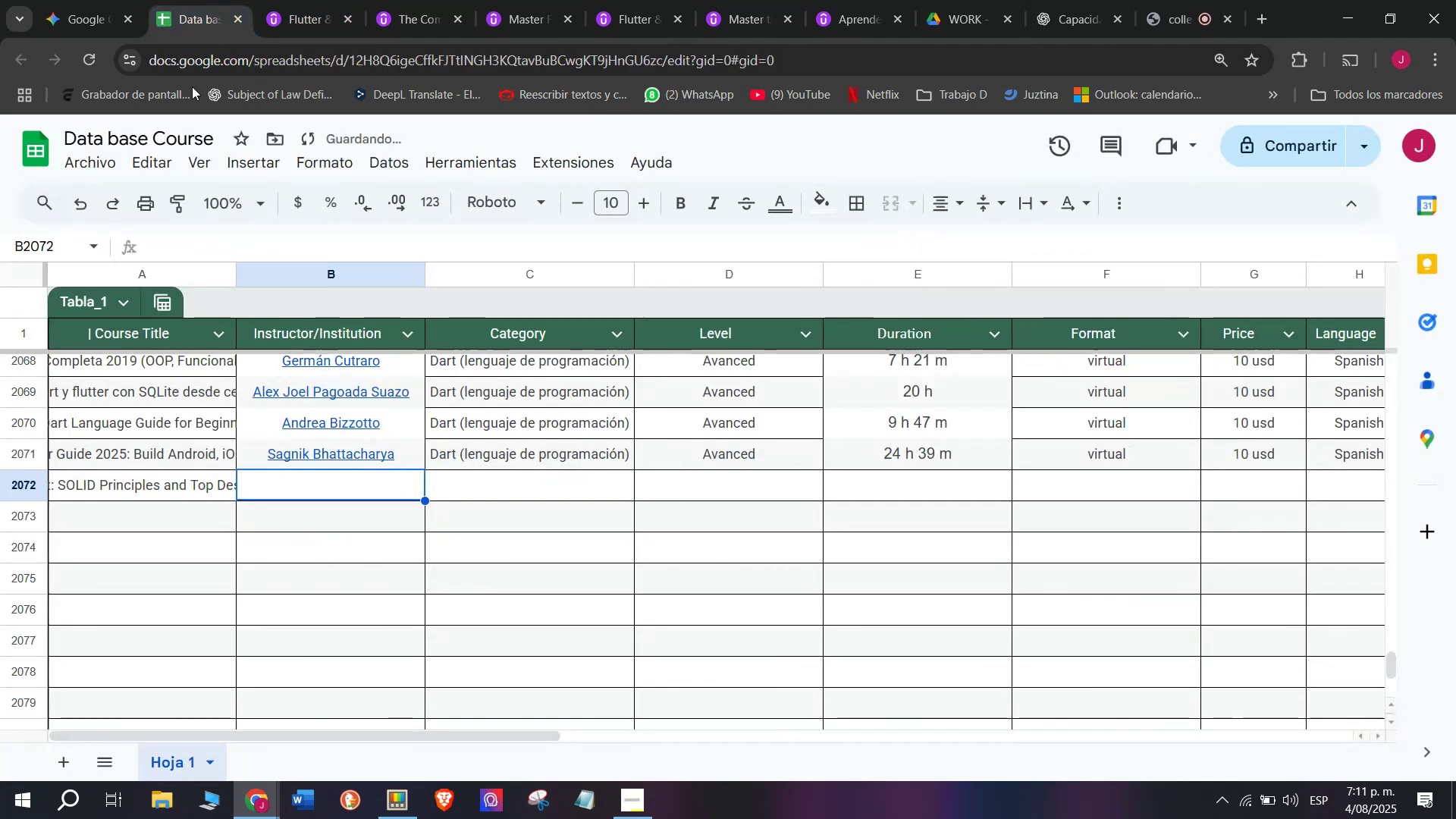 
key(Control+ControlLeft)
 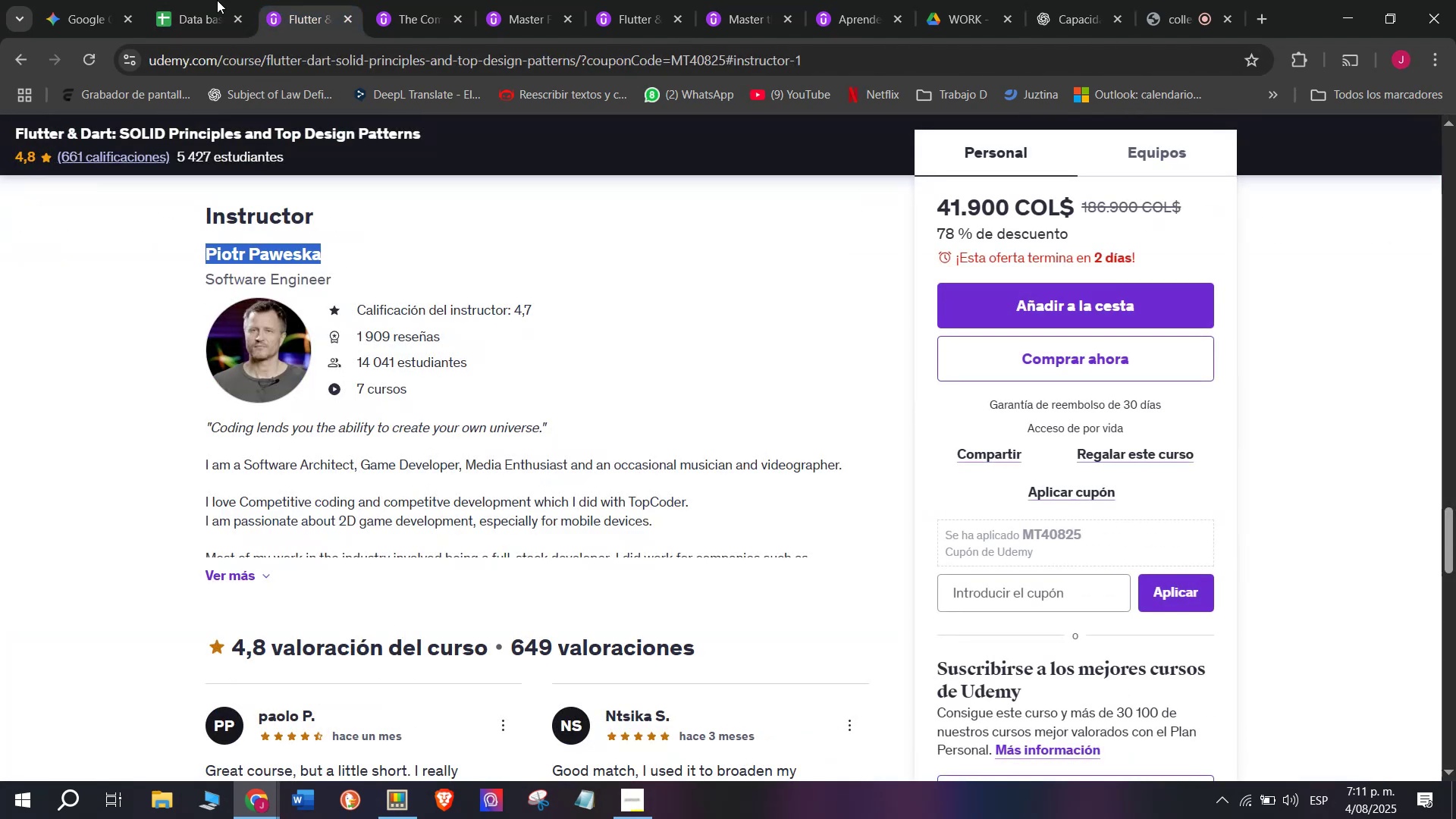 
key(Control+C)
 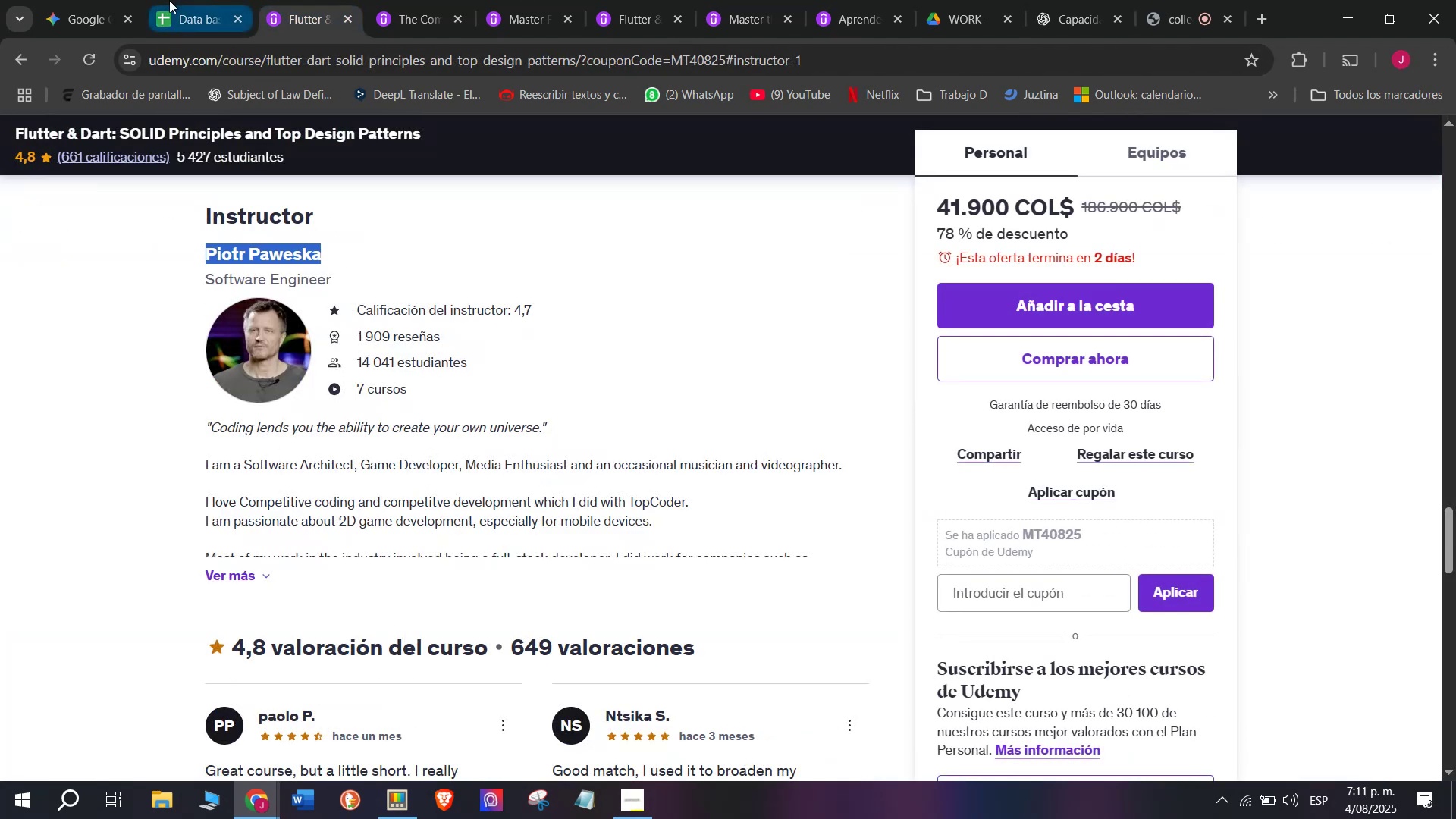 
left_click([169, 0])
 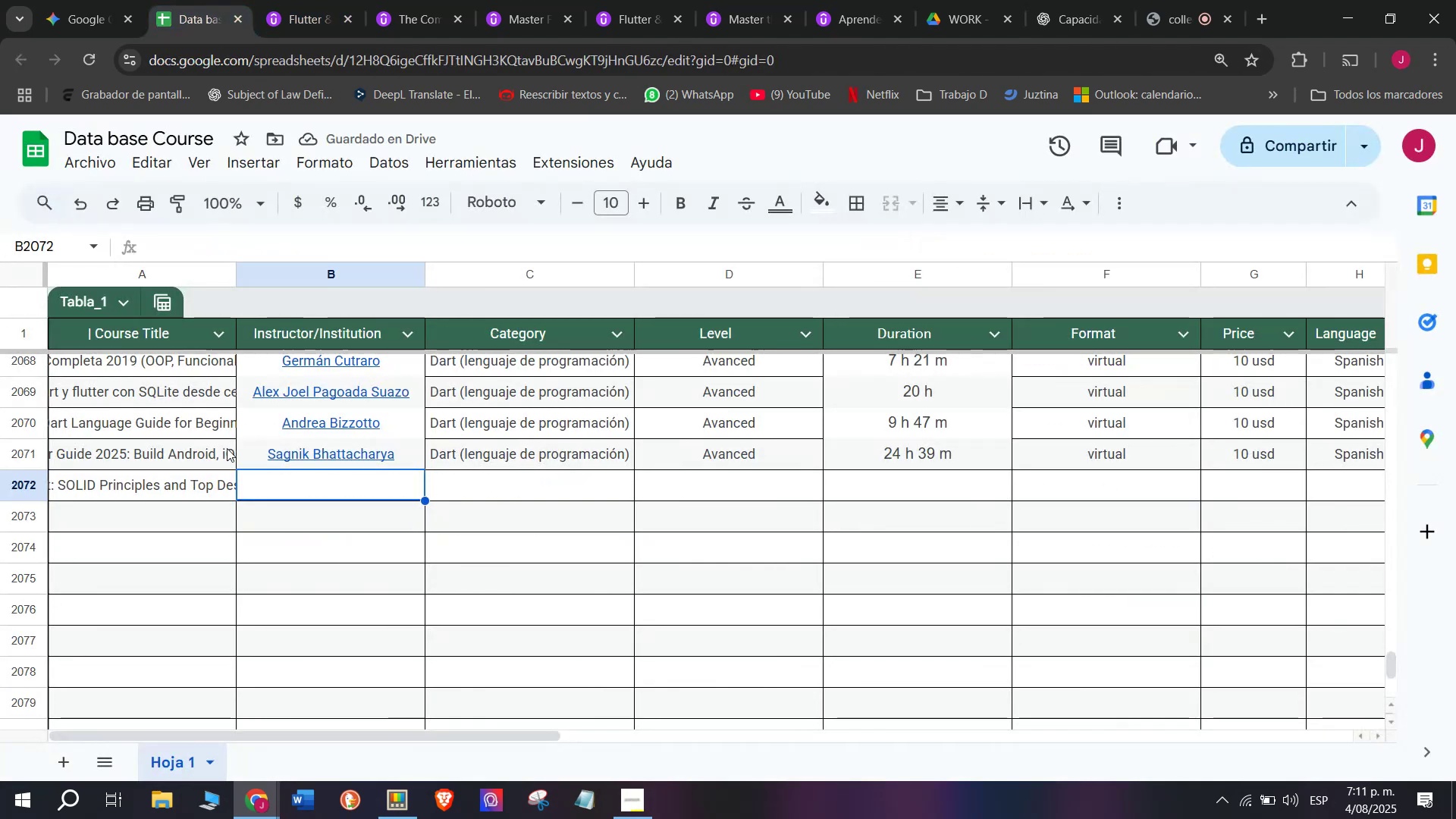 
key(Control+ControlLeft)
 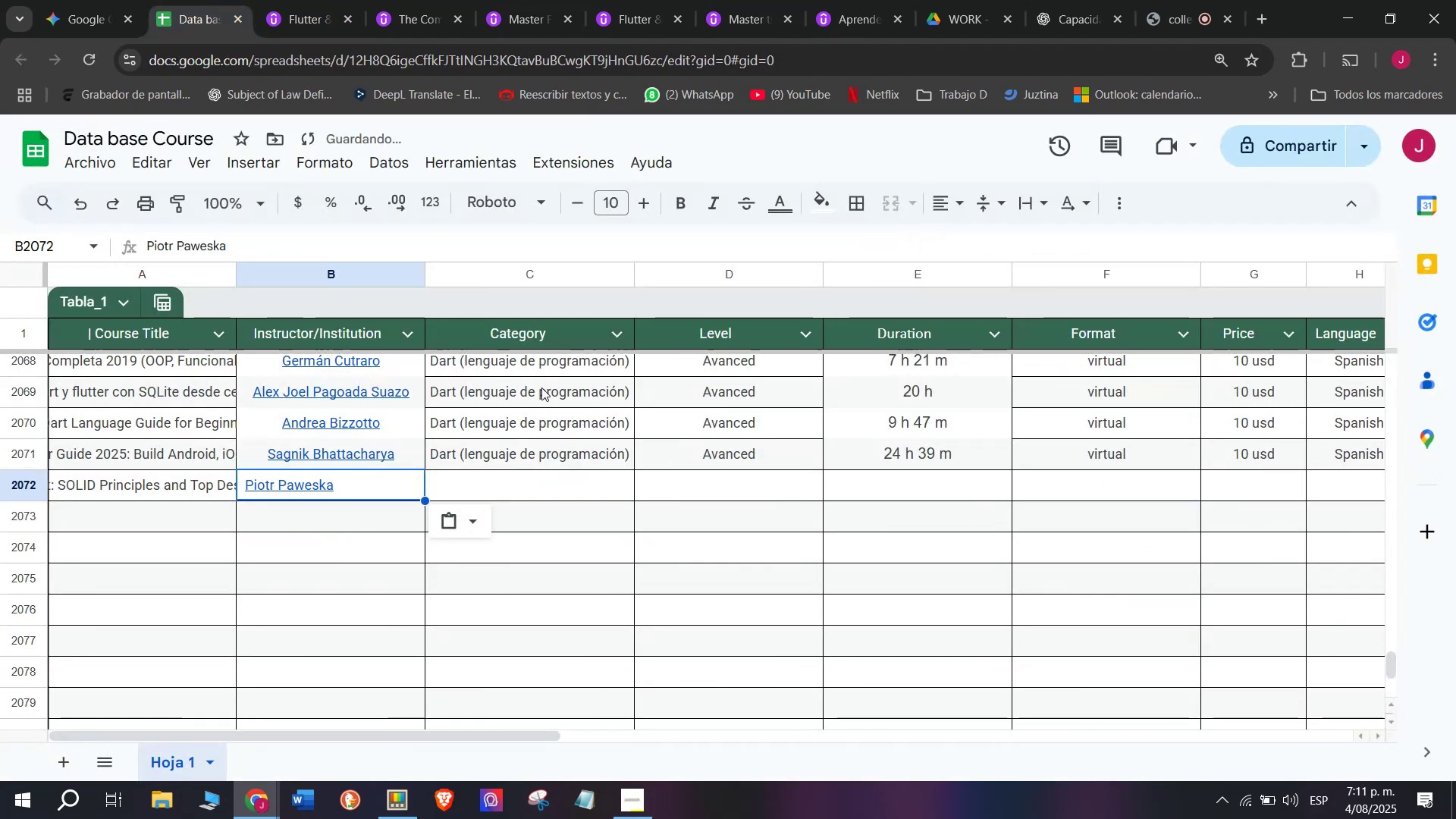 
key(Z)
 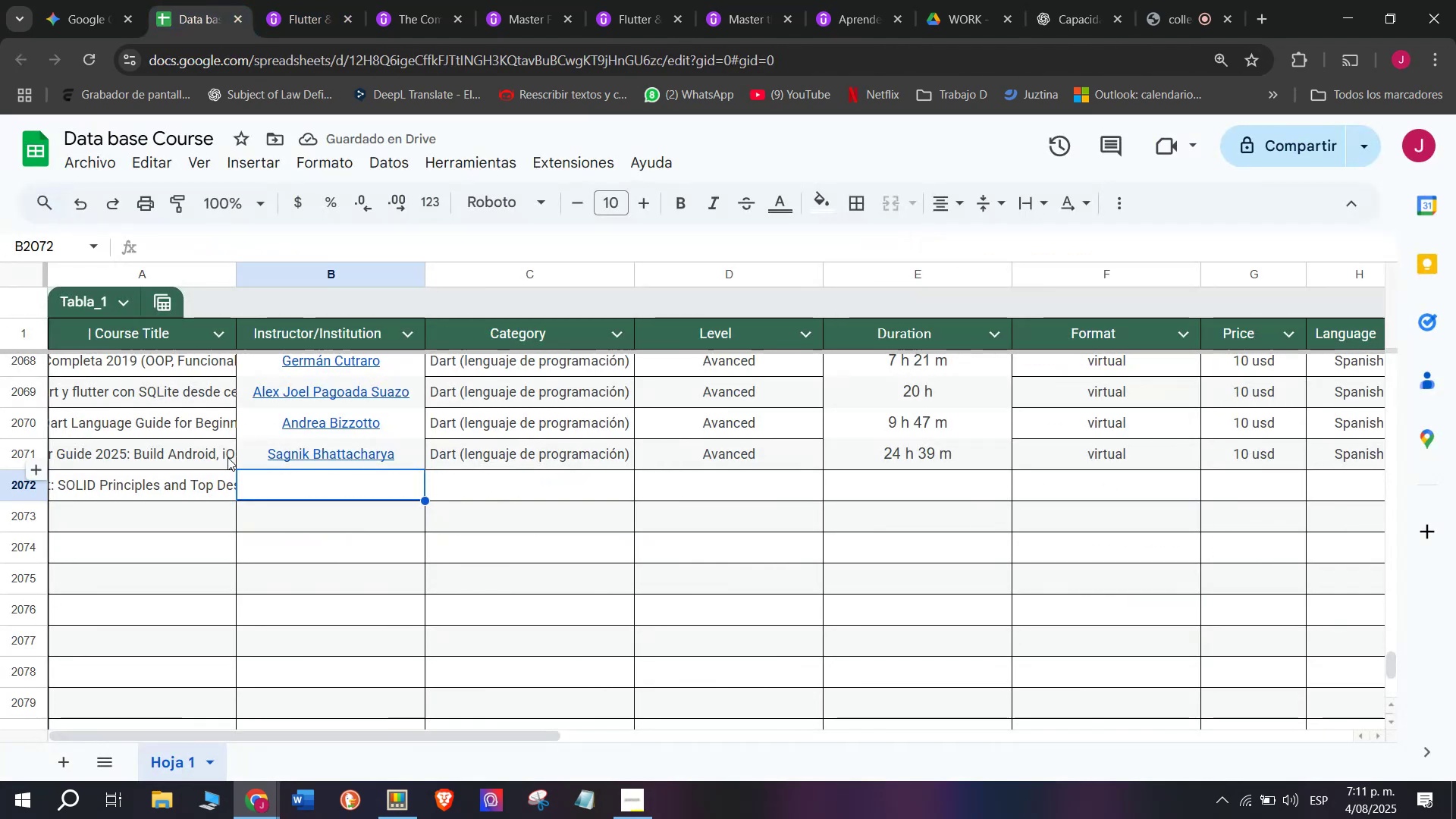 
key(Control+V)
 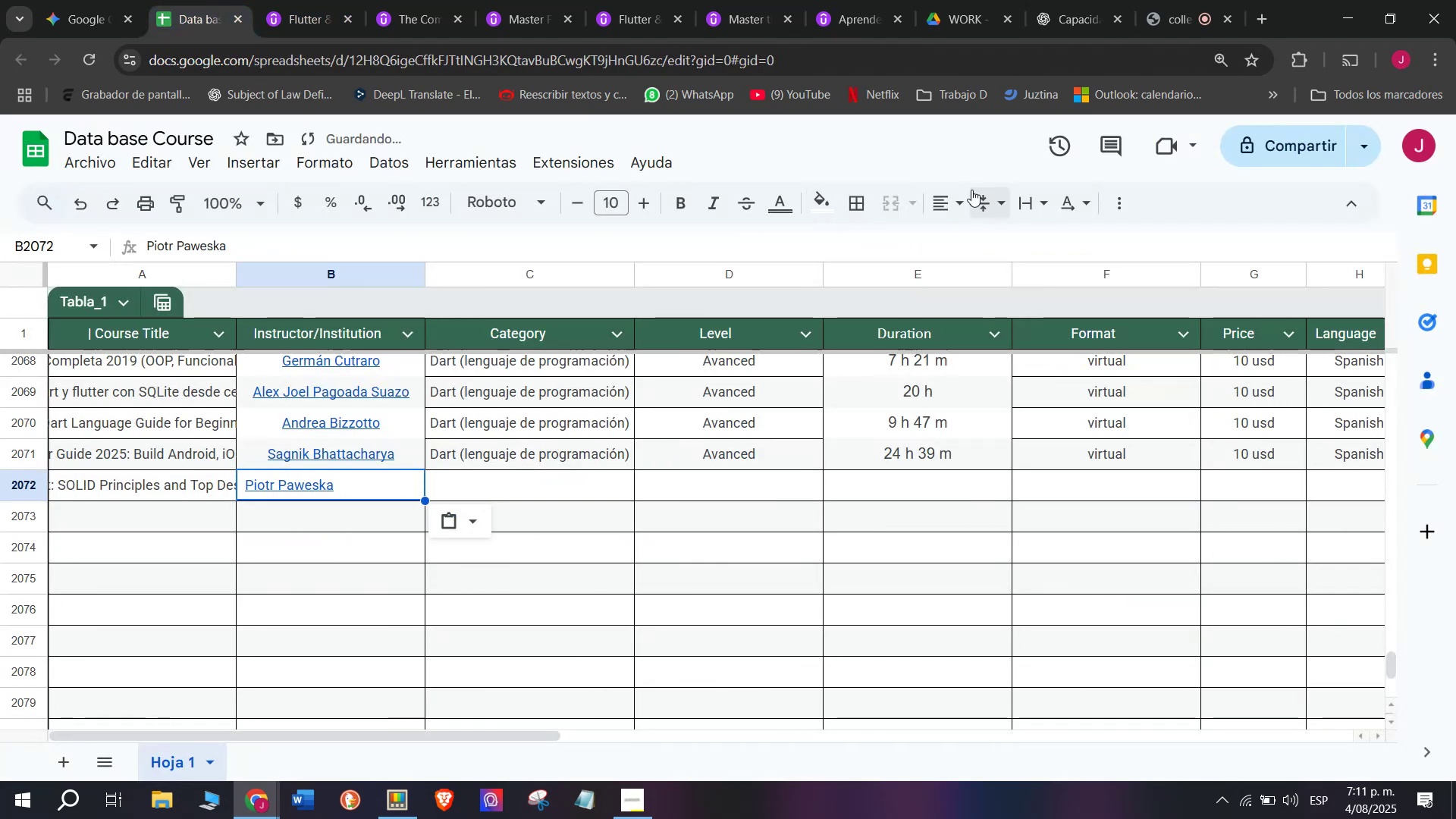 
left_click([963, 192])
 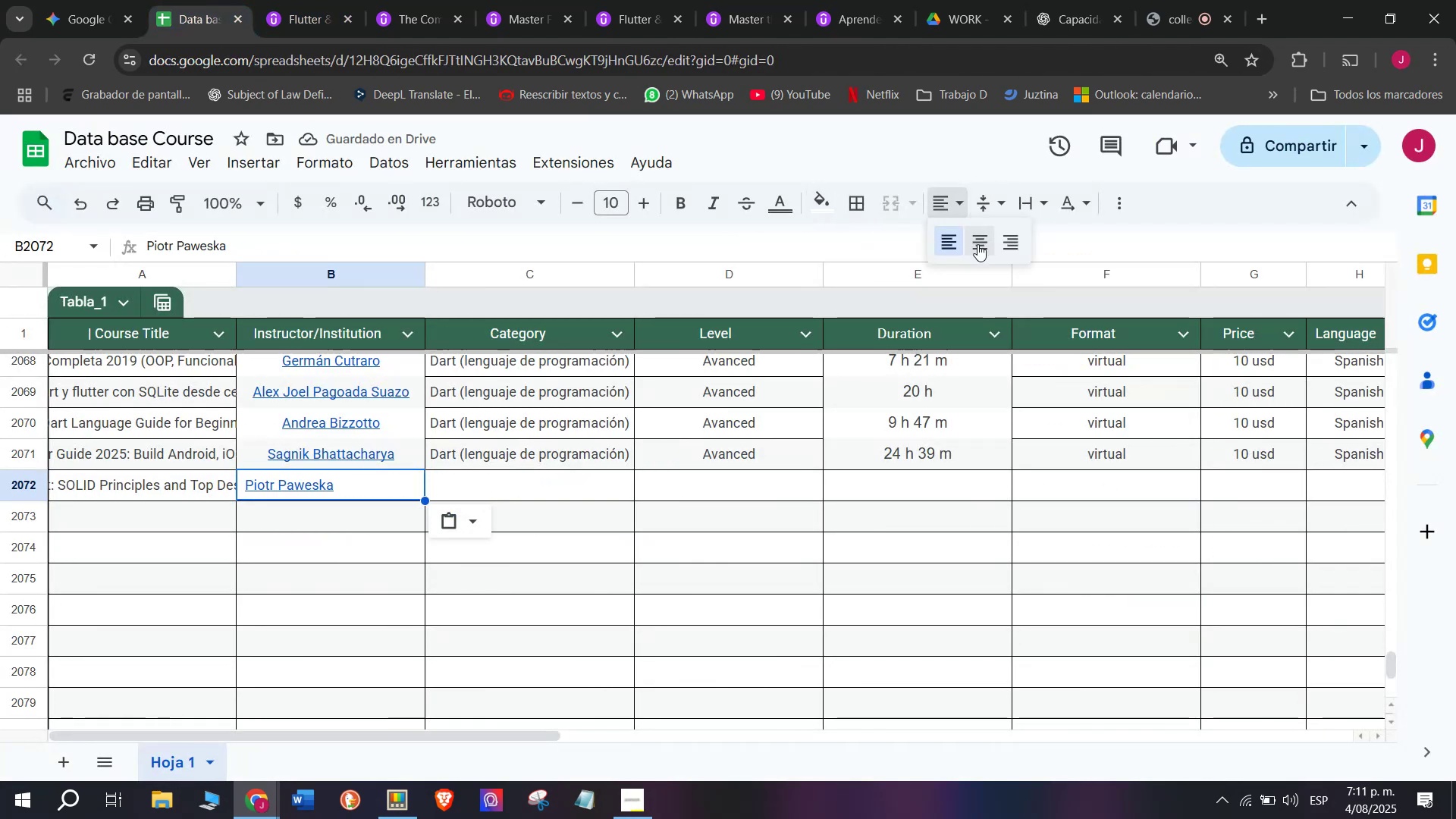 
left_click([979, 244])
 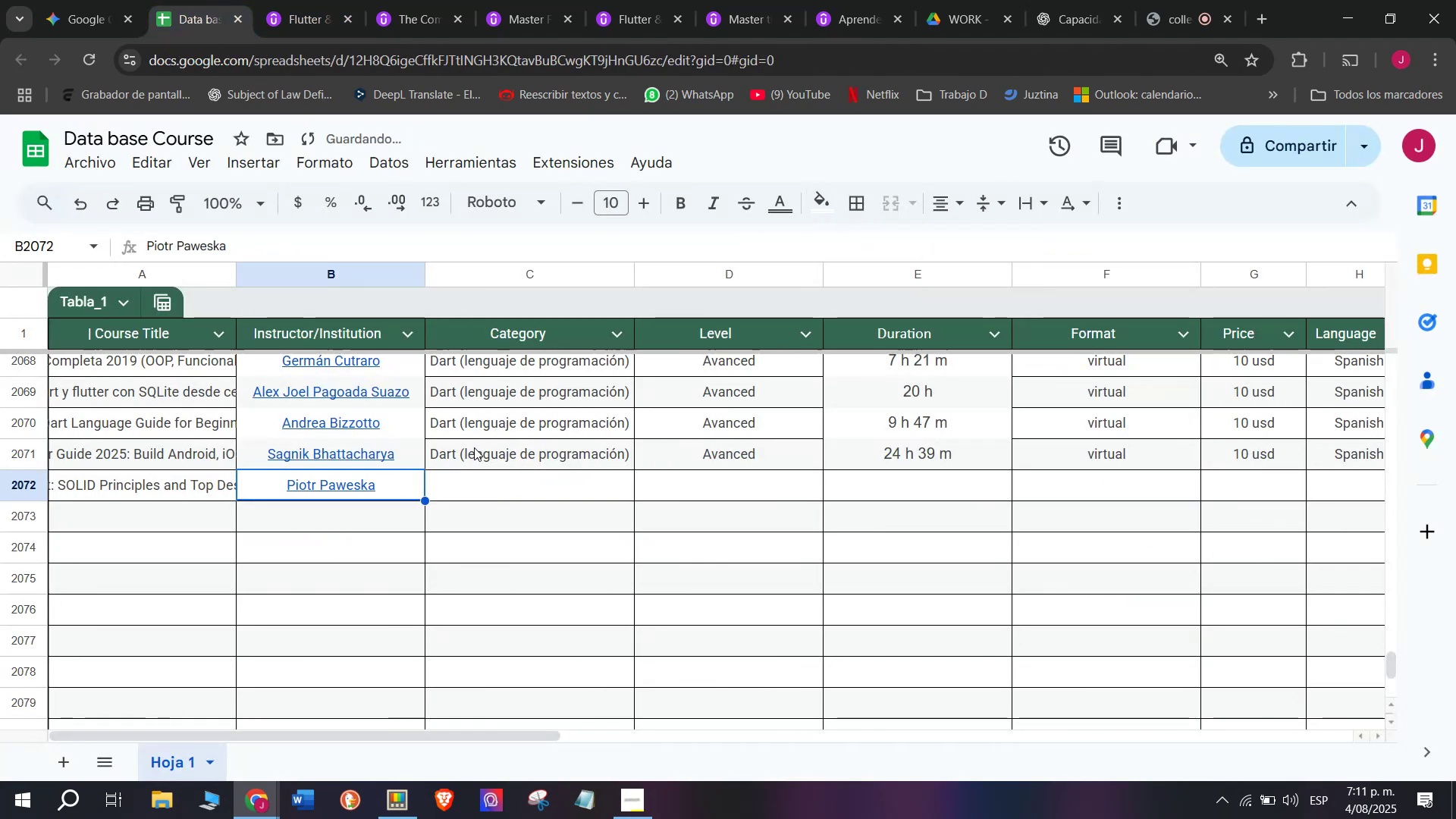 
left_click([480, 465])
 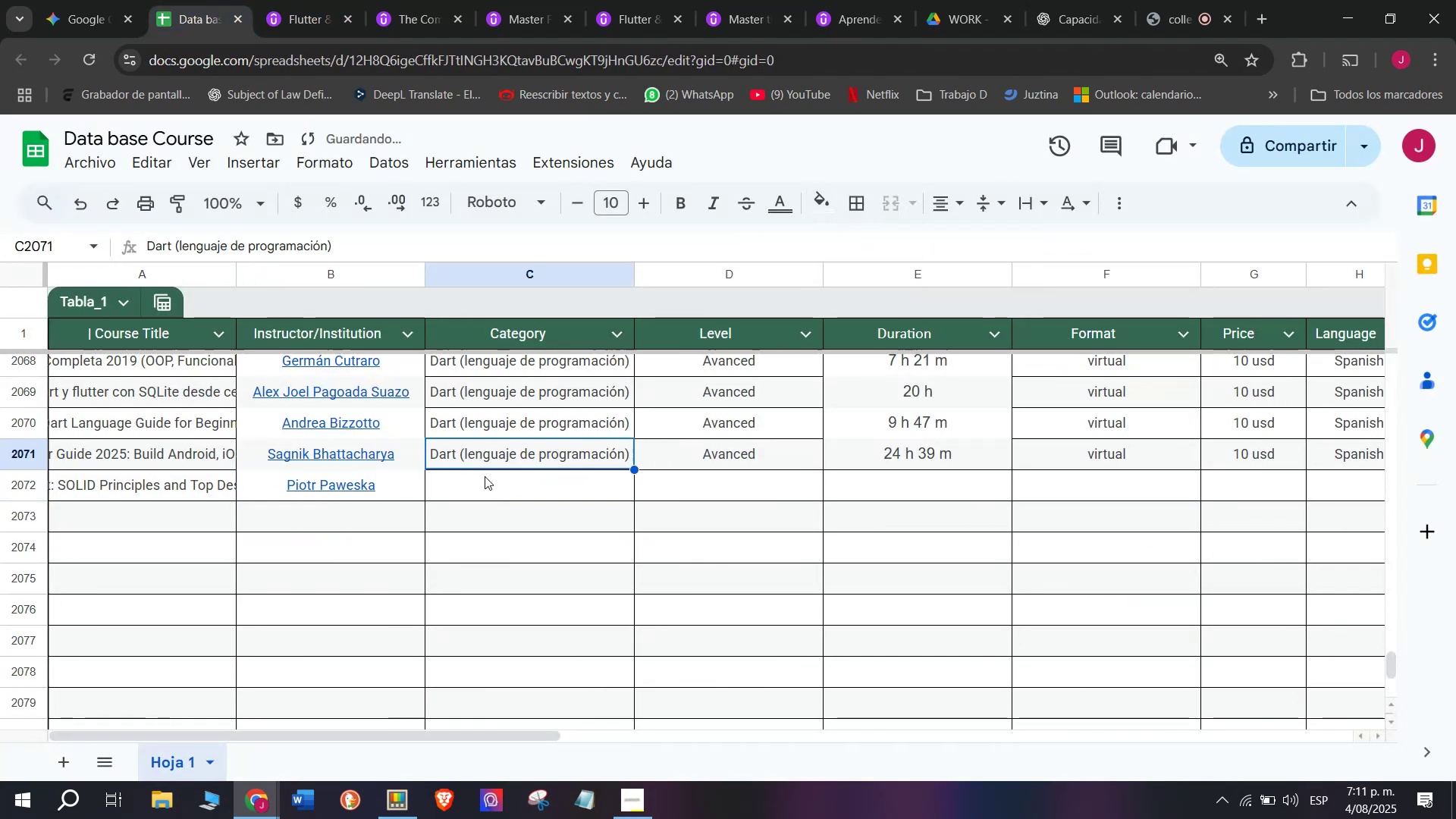 
key(Break)
 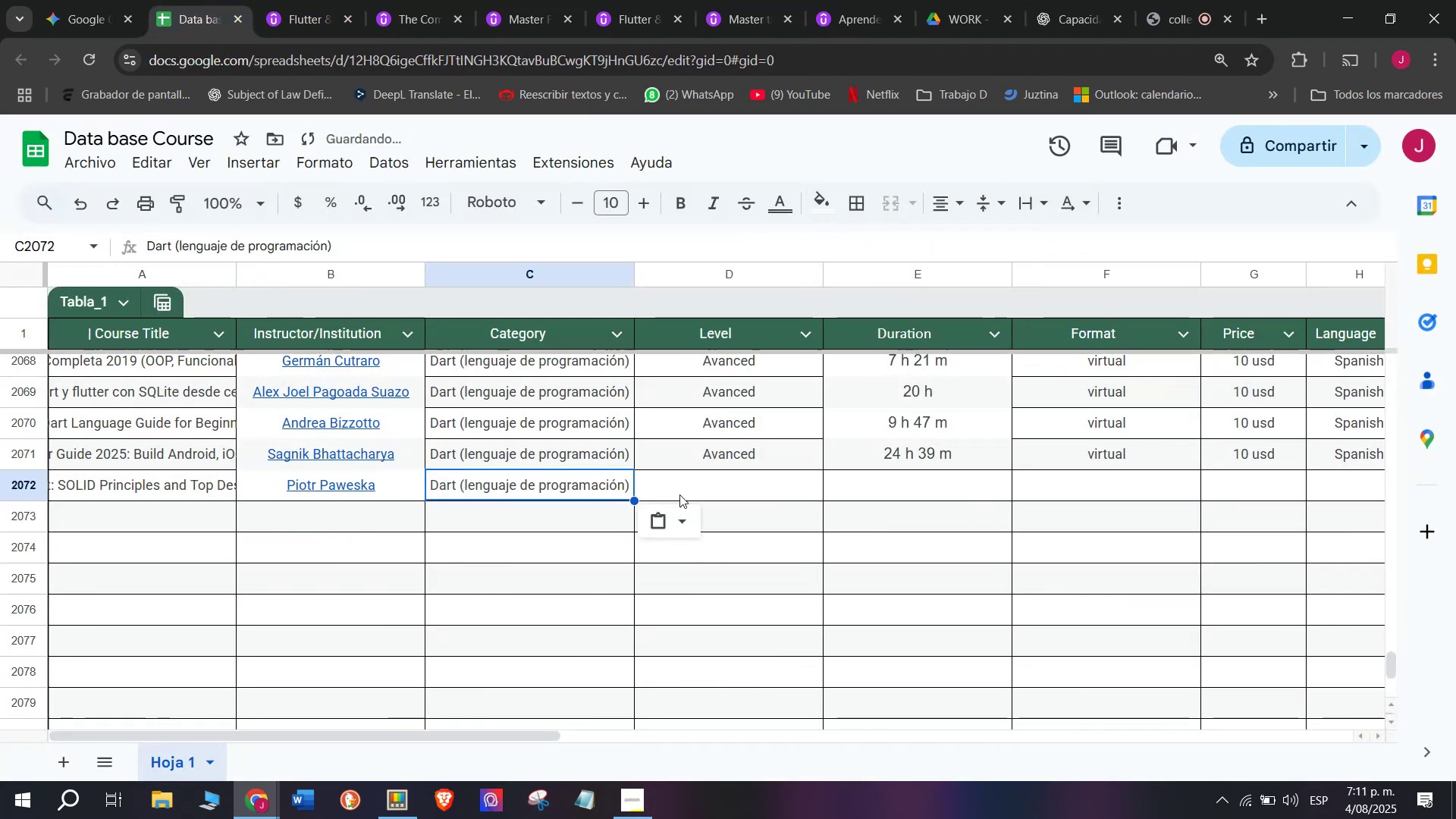 
key(Control+ControlLeft)
 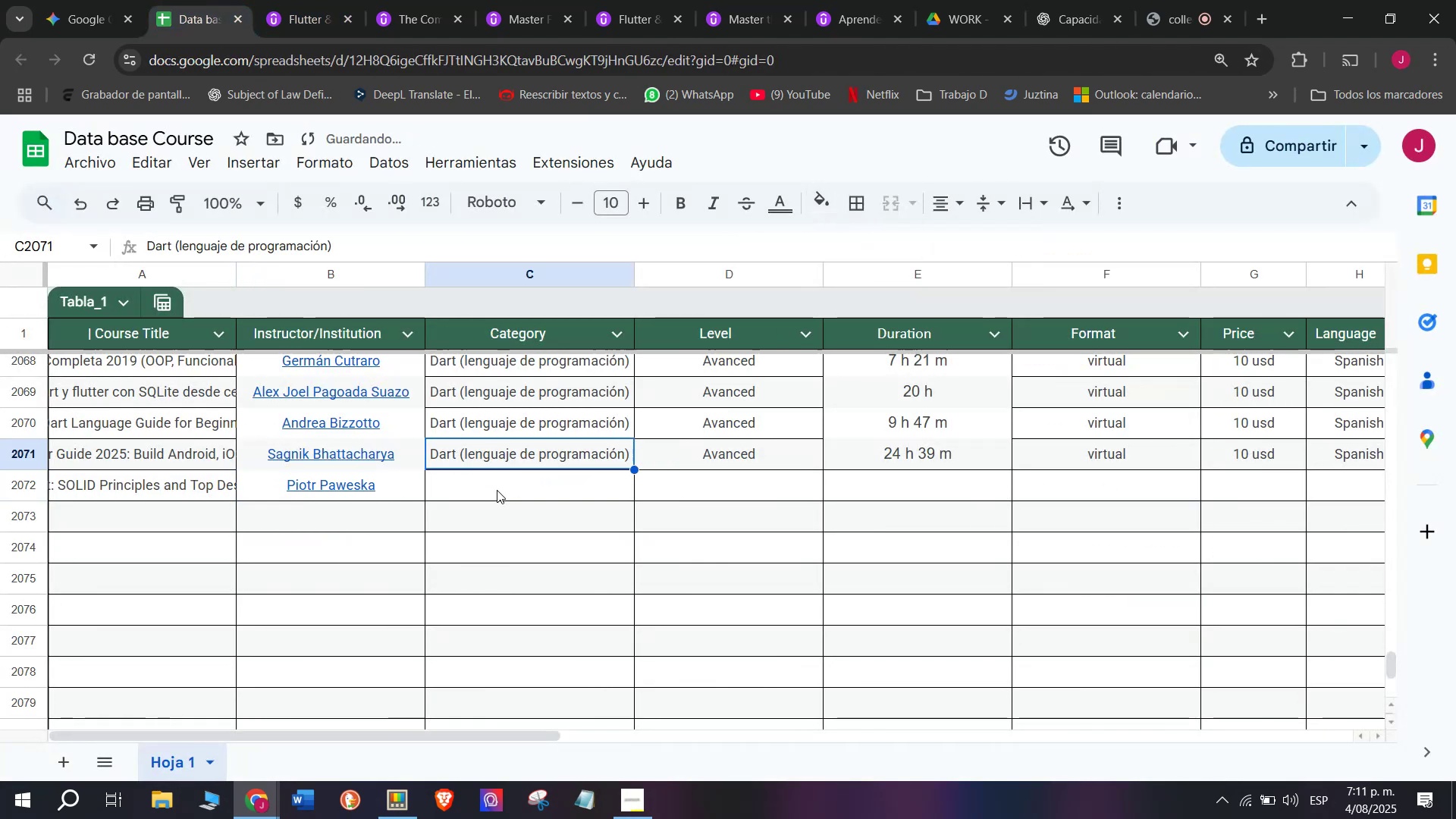 
key(Control+C)
 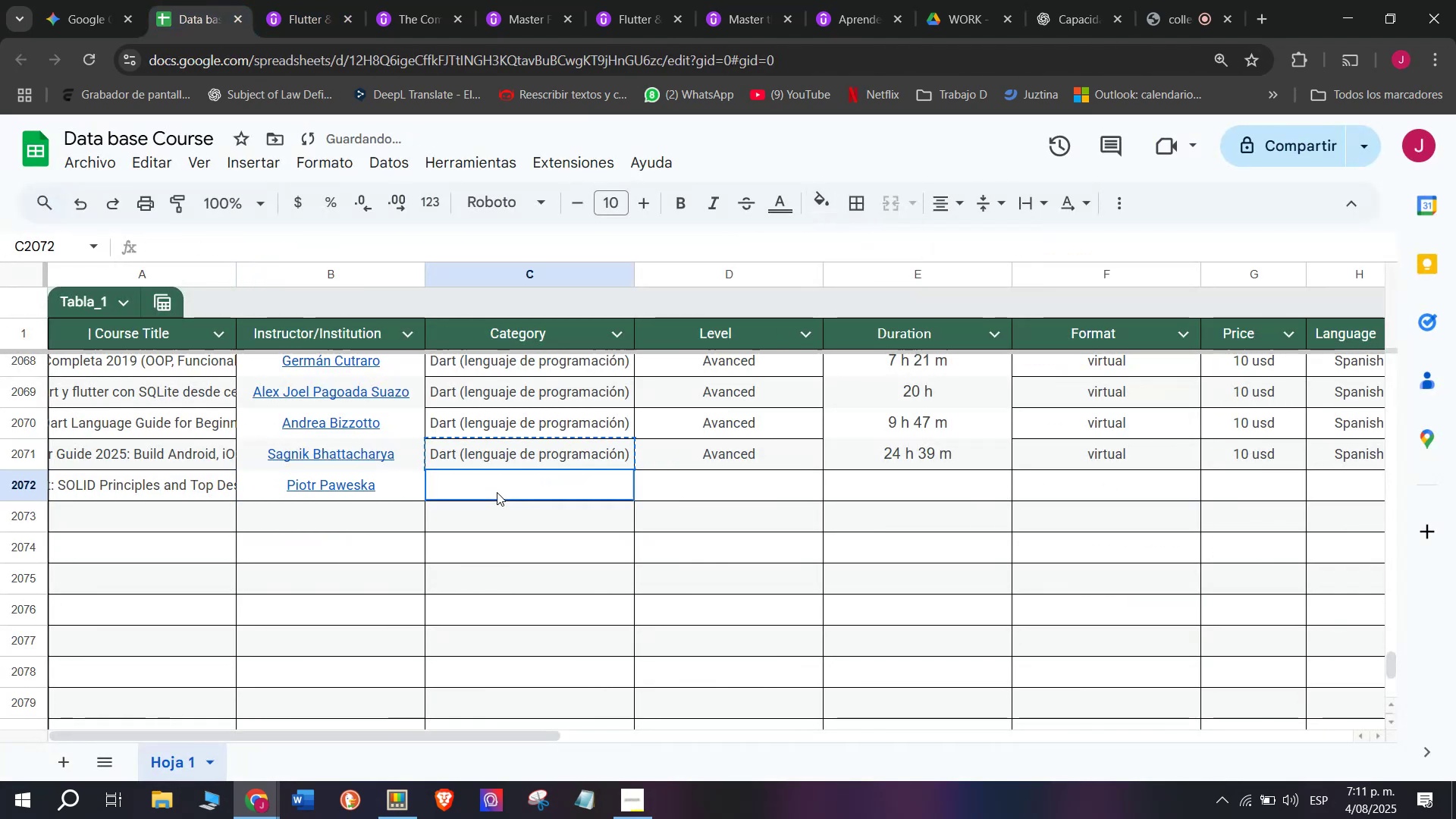 
left_click([497, 492])
 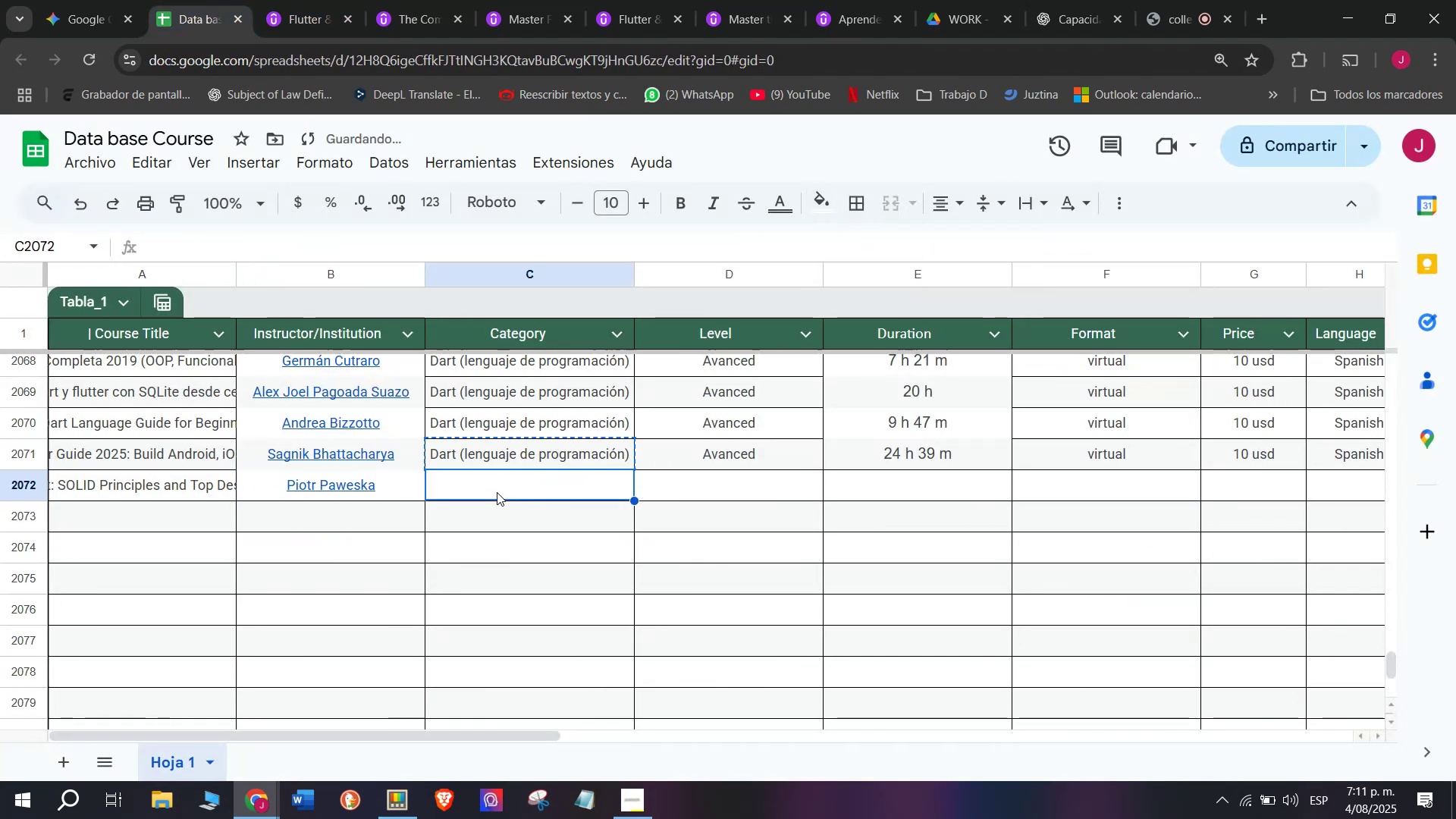 
key(Z)
 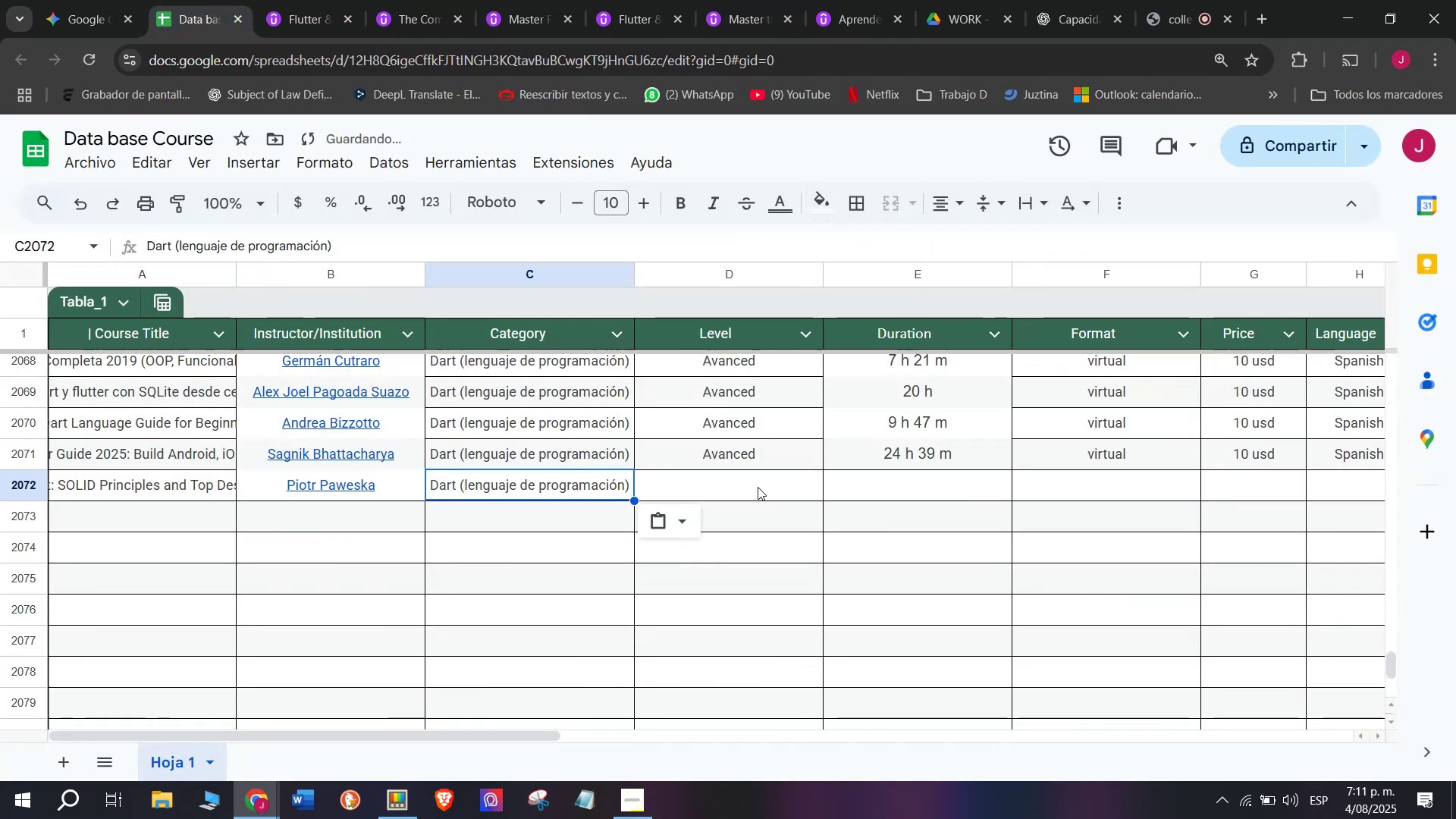 
key(Control+ControlLeft)
 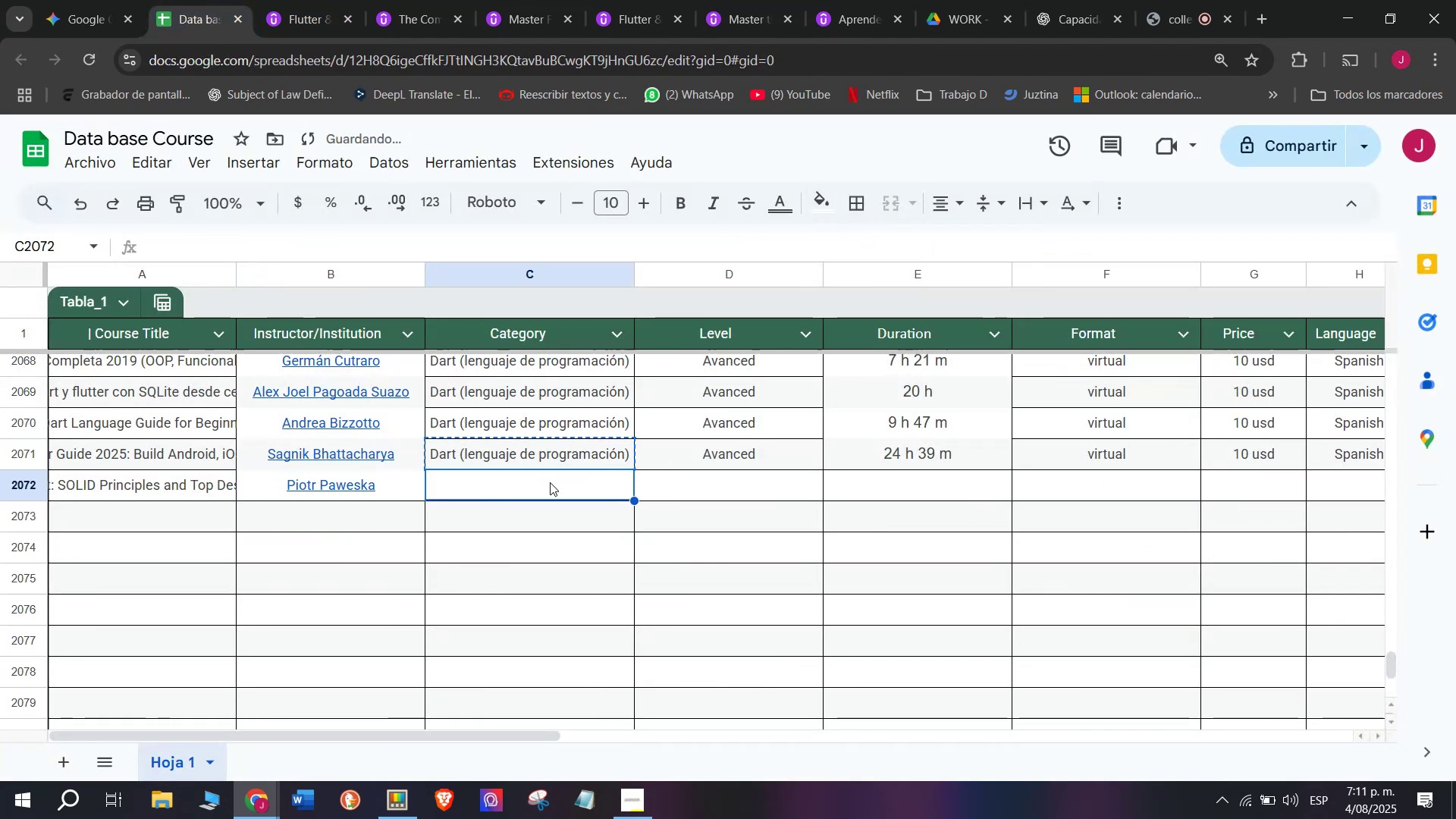 
key(Control+V)
 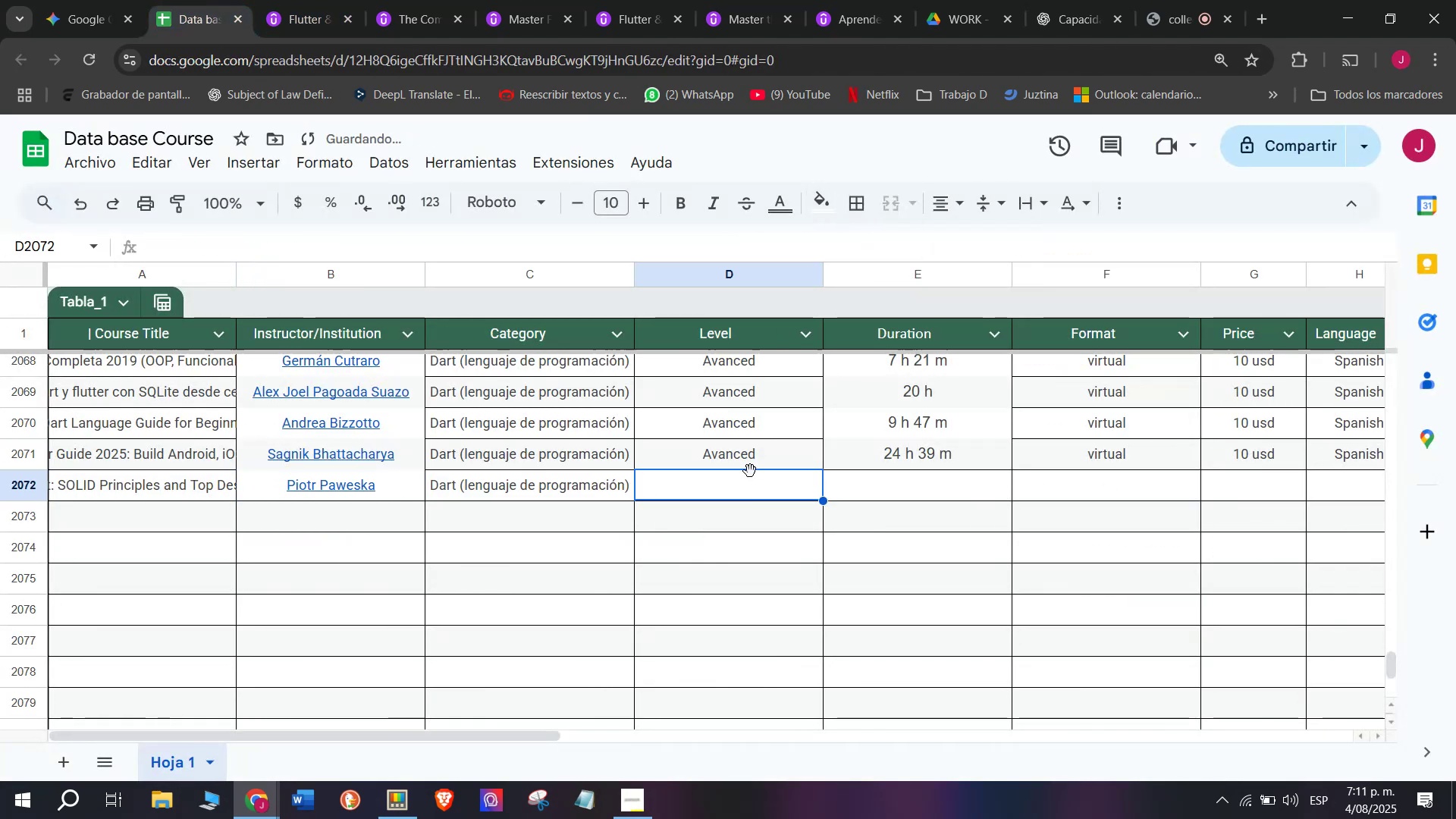 
double_click([748, 464])
 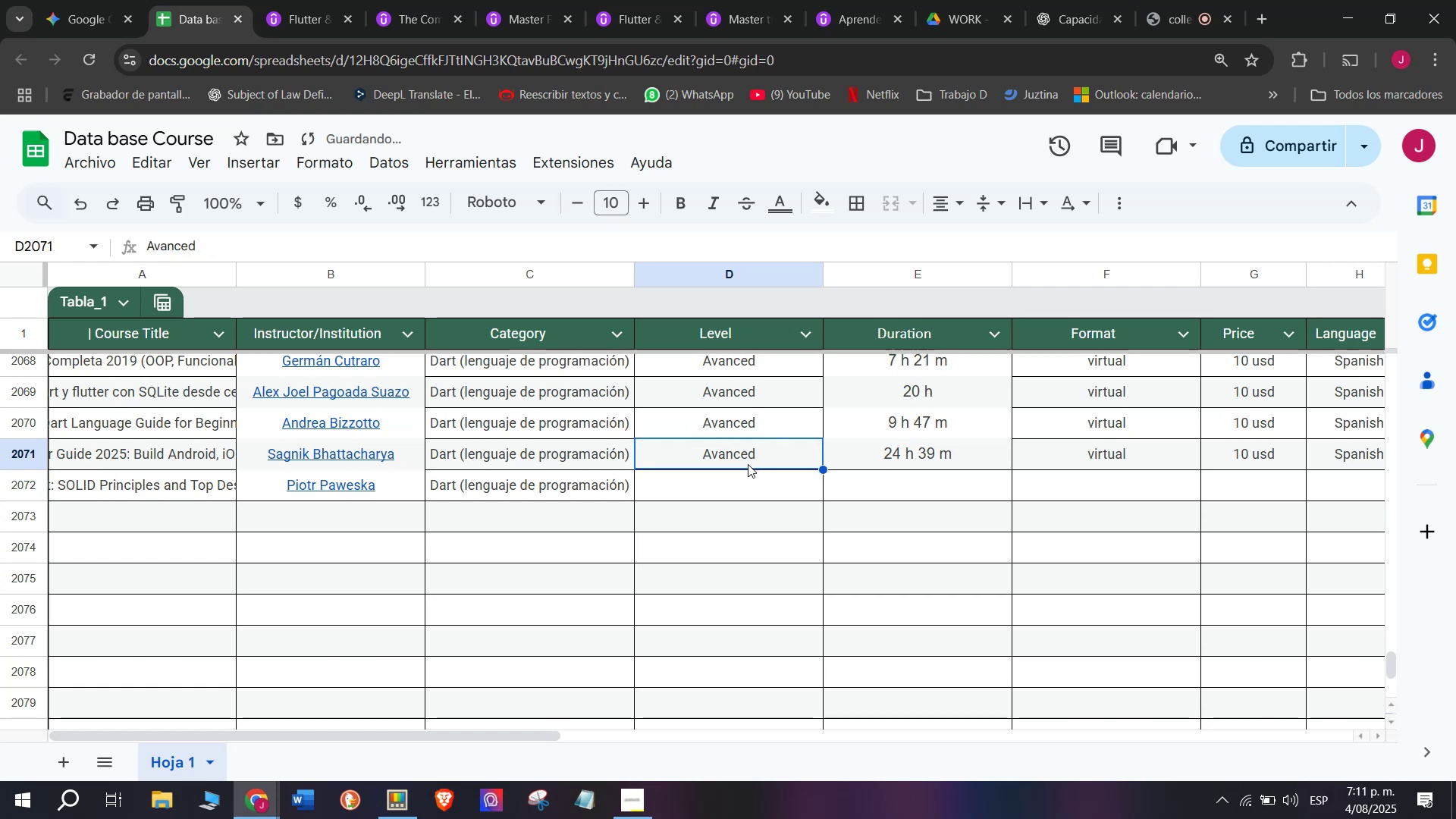 
key(Break)
 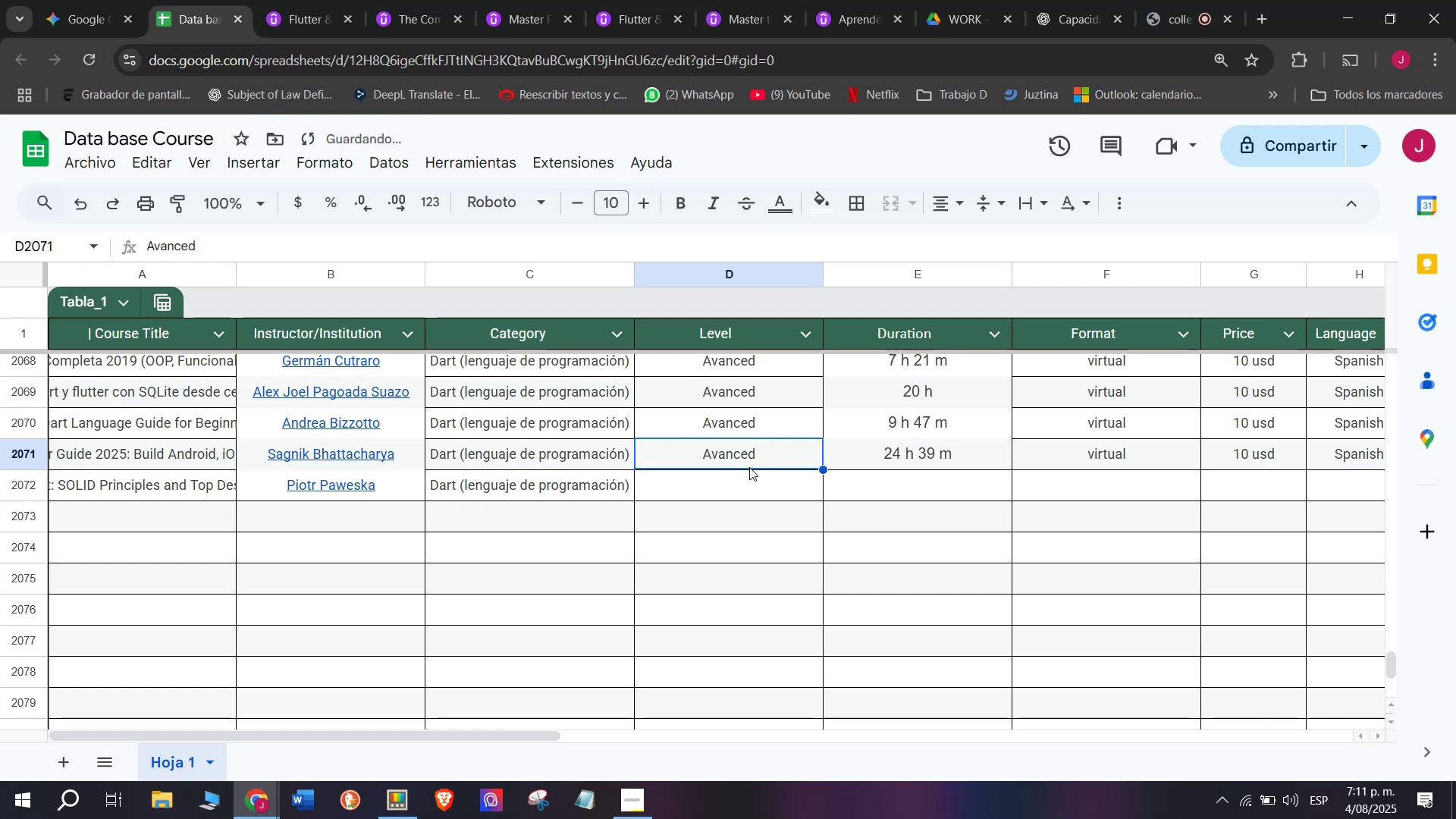 
key(Control+ControlLeft)
 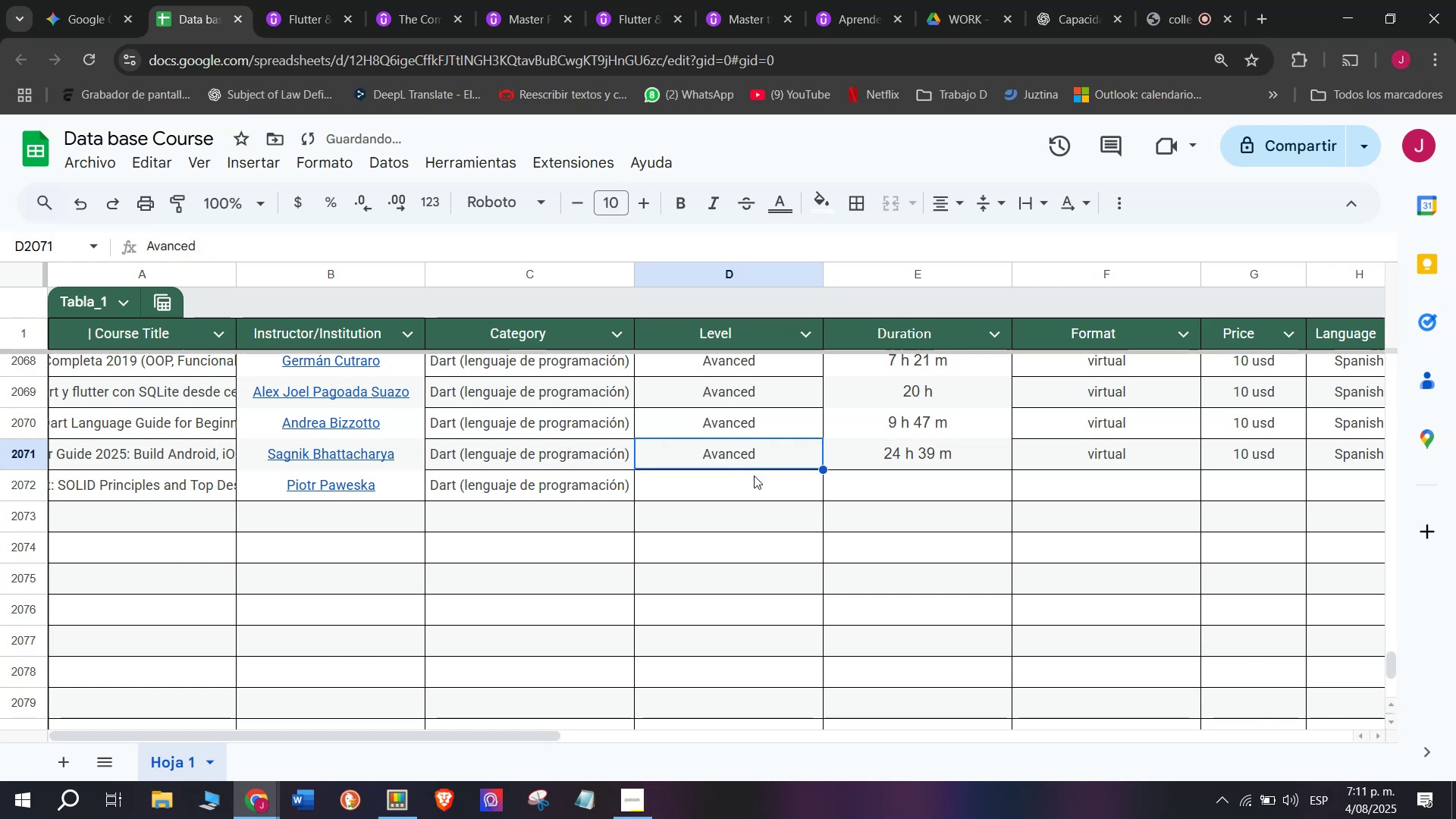 
key(Control+C)
 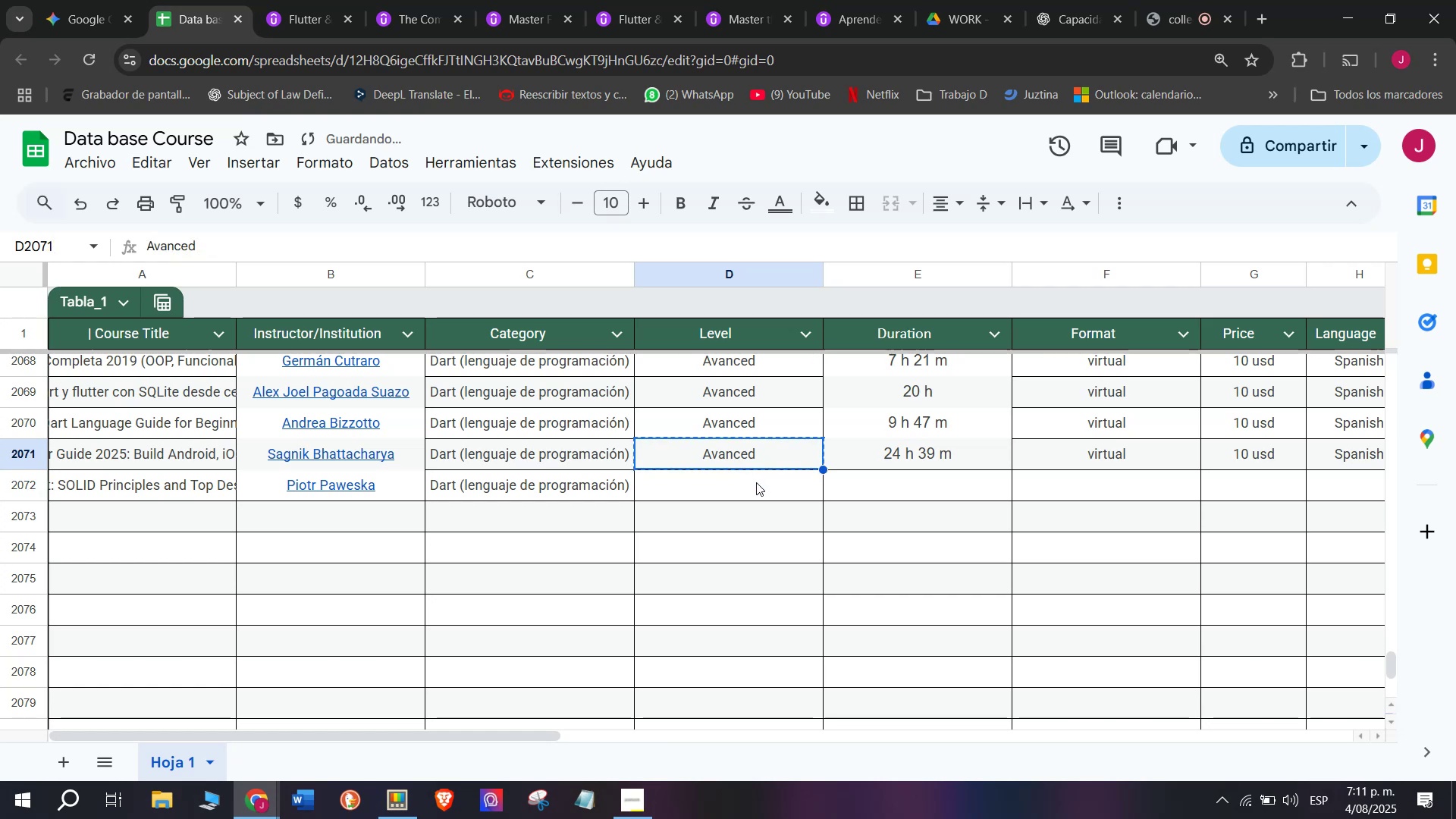 
triple_click([756, 482])
 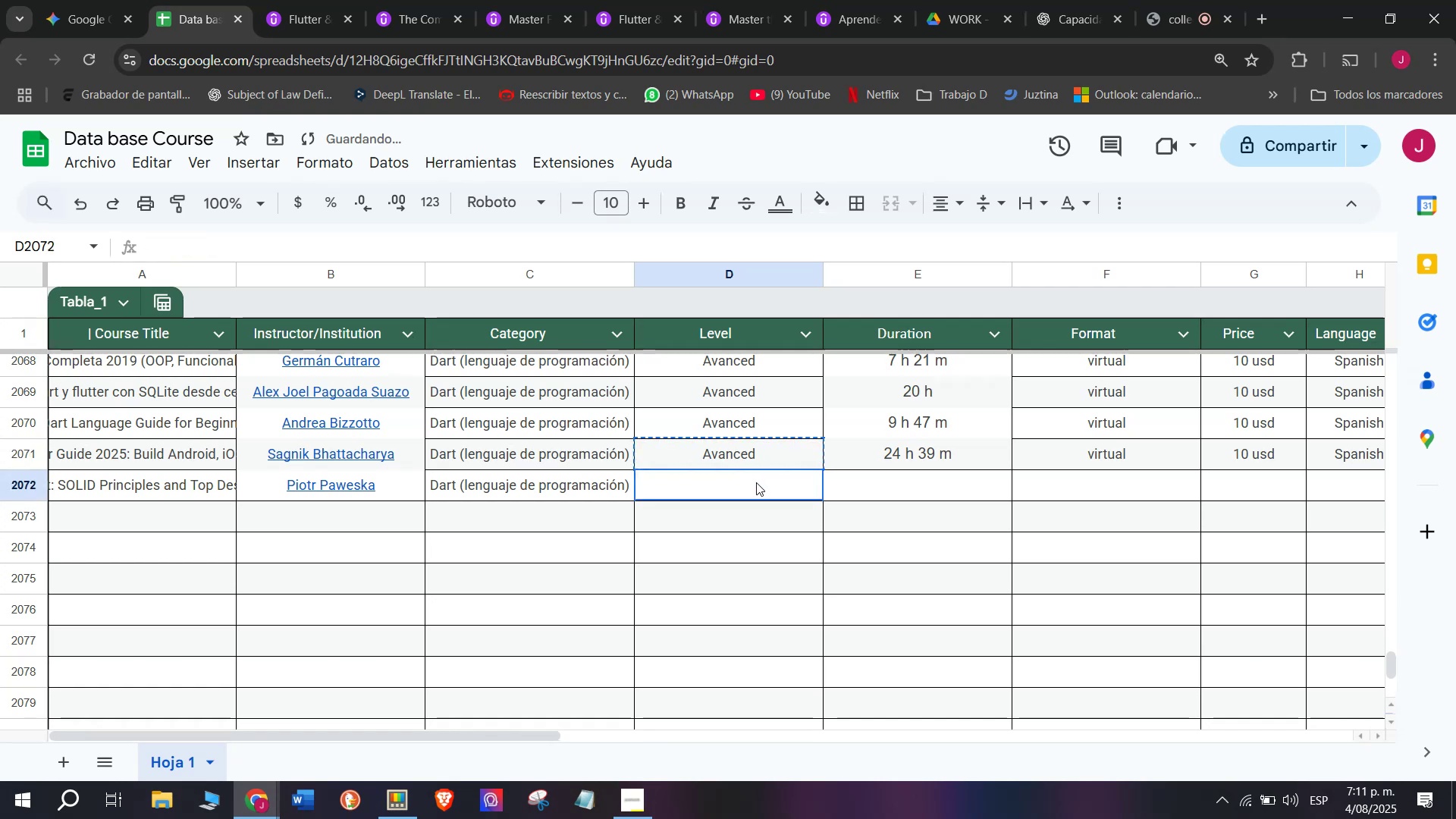 
key(Z)
 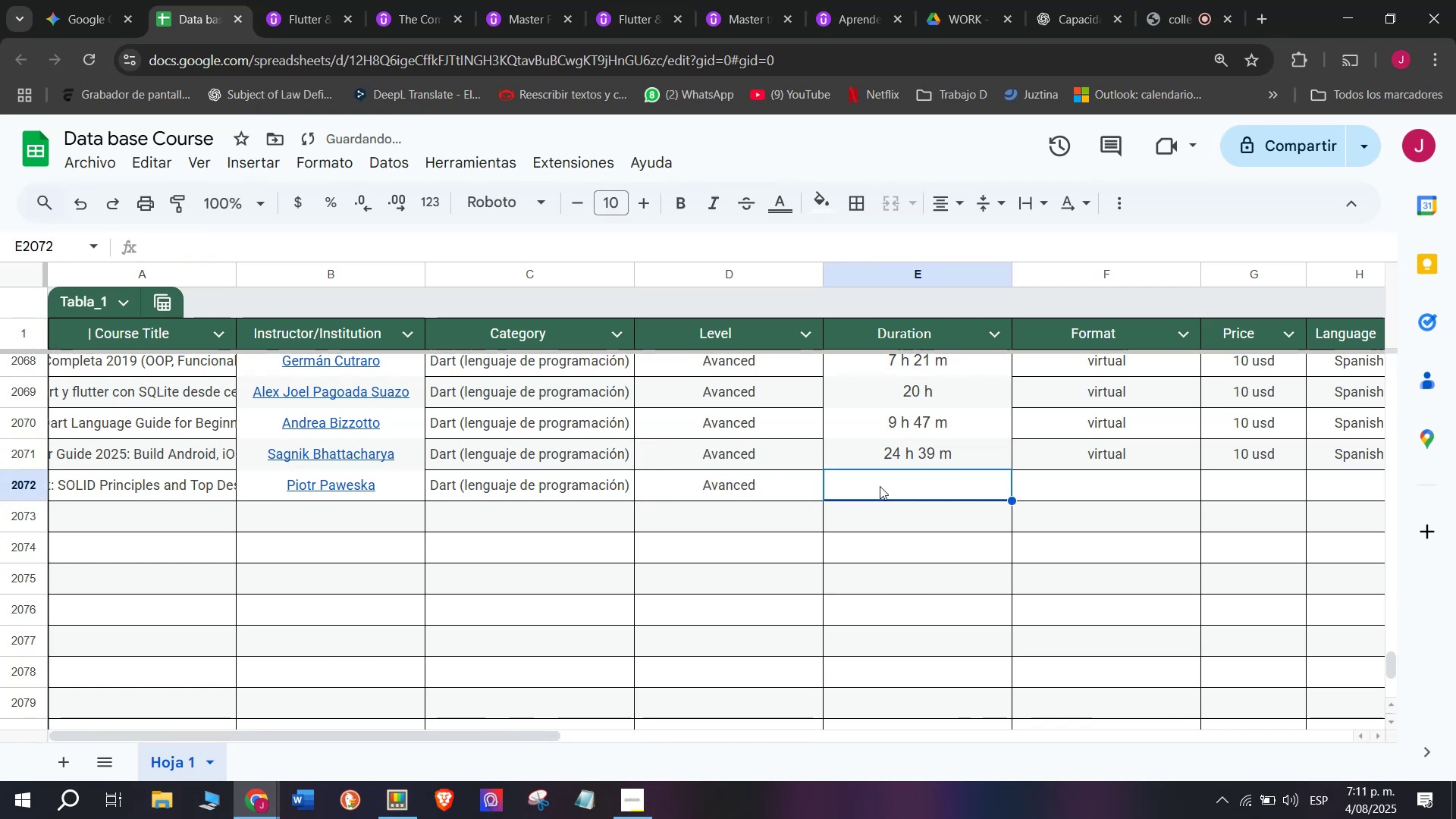 
key(Control+ControlLeft)
 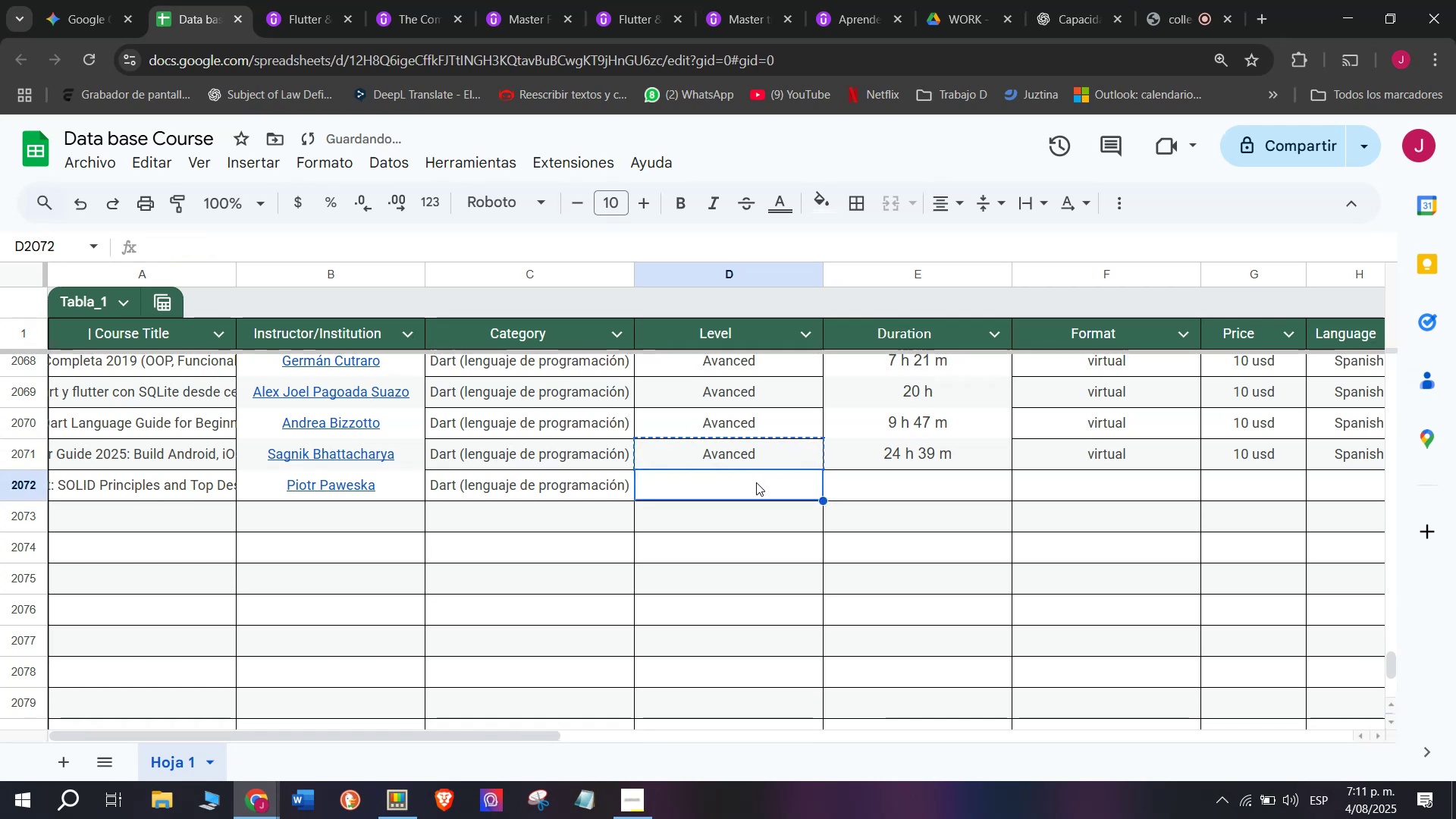 
key(Control+V)
 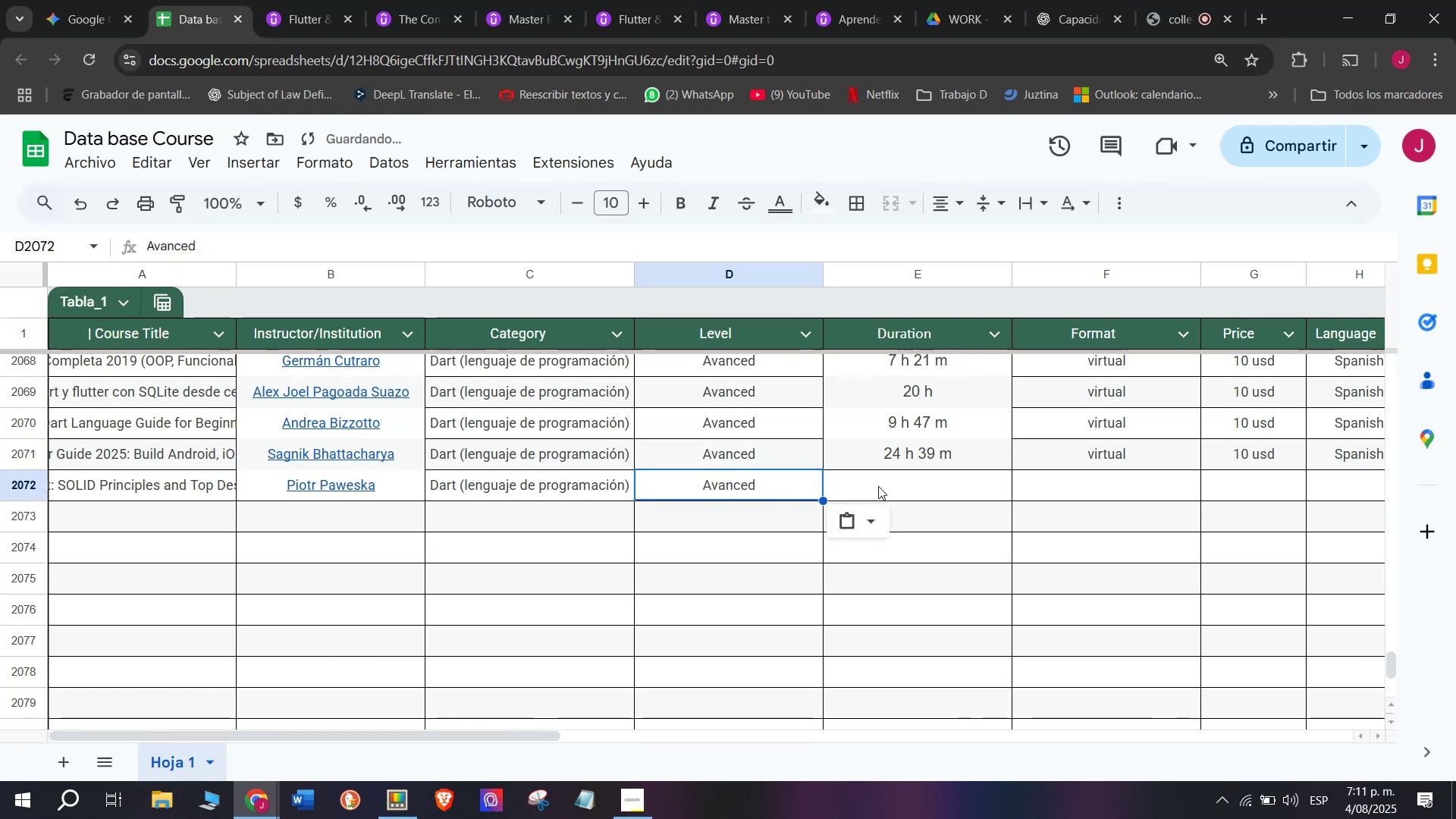 
left_click([880, 486])
 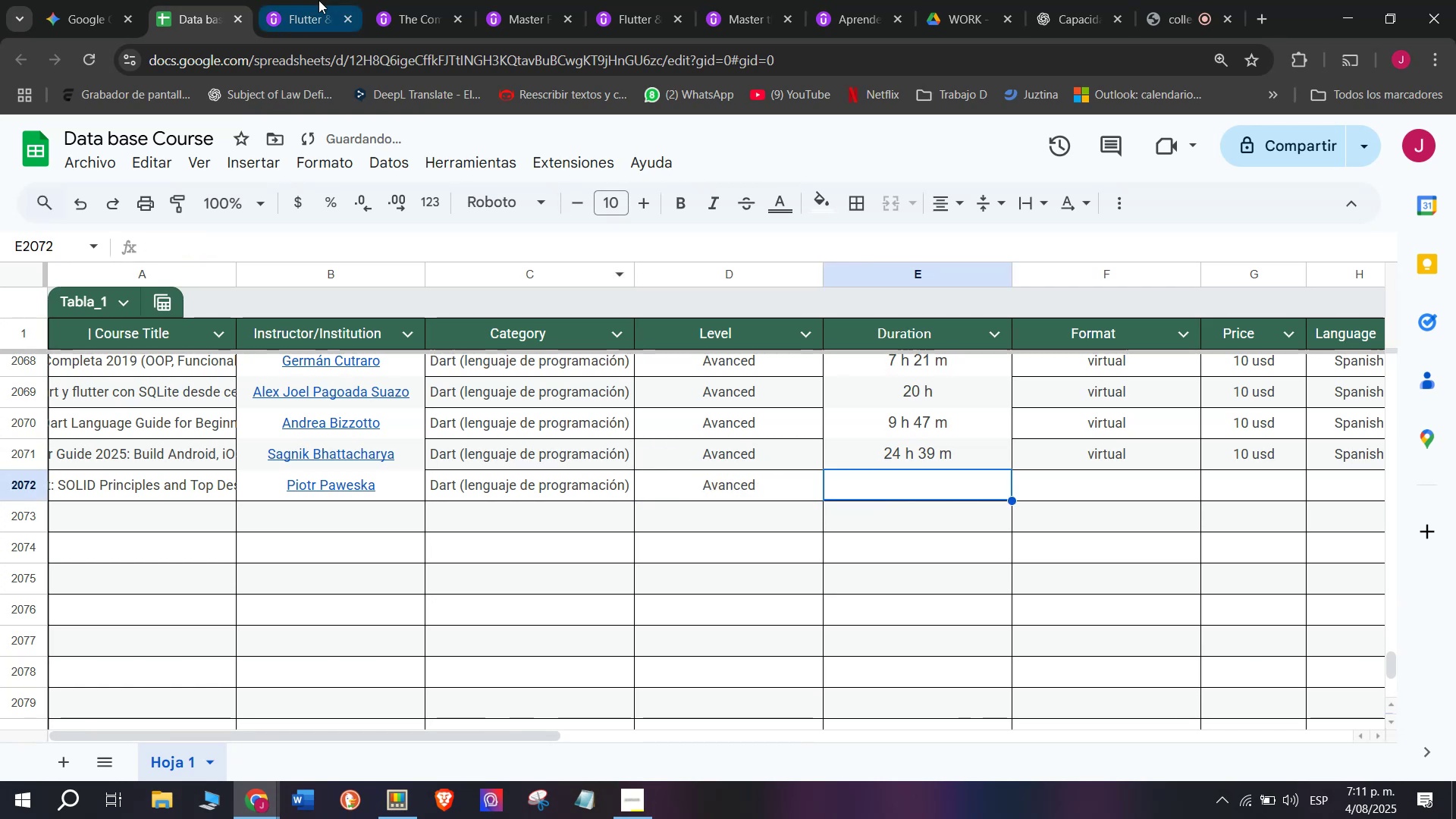 
left_click([304, 0])
 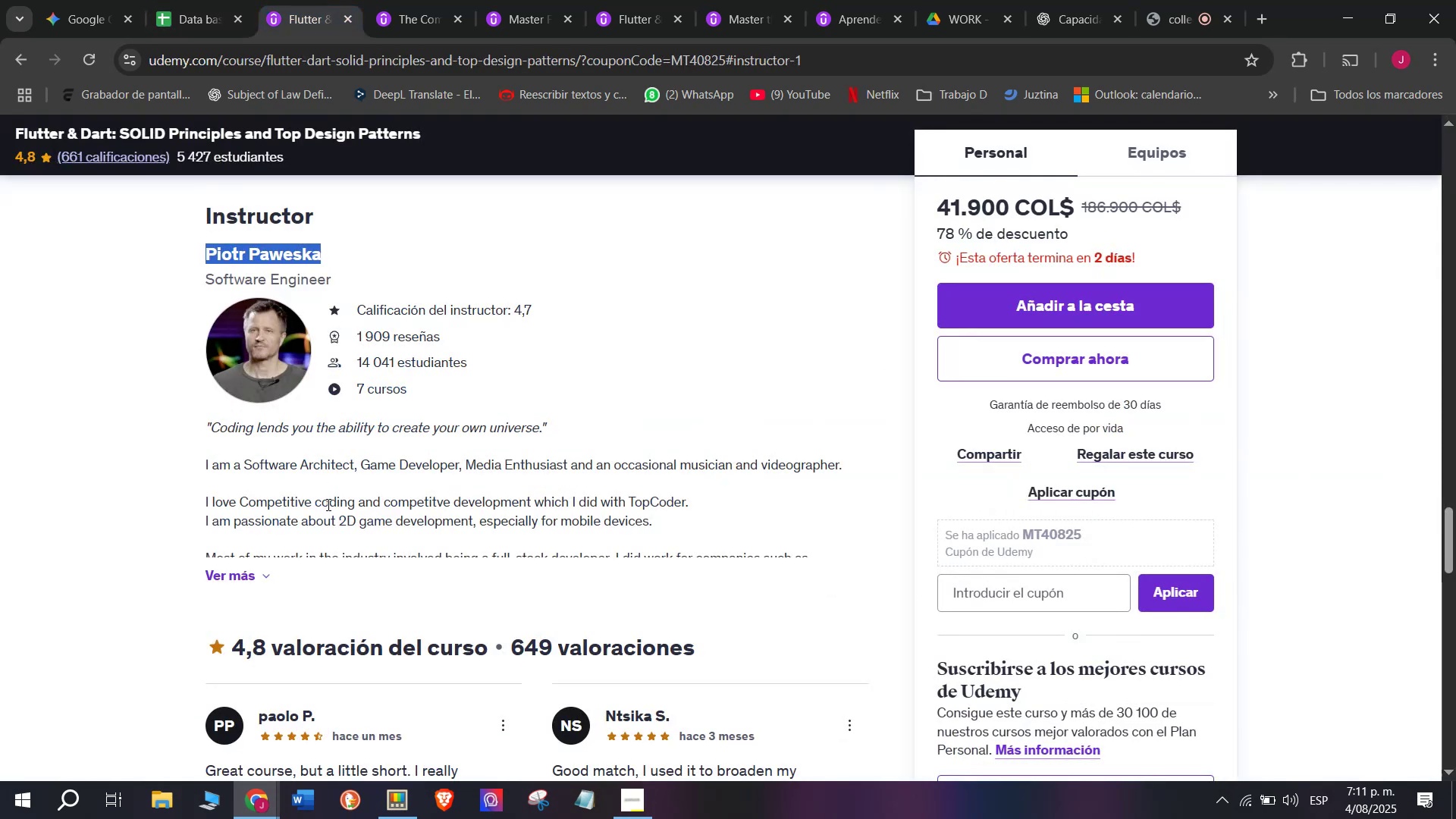 
scroll: coordinate [376, 649], scroll_direction: up, amount: 11.0
 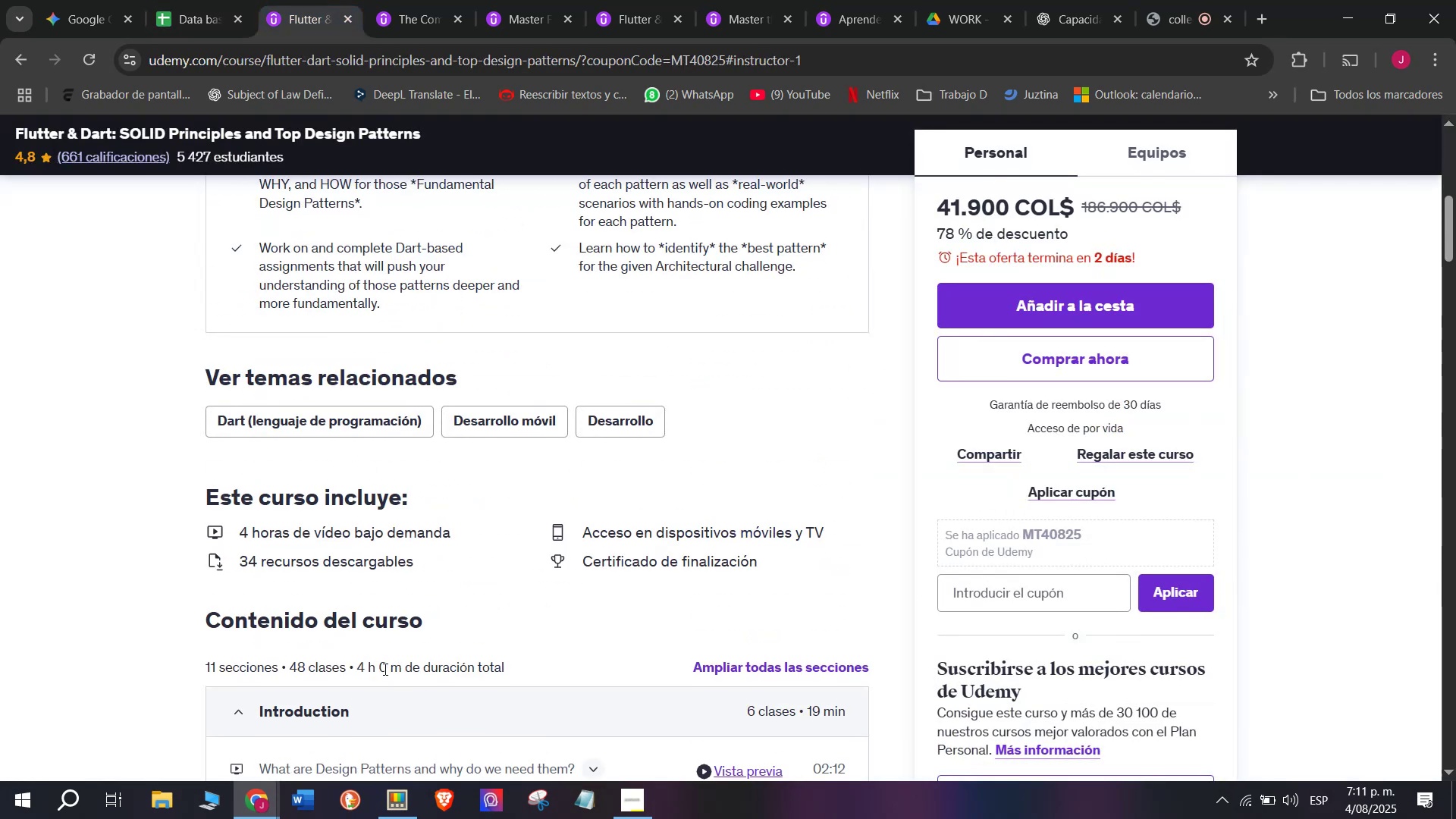 
left_click_drag(start_coordinate=[376, 667], to_coordinate=[357, 667])
 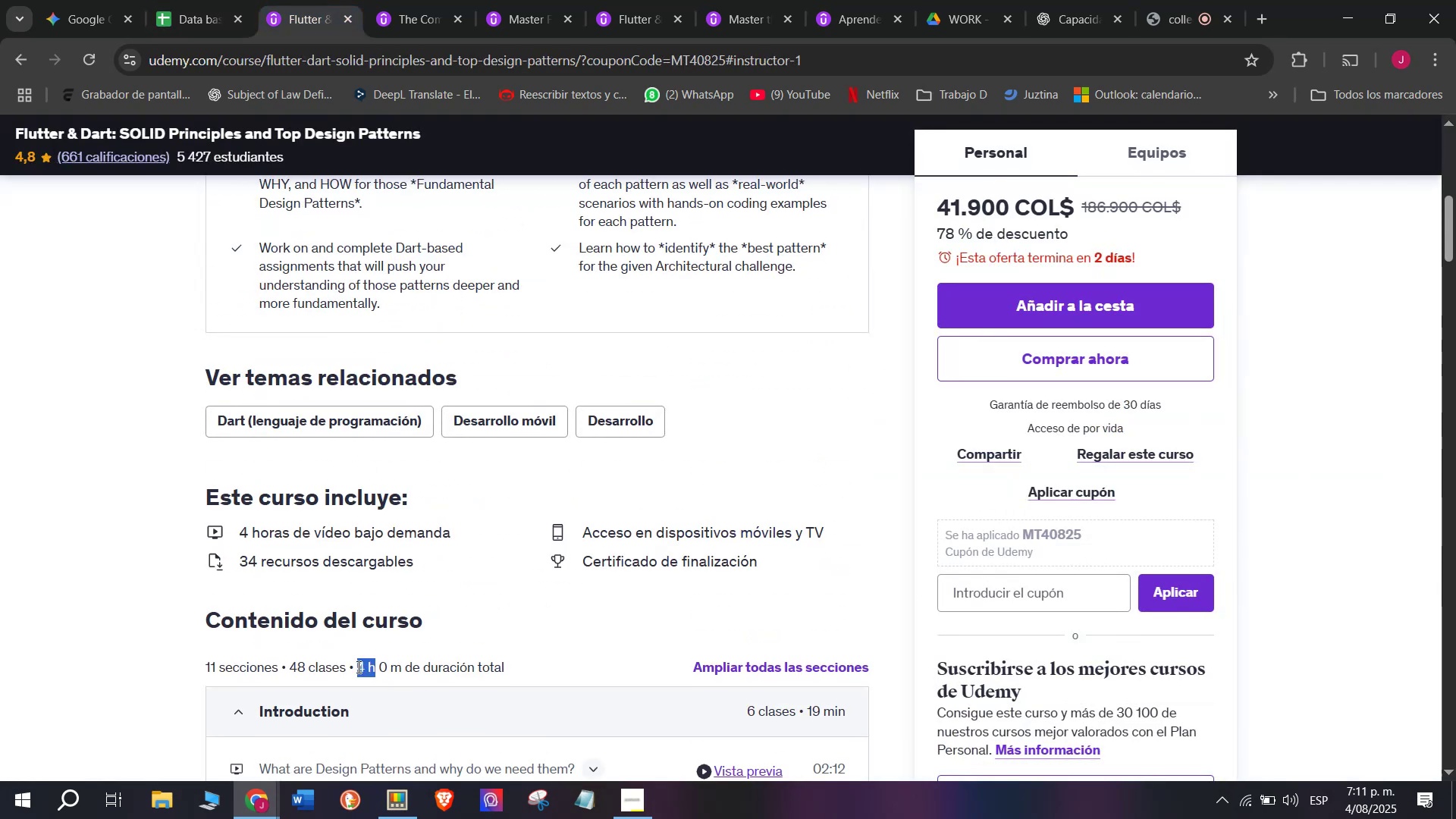 
key(Break)
 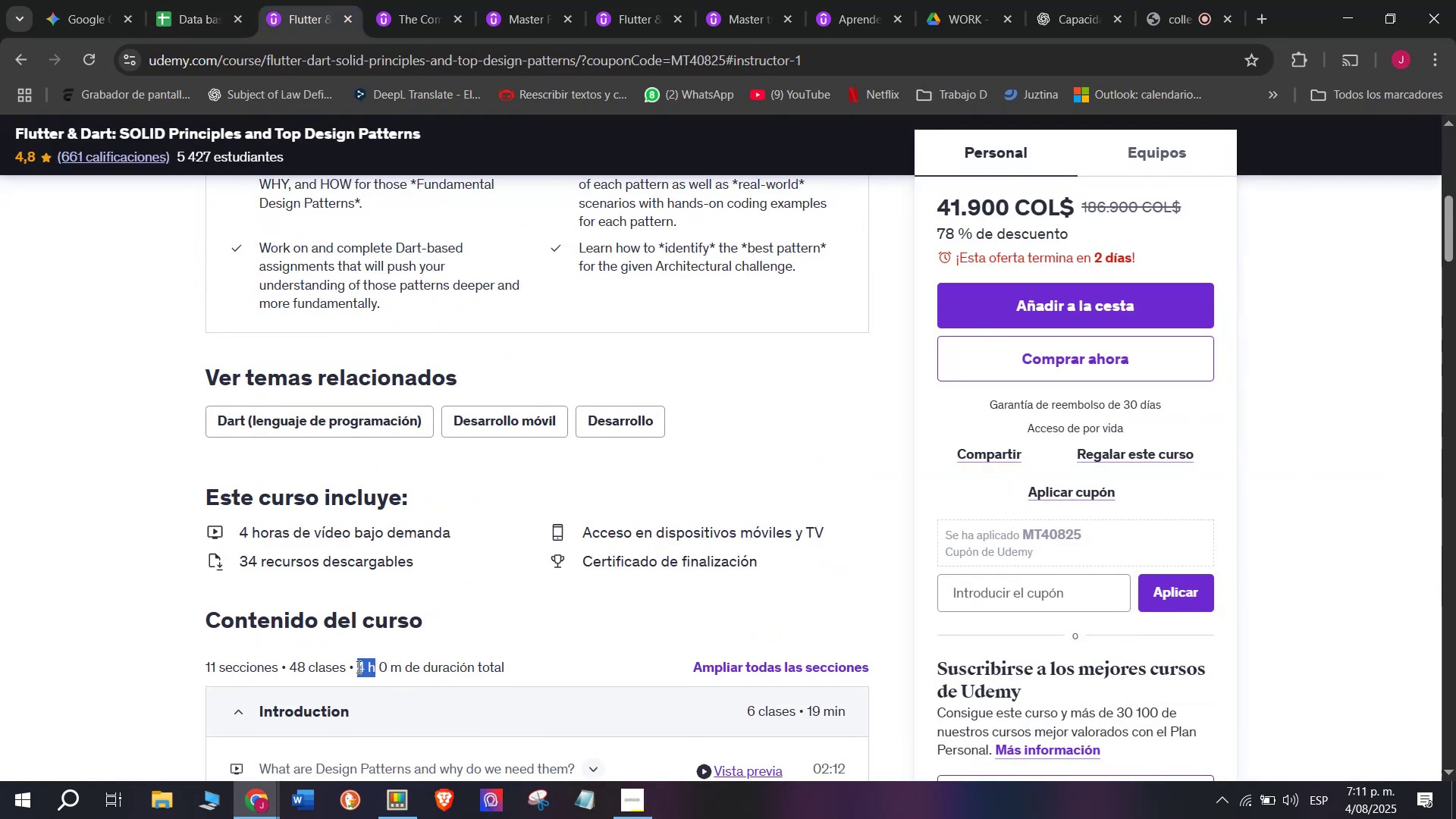 
key(Control+ControlLeft)
 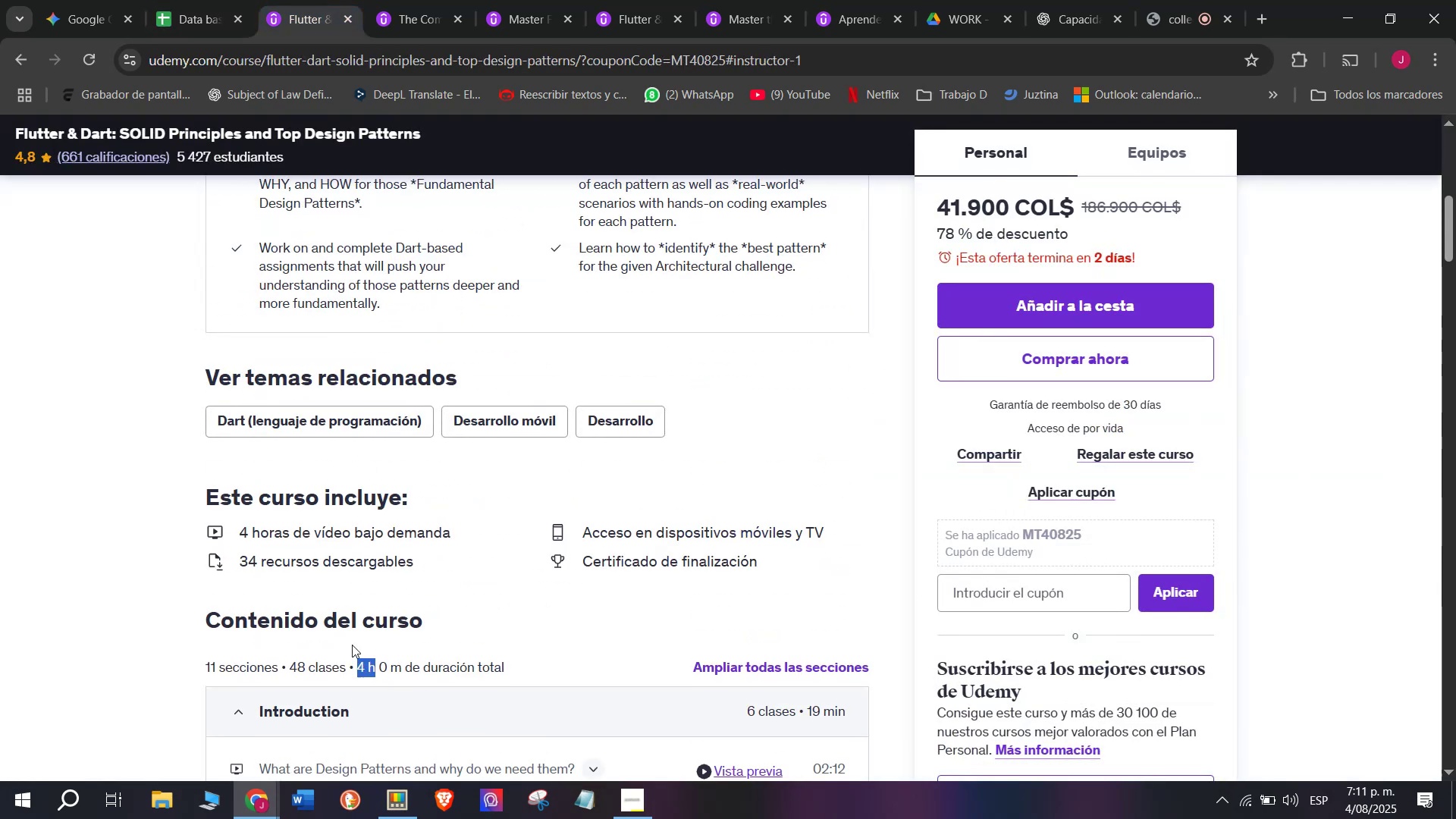 
key(Control+C)
 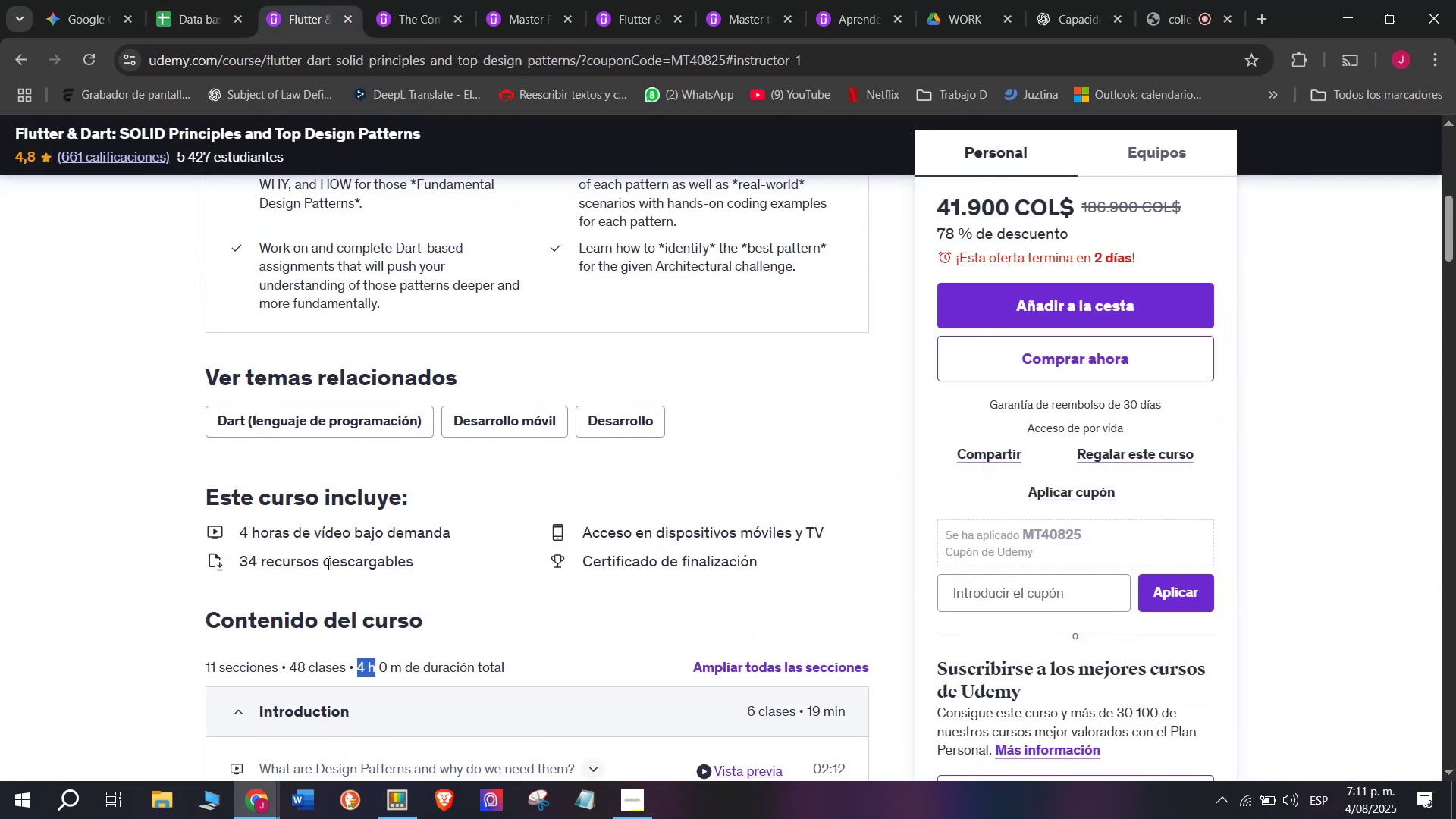 
key(Break)
 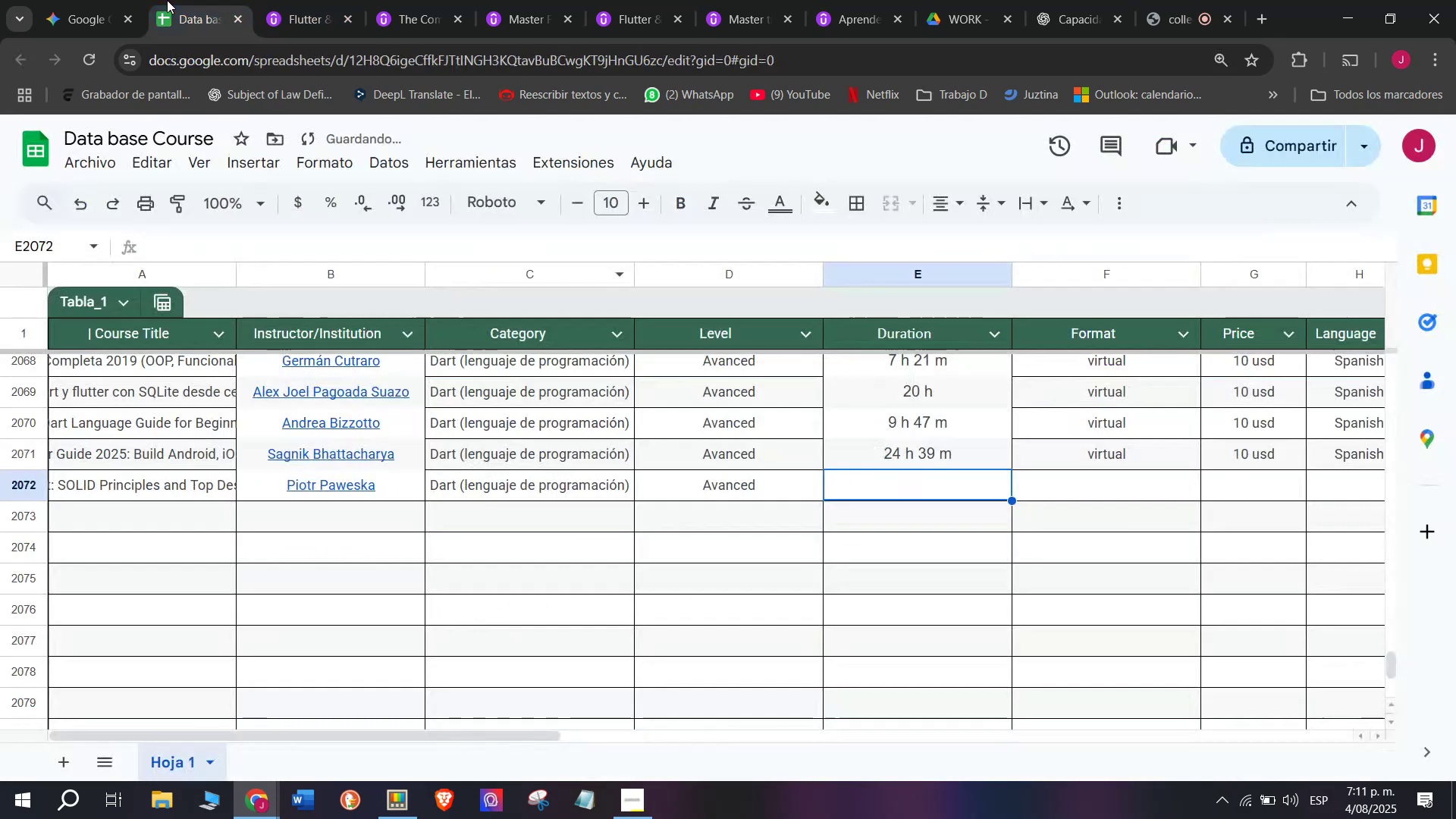 
key(Control+ControlLeft)
 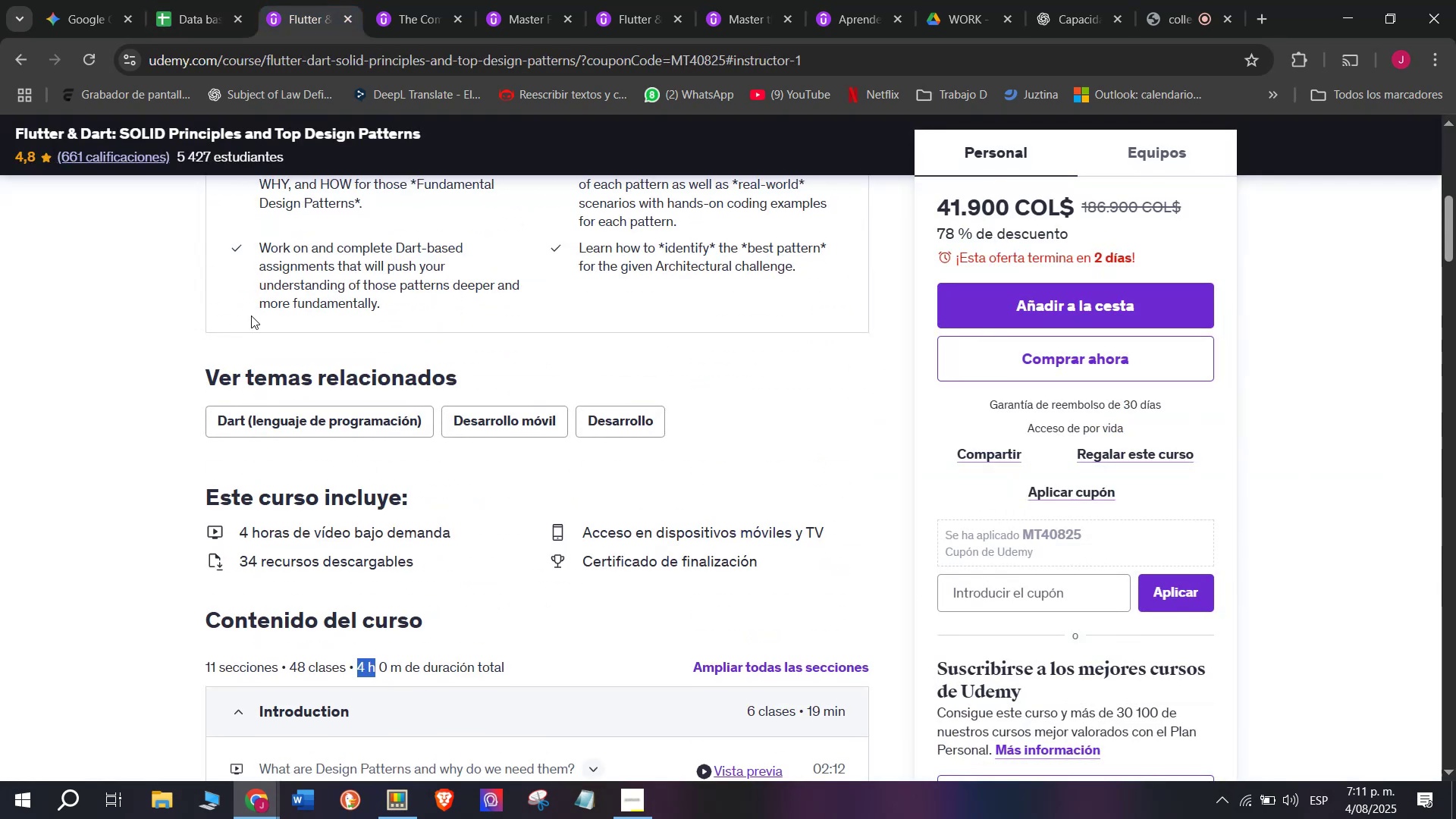 
key(Control+C)
 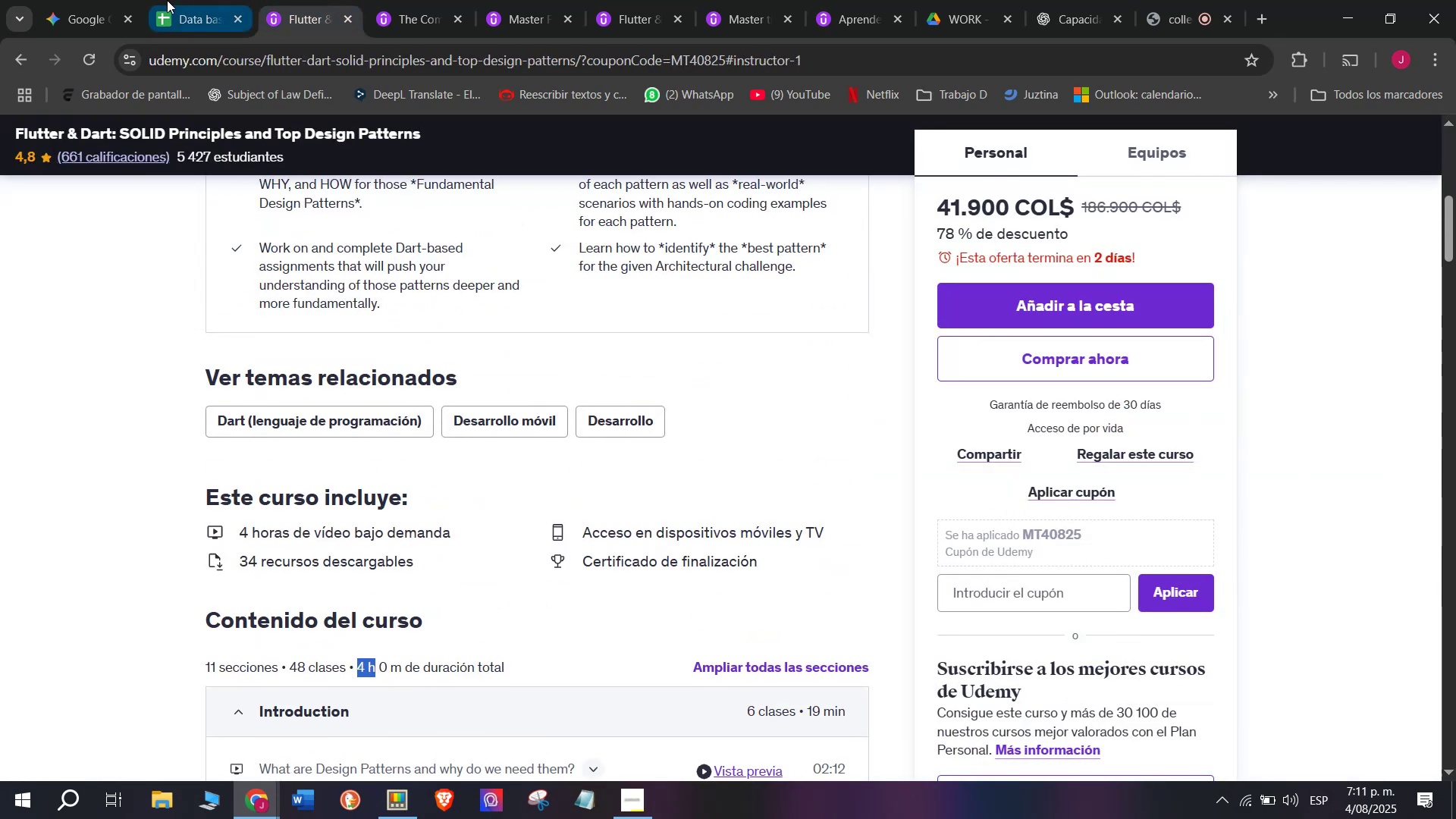 
left_click([167, 0])
 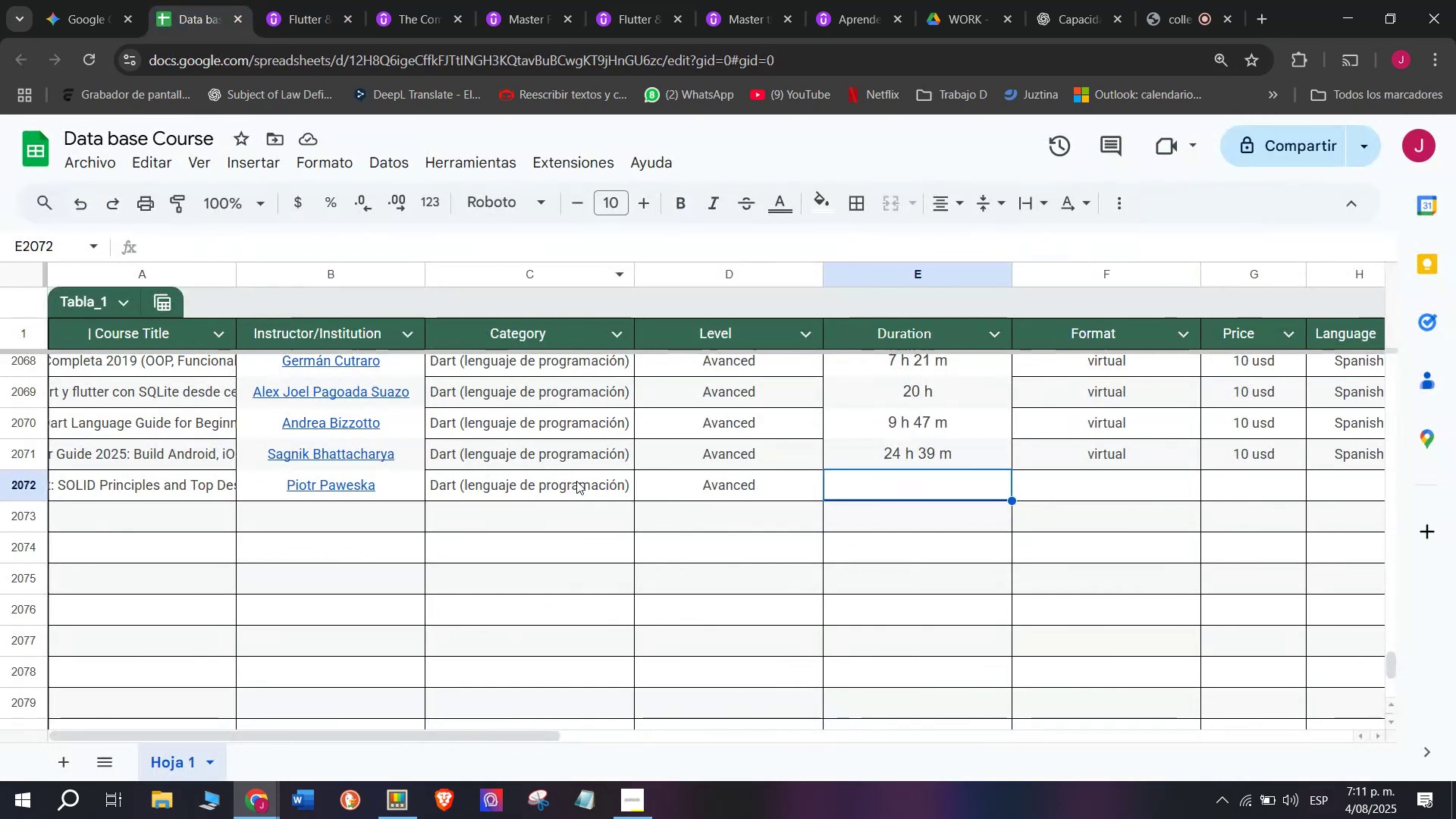 
key(Z)
 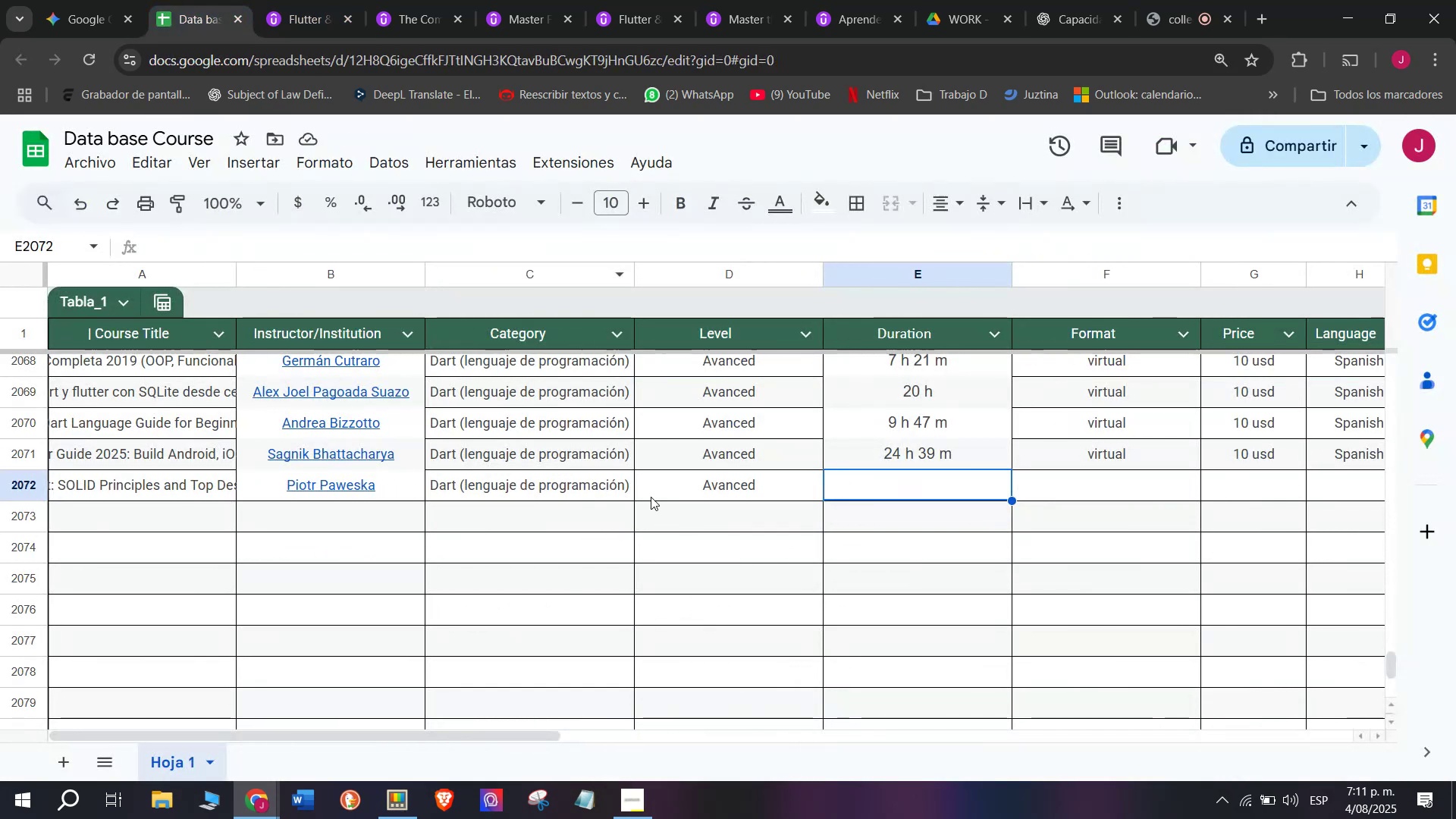 
key(Control+ControlLeft)
 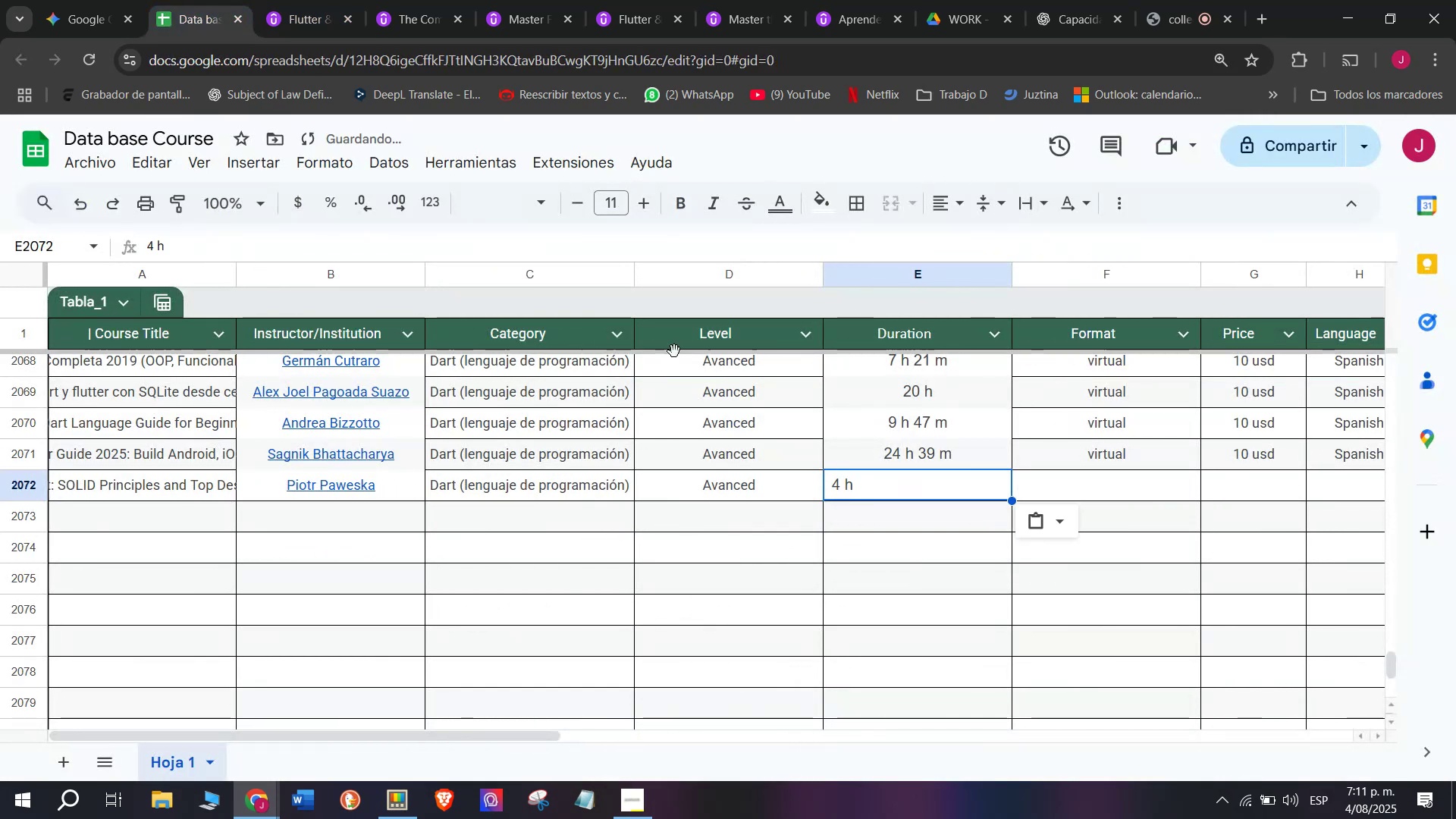 
key(Control+V)
 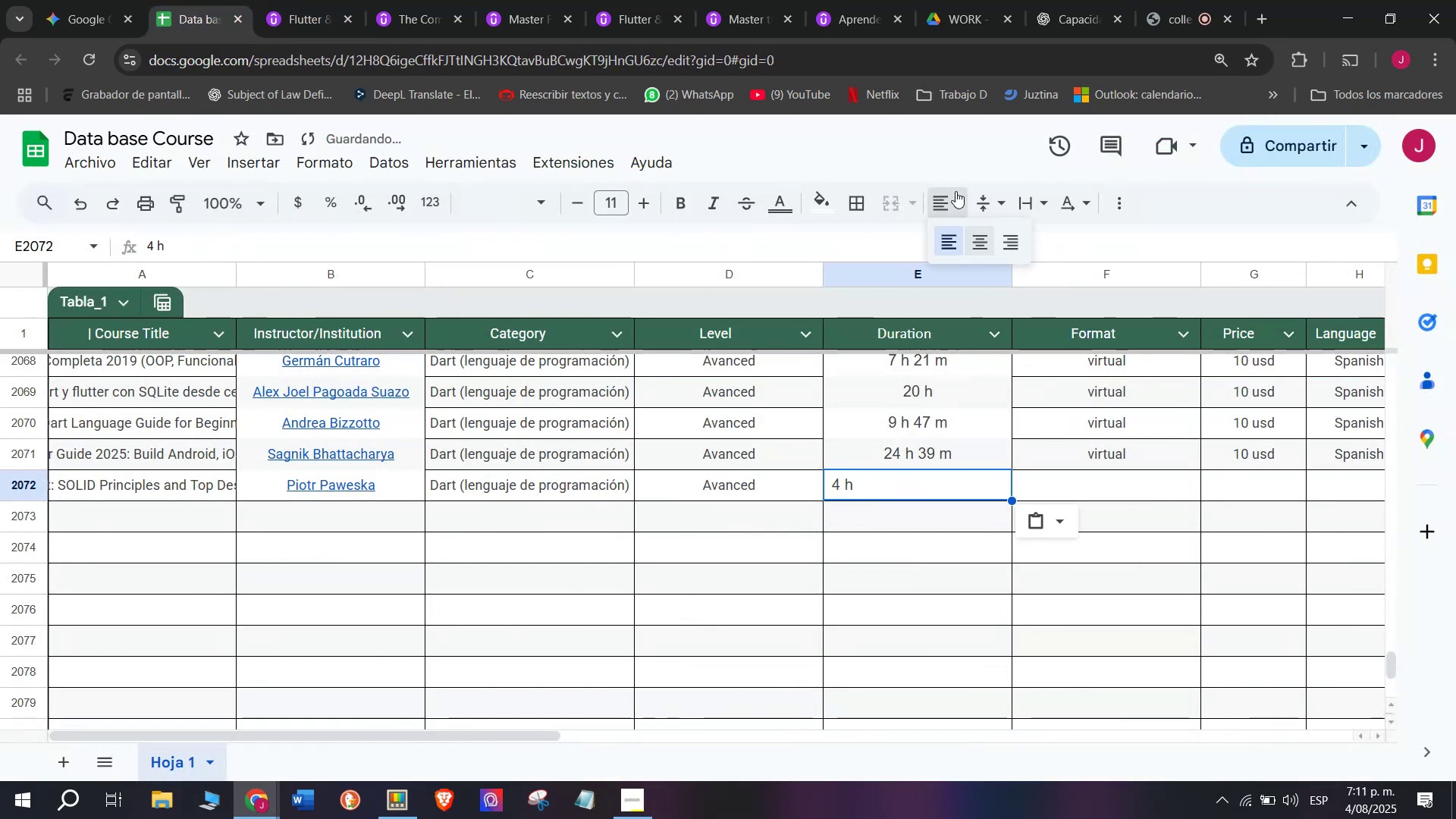 
double_click([977, 239])
 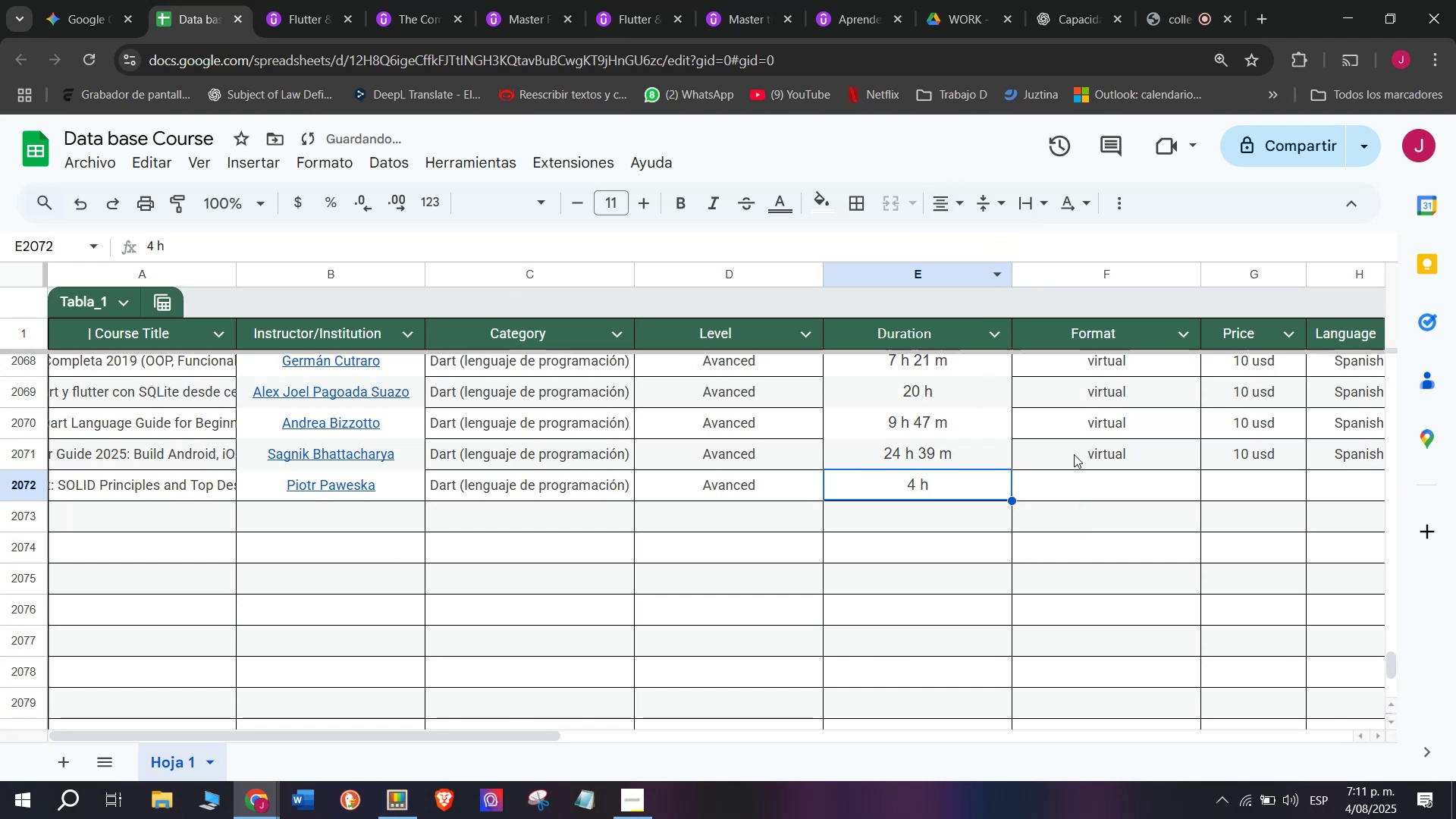 
left_click([1076, 456])
 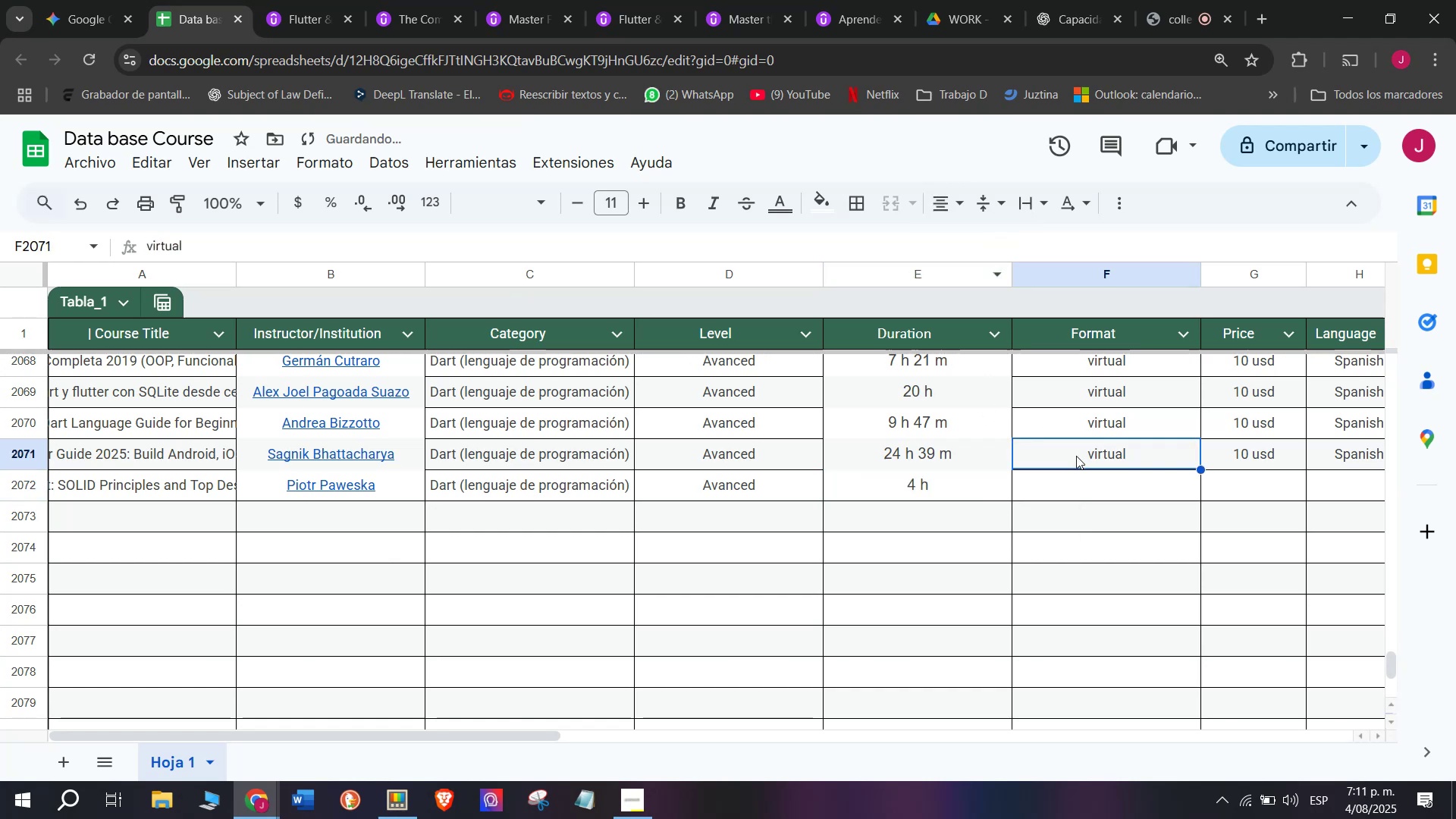 
key(Break)
 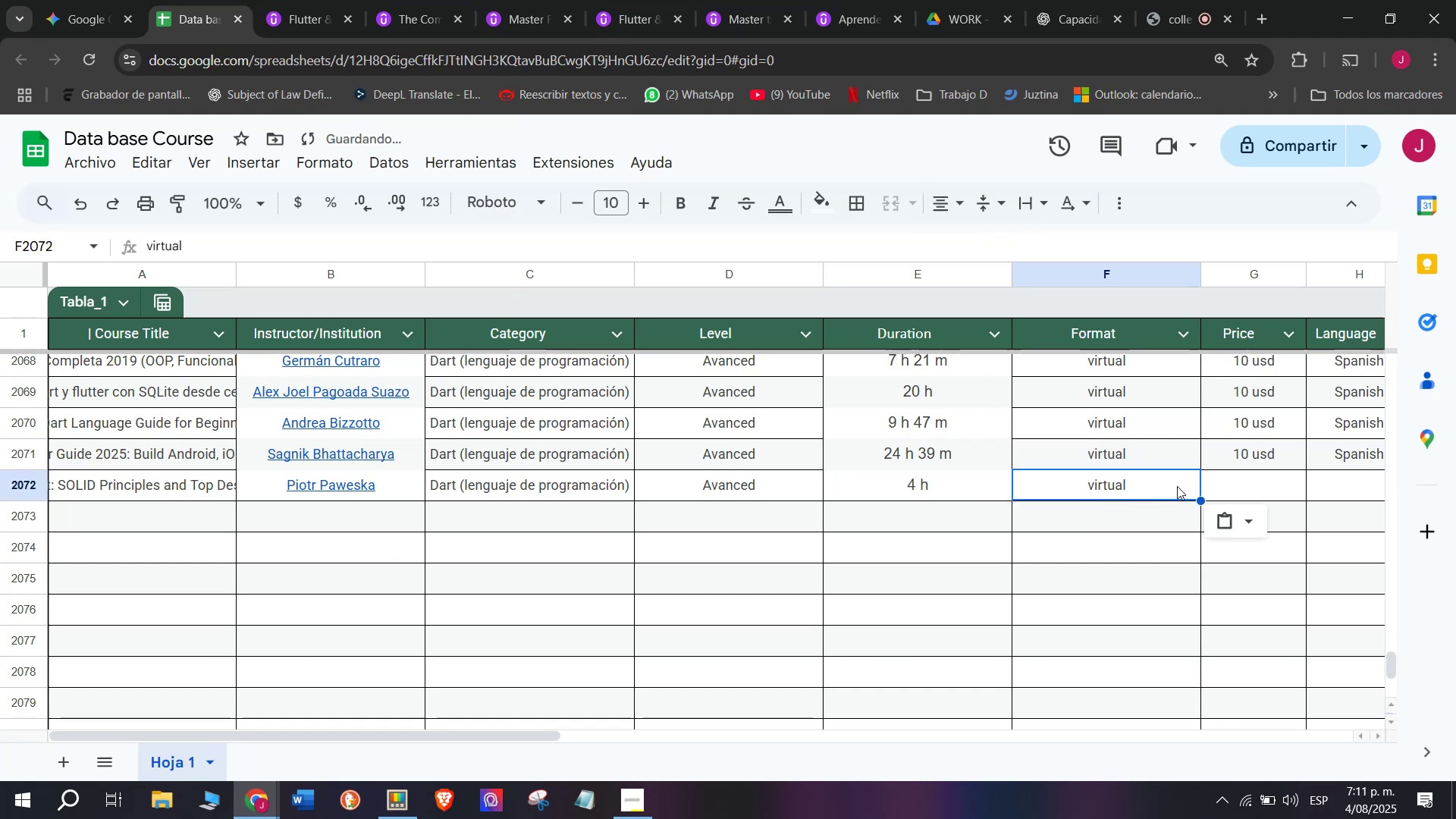 
key(Control+ControlLeft)
 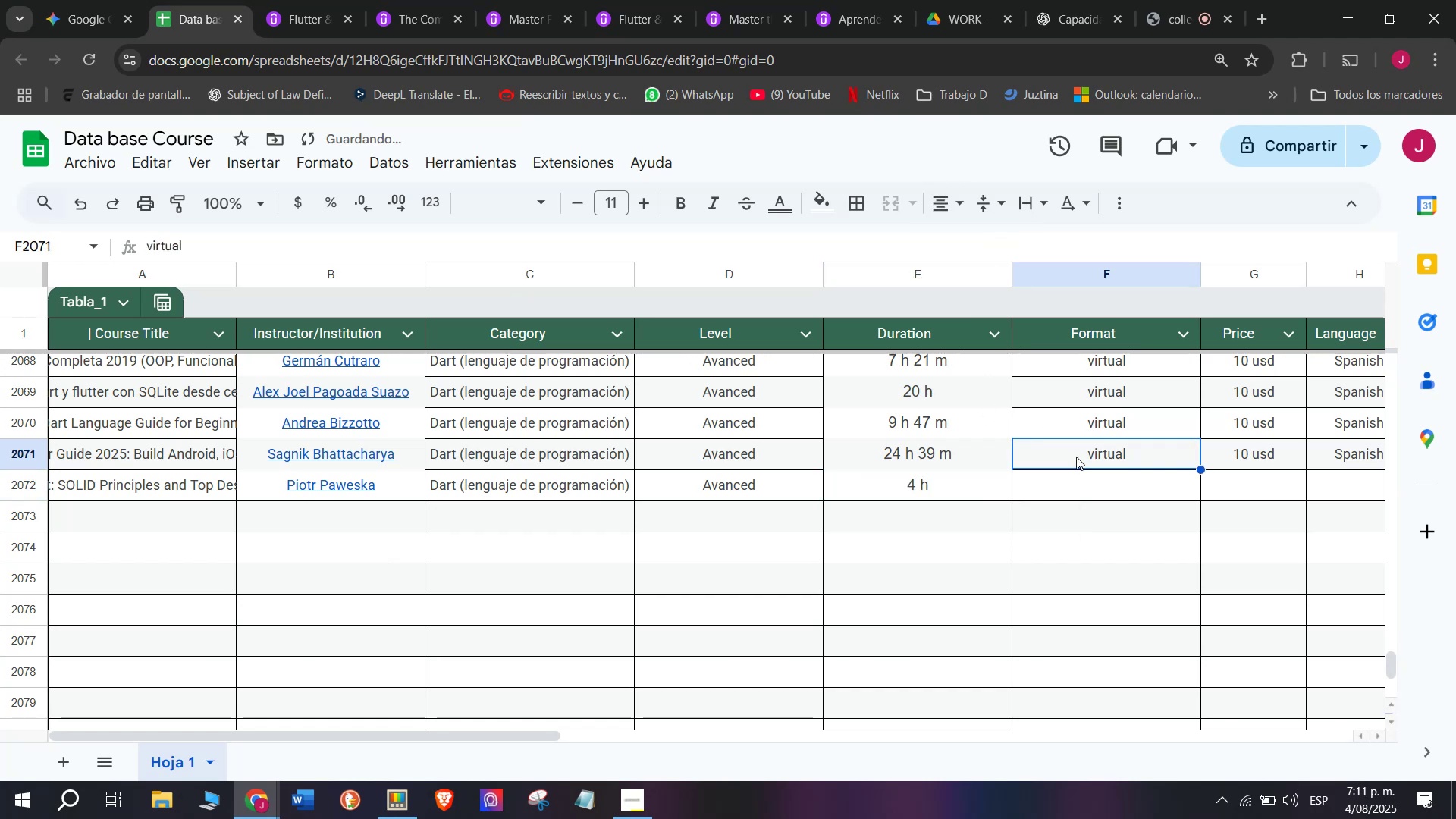 
key(Control+C)
 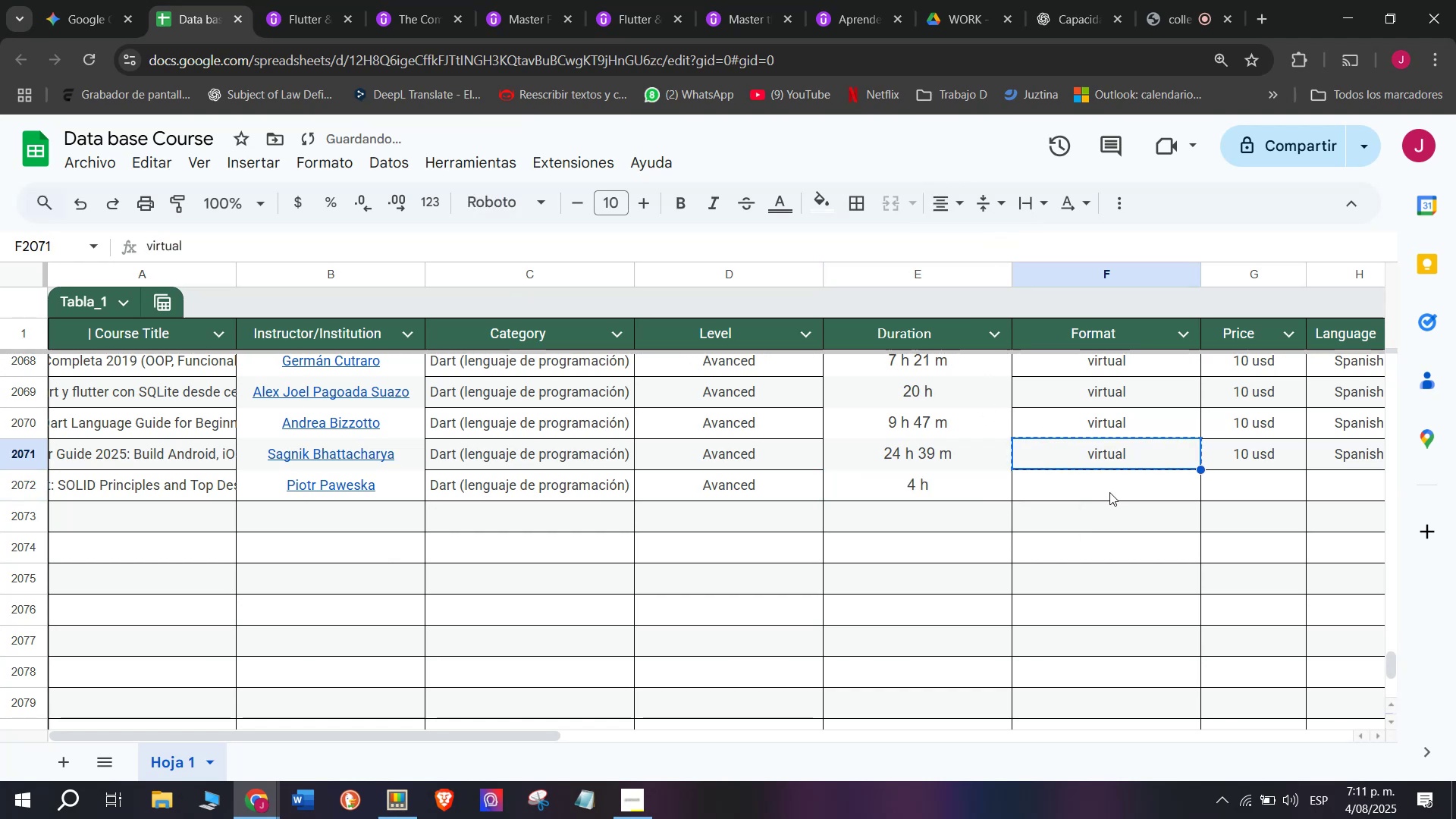 
double_click([1109, 492])
 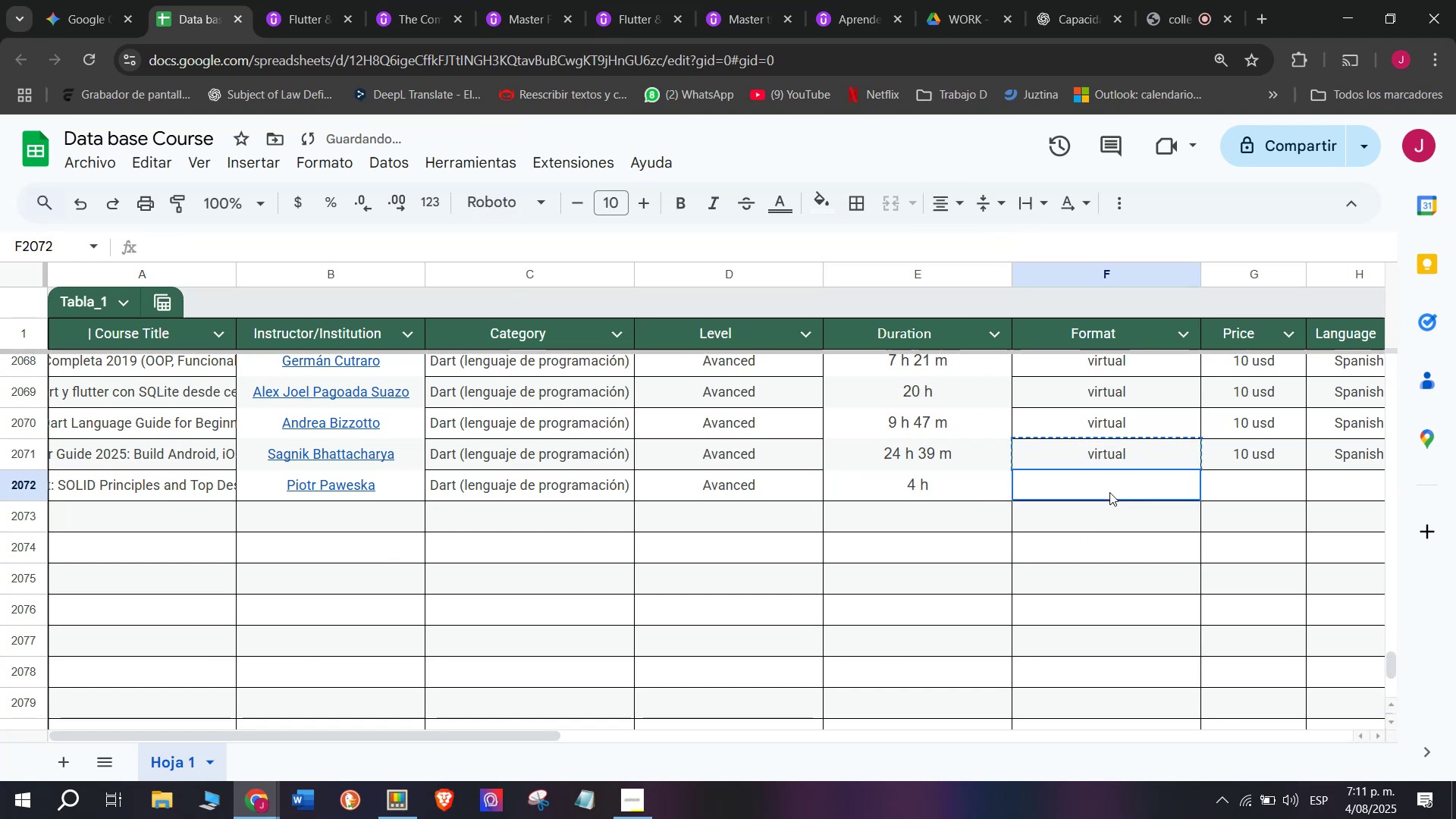 
key(Control+ControlLeft)
 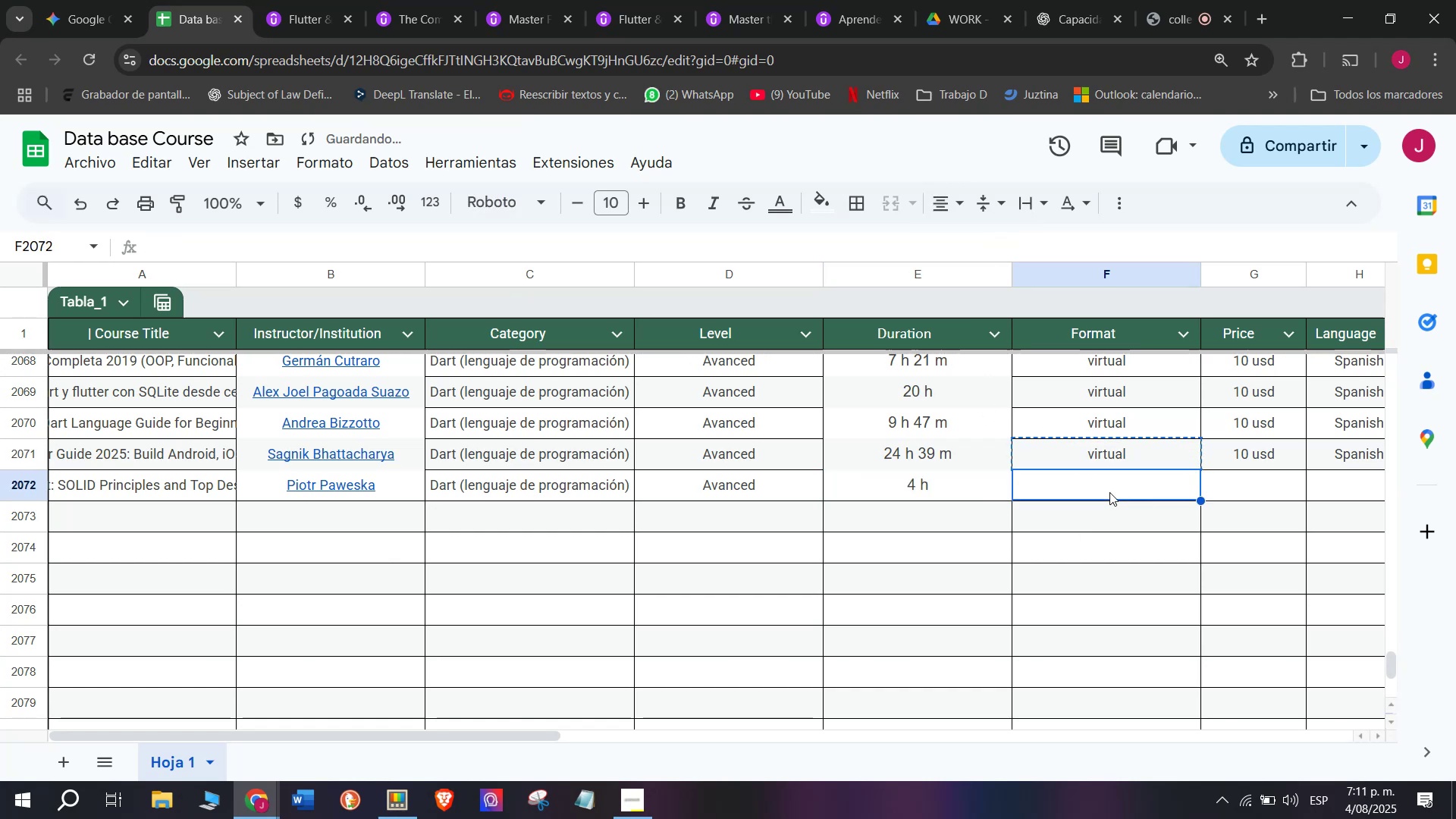 
key(Z)
 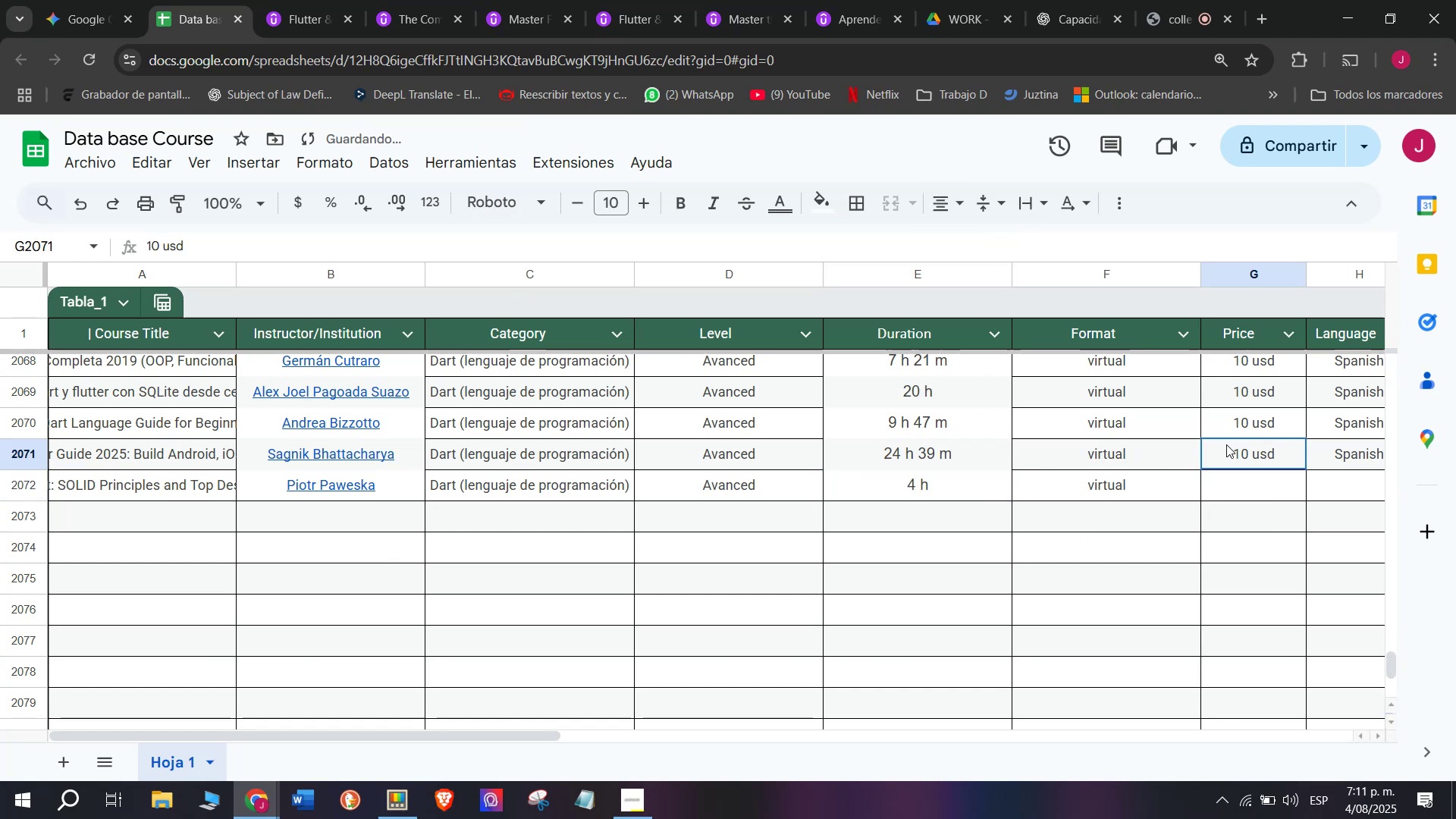 
key(Control+V)
 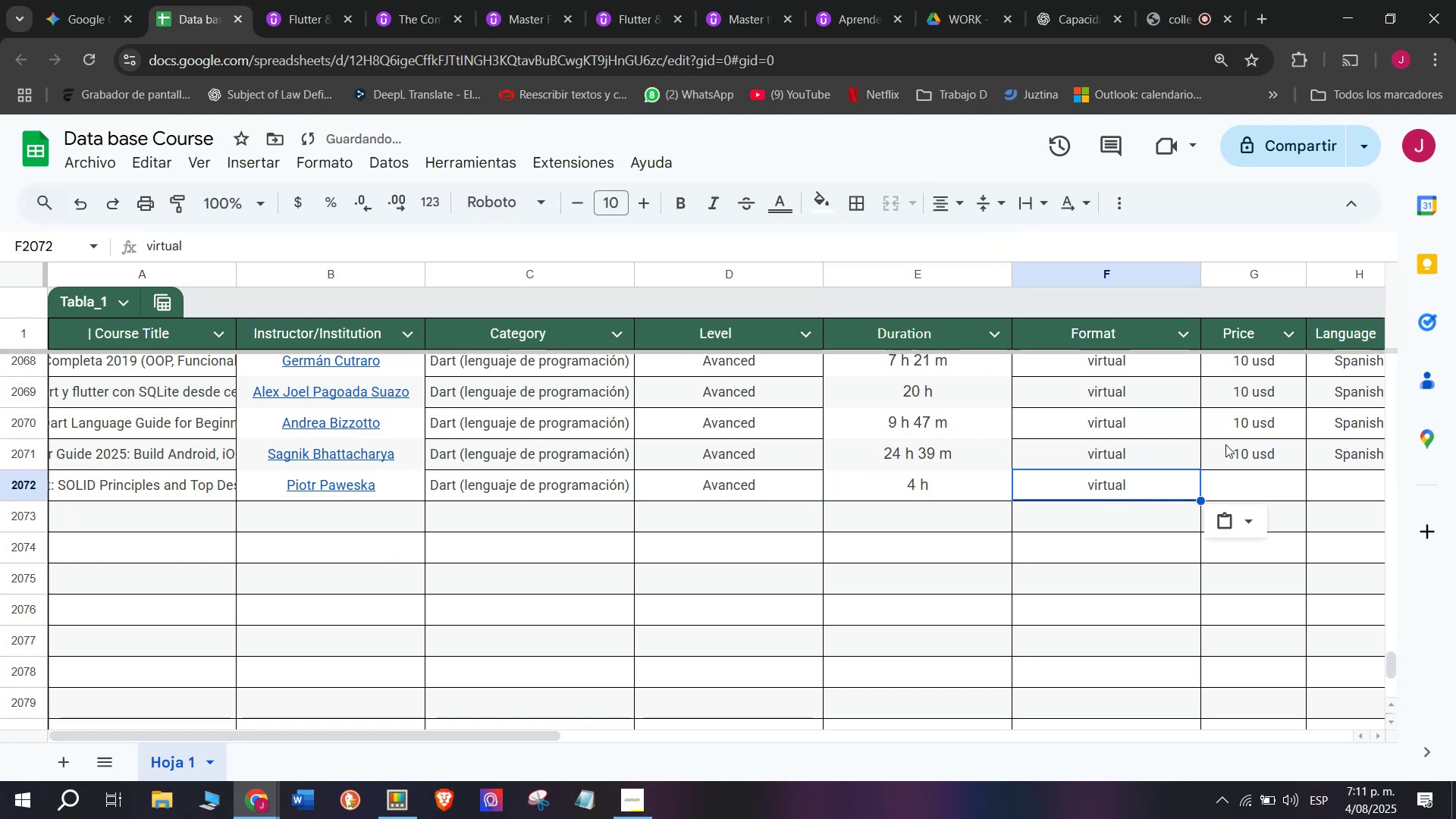 
left_click([1226, 444])
 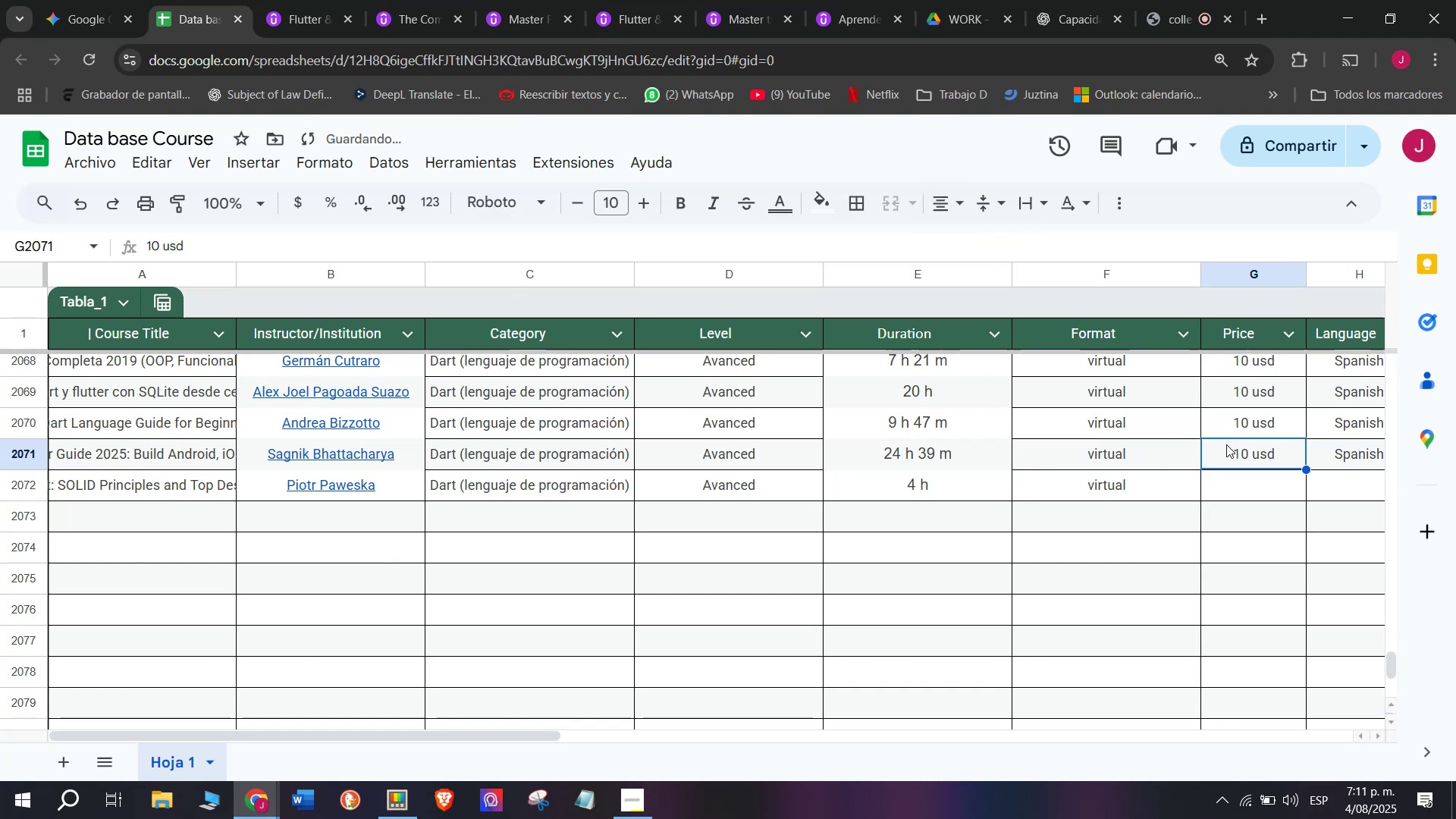 
key(Control+ControlLeft)
 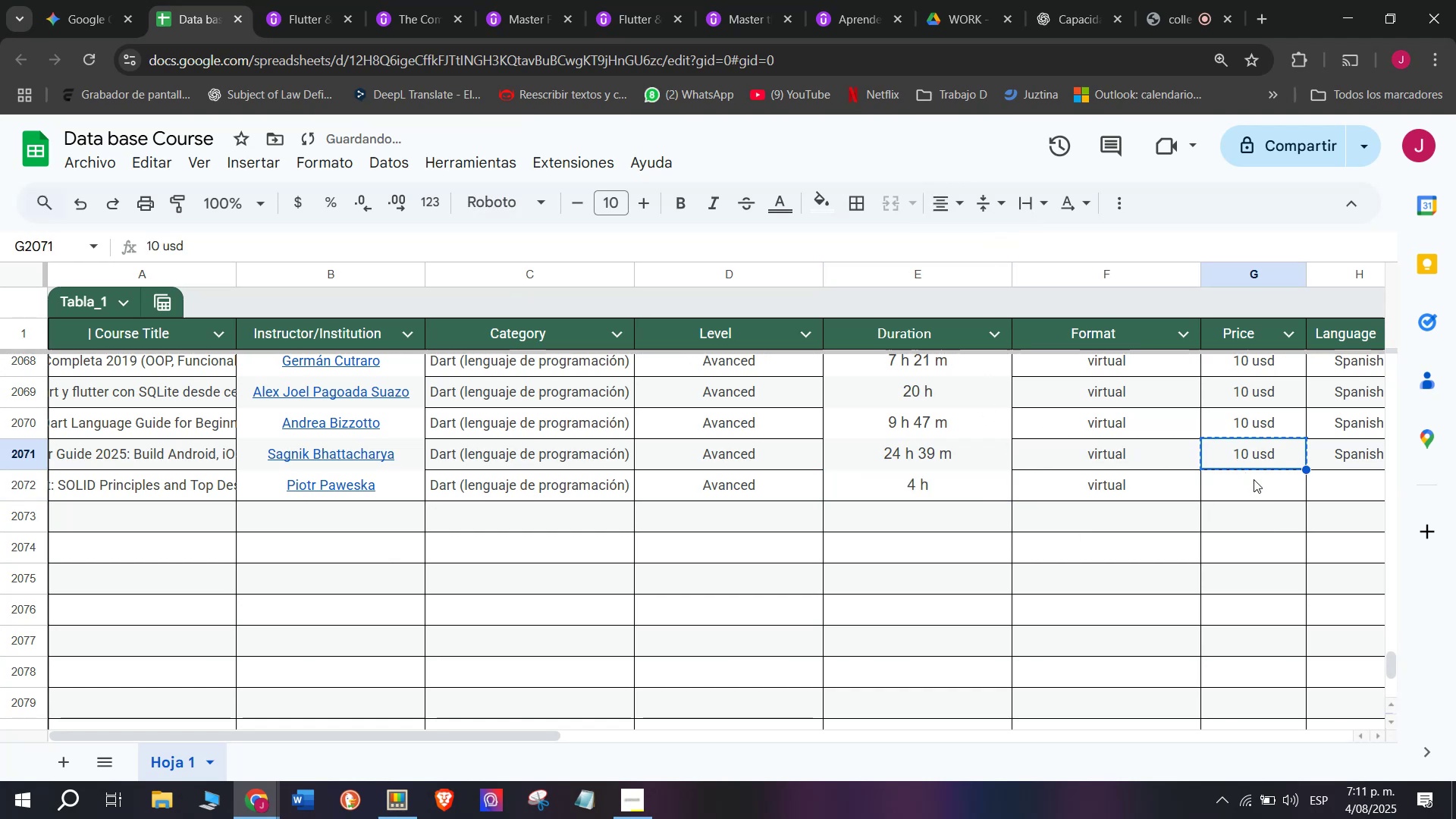 
key(Break)
 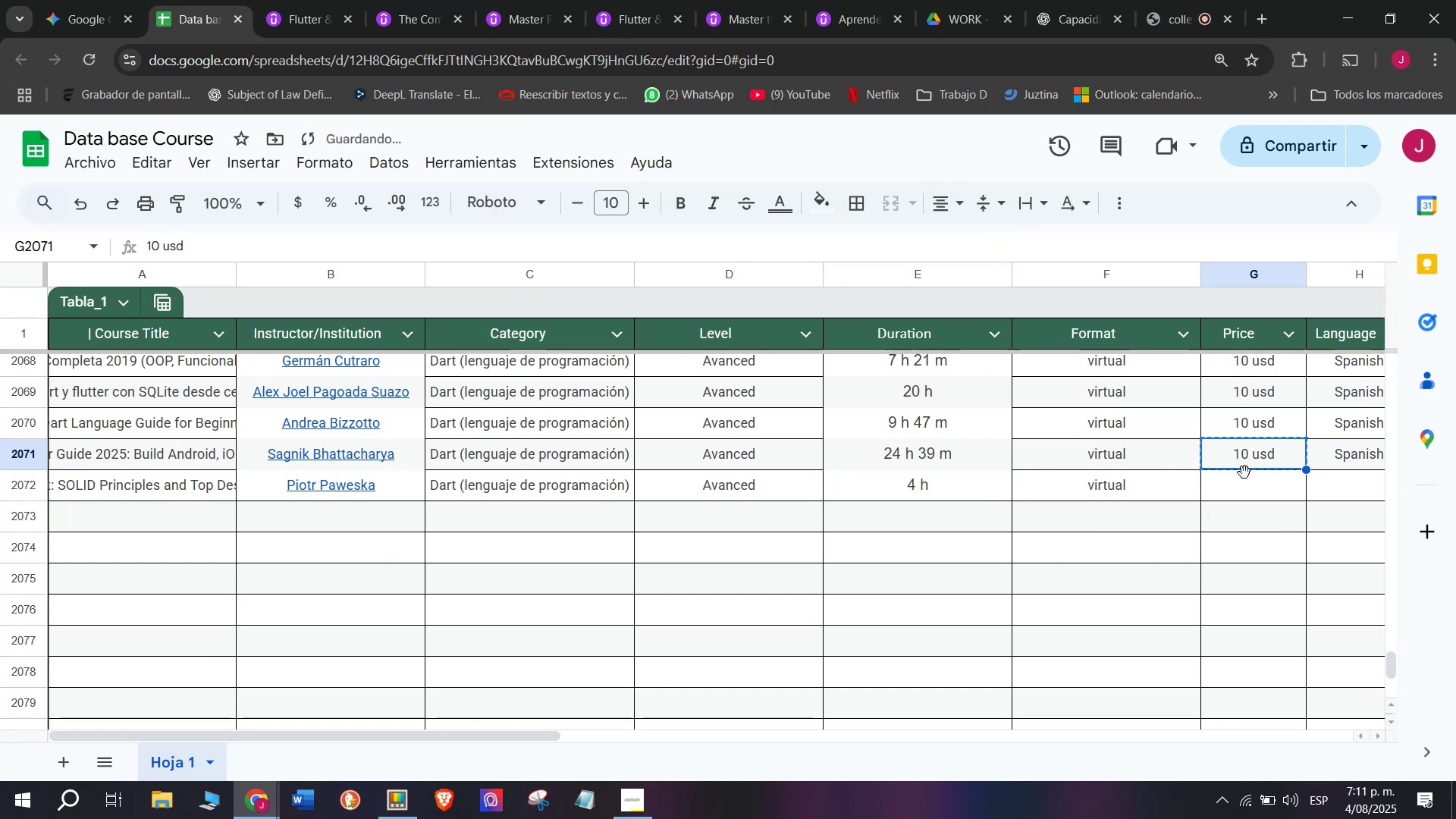 
key(Control+C)
 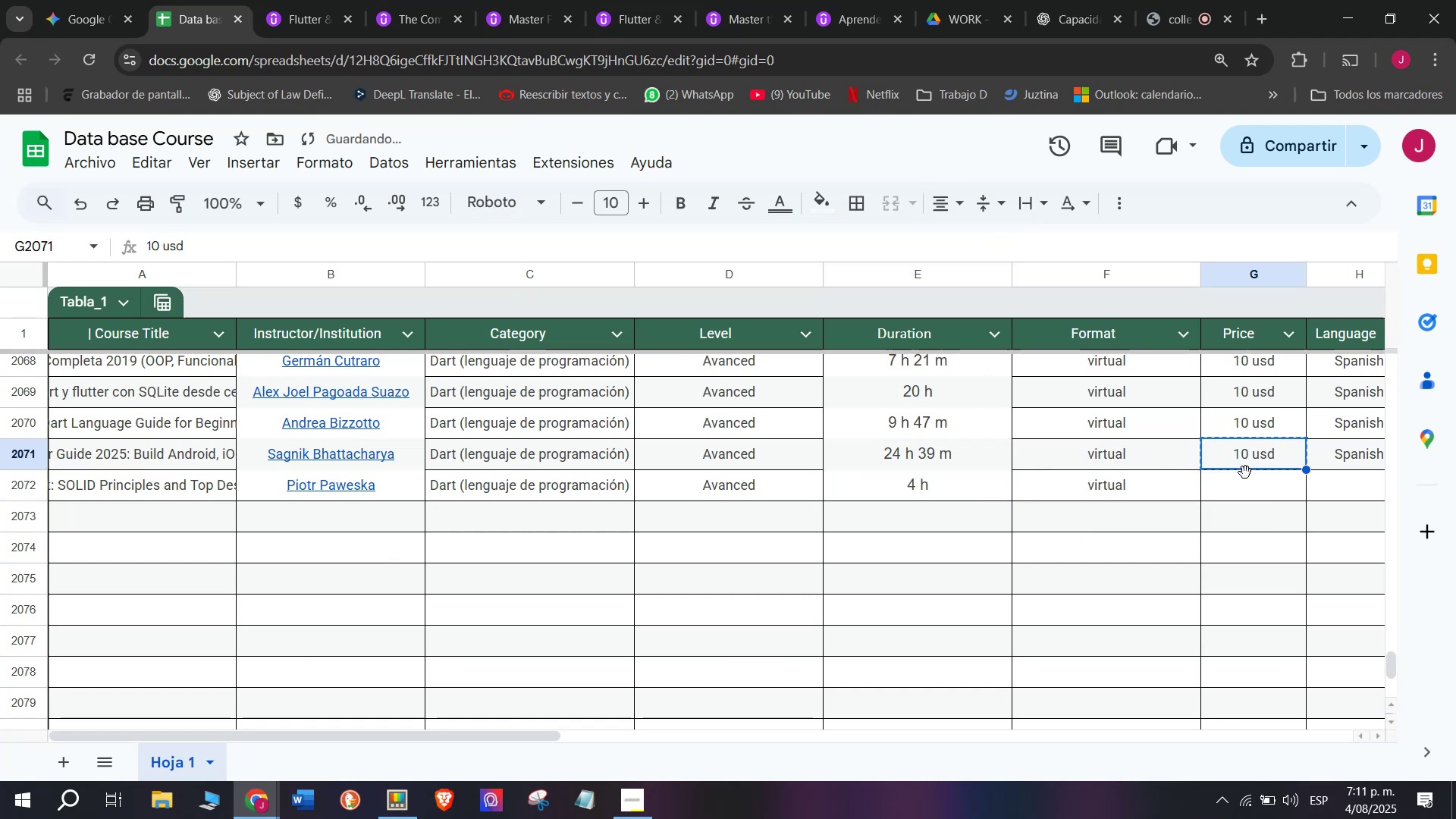 
double_click([1245, 472])
 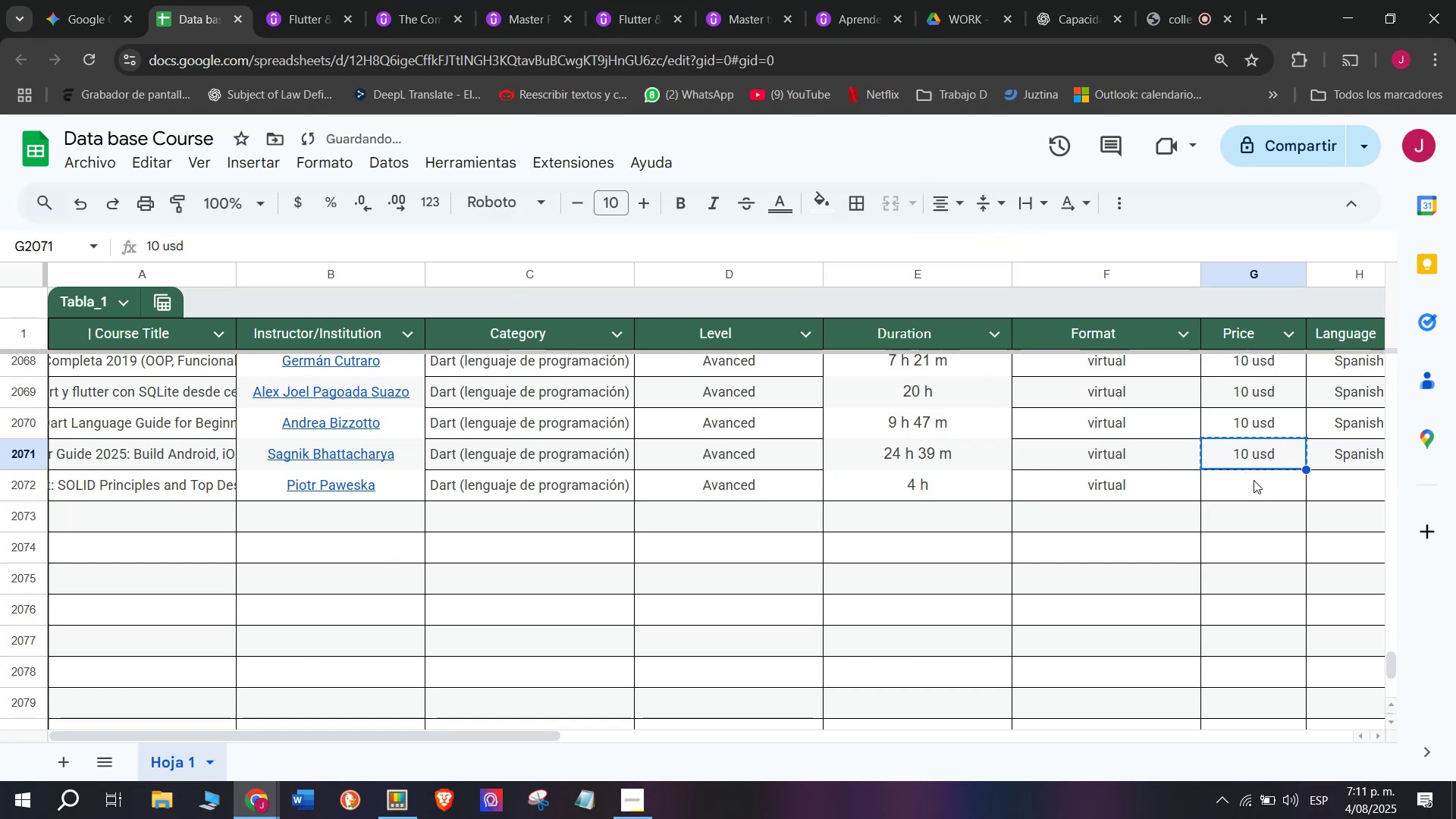 
key(Z)
 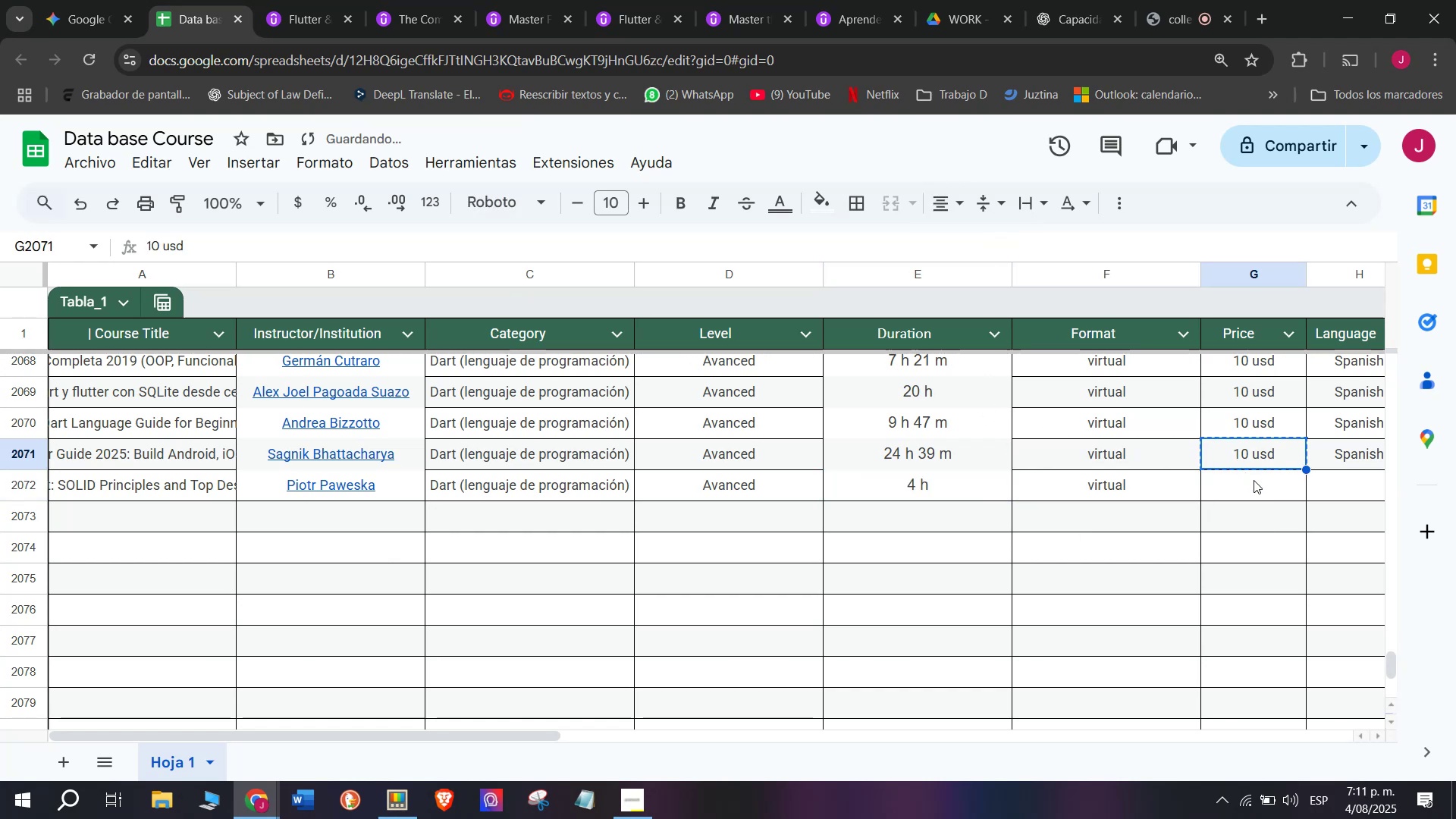 
key(Control+ControlLeft)
 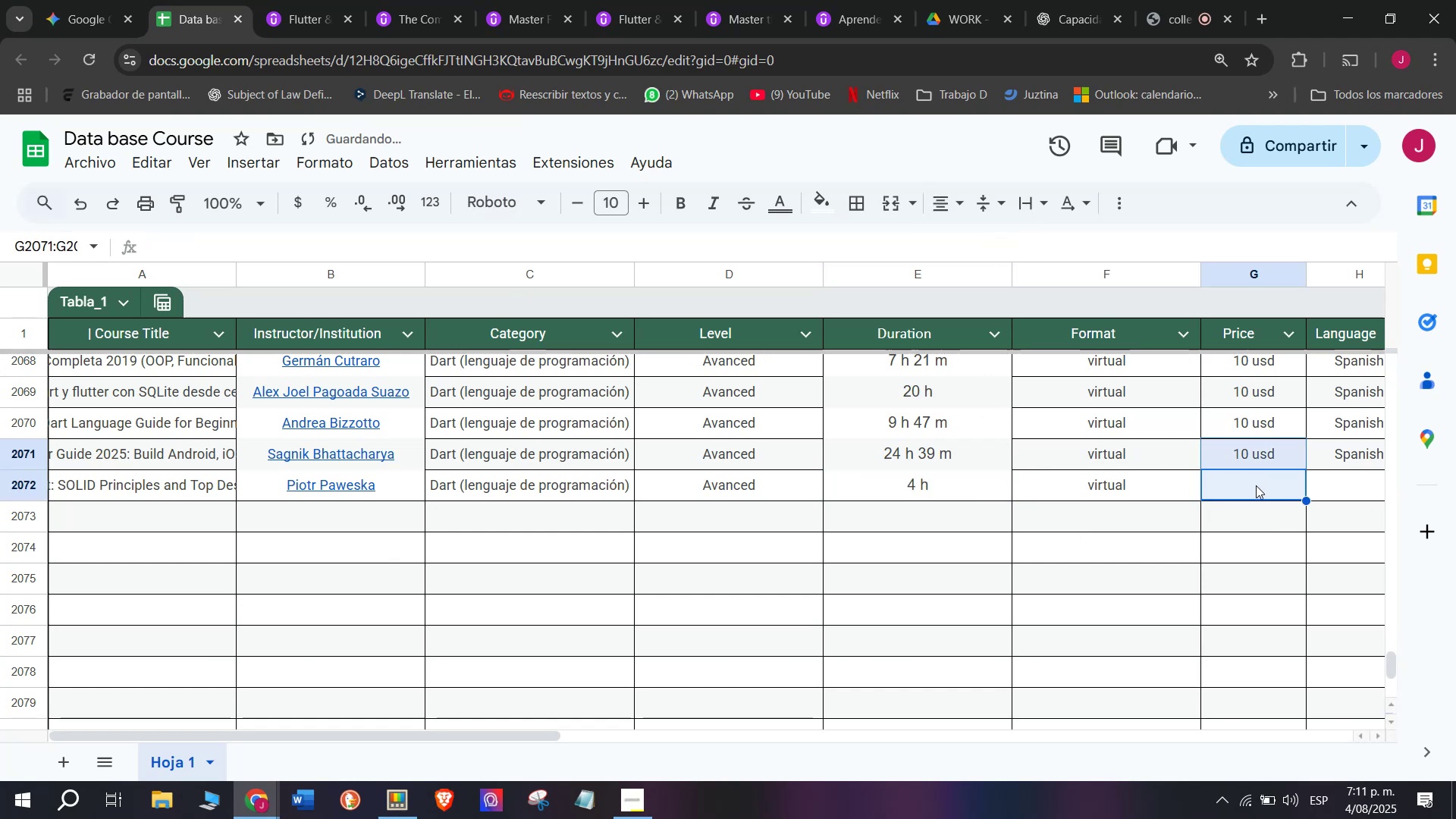 
key(Control+V)
 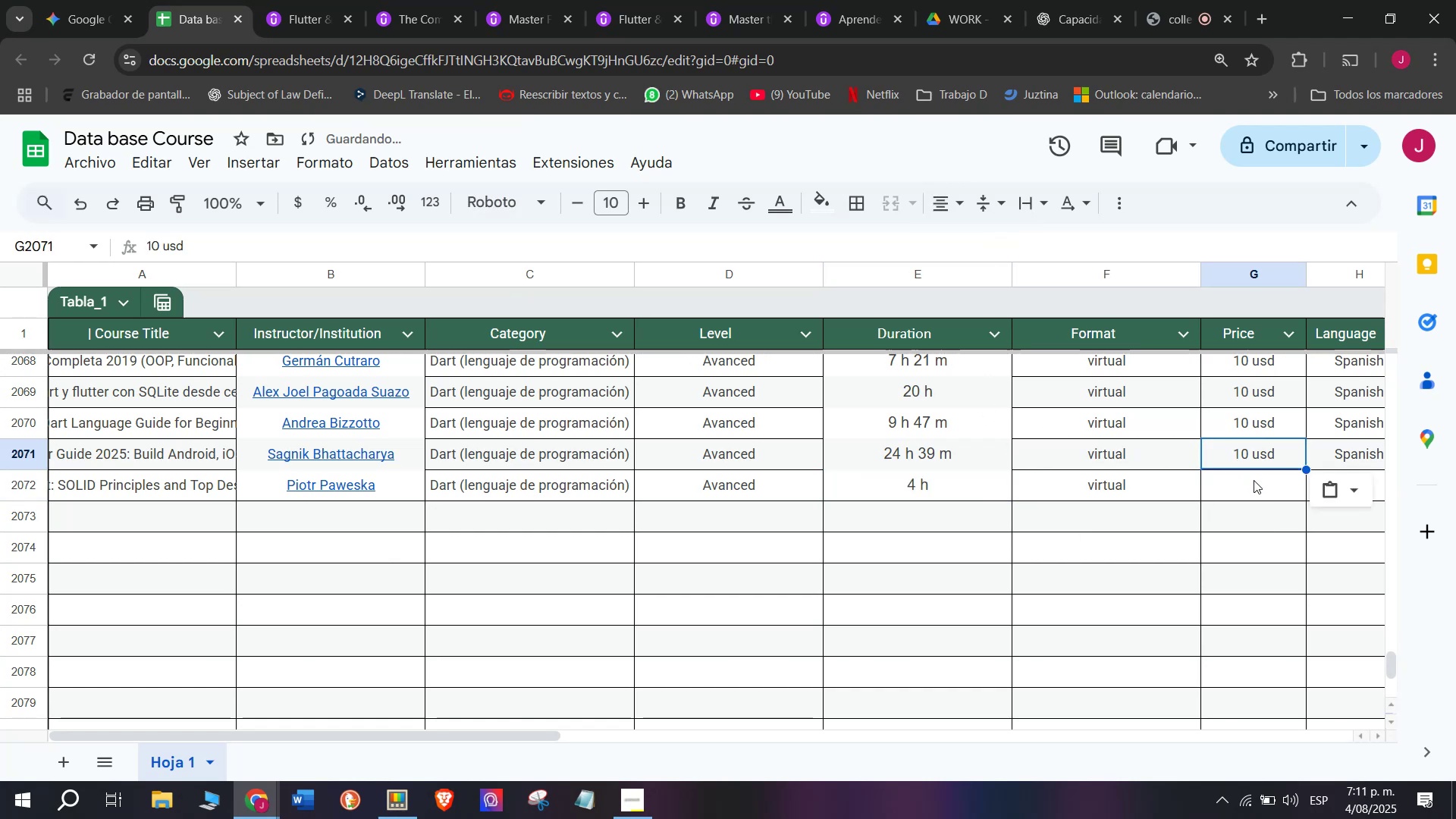 
triple_click([1254, 480])
 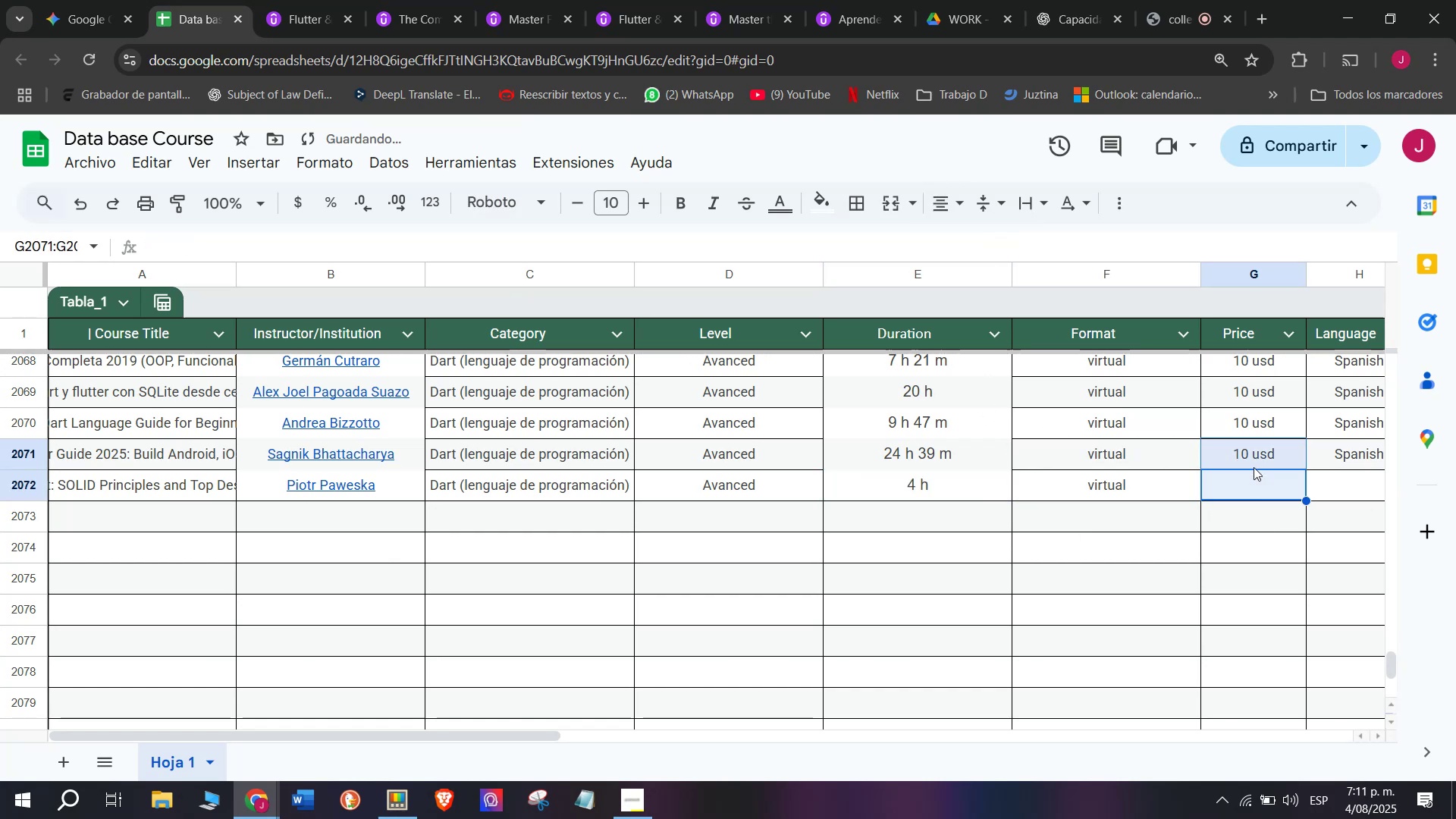 
left_click([1251, 453])
 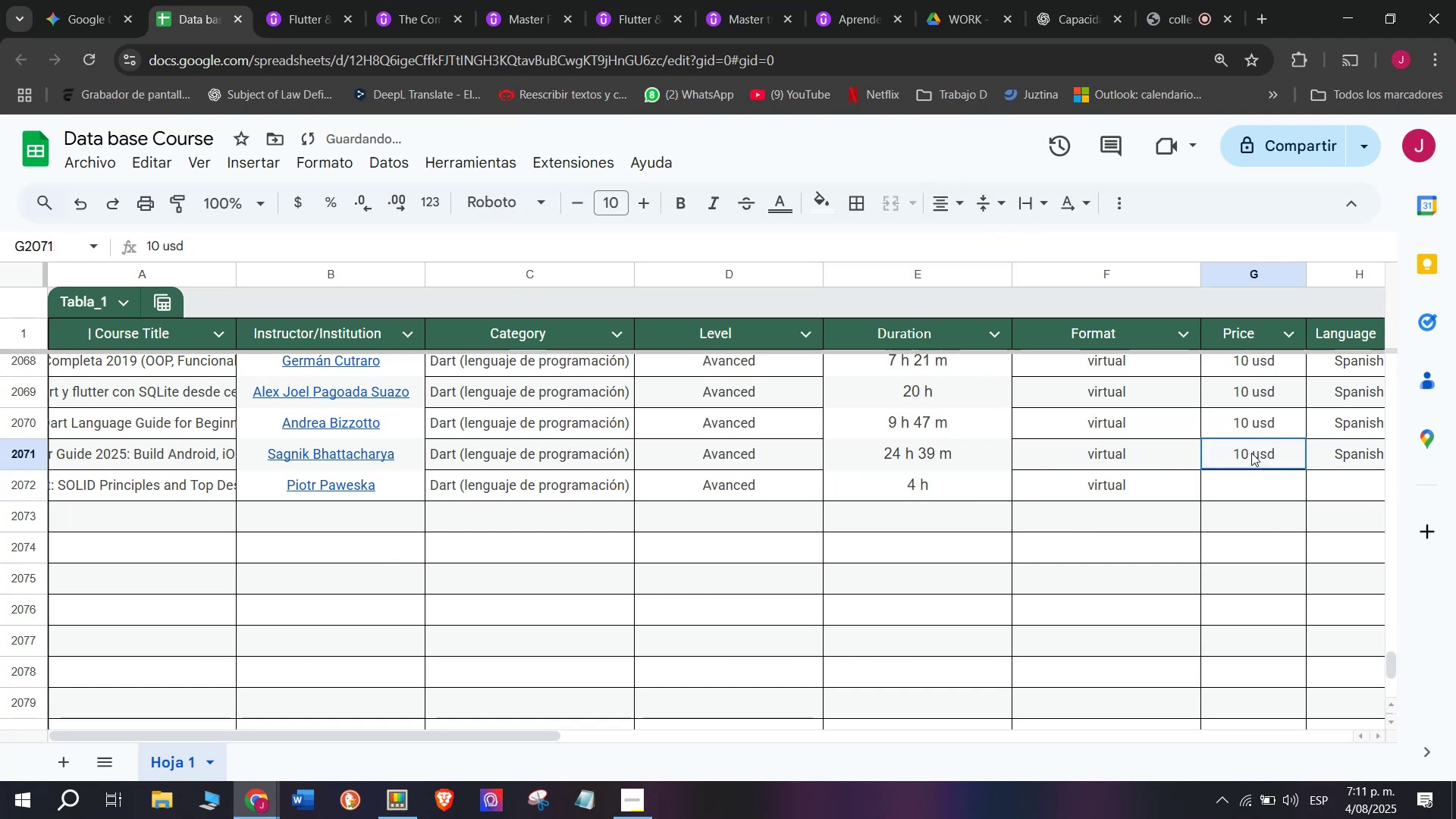 
key(Break)
 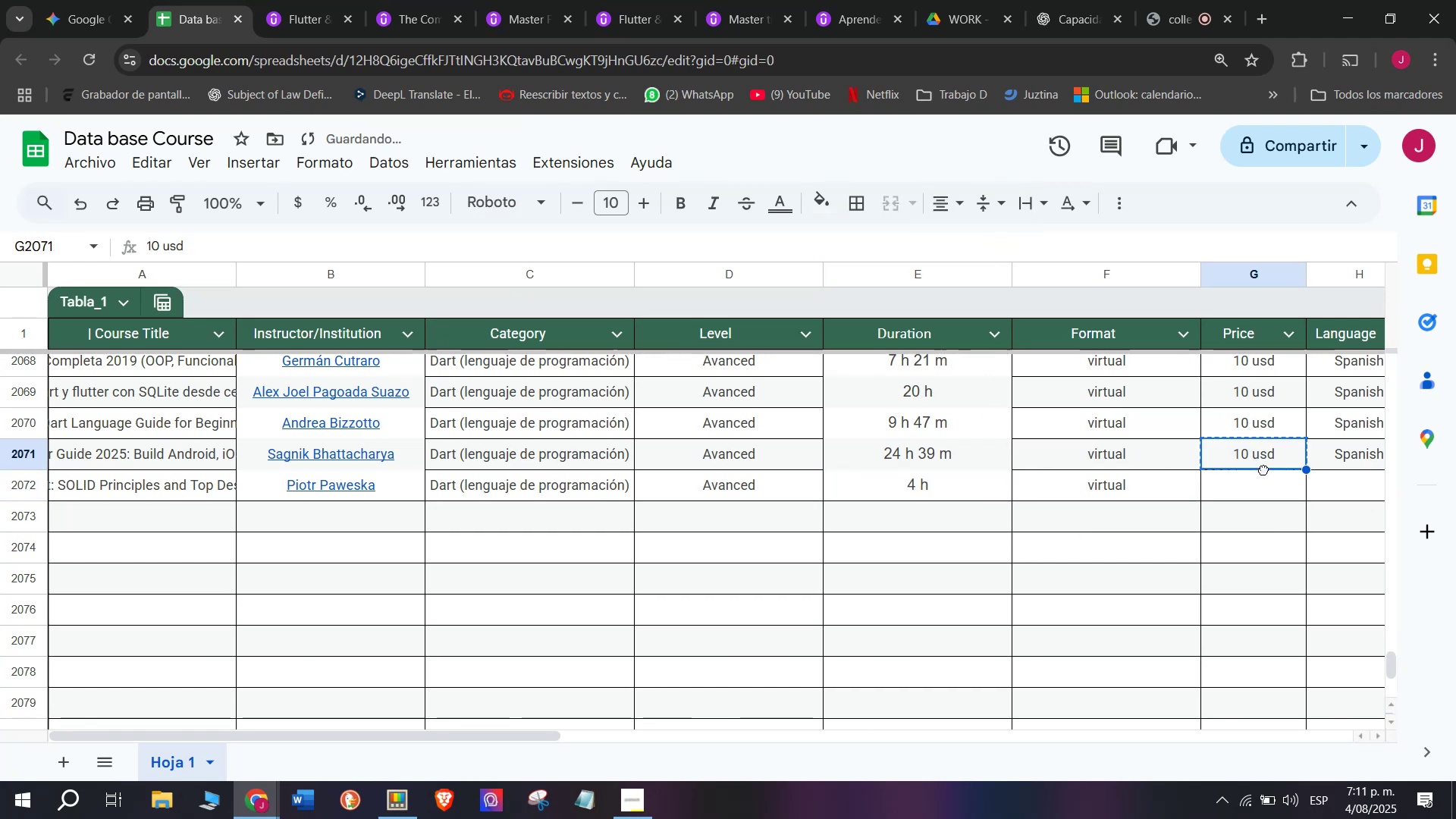 
key(Control+ControlLeft)
 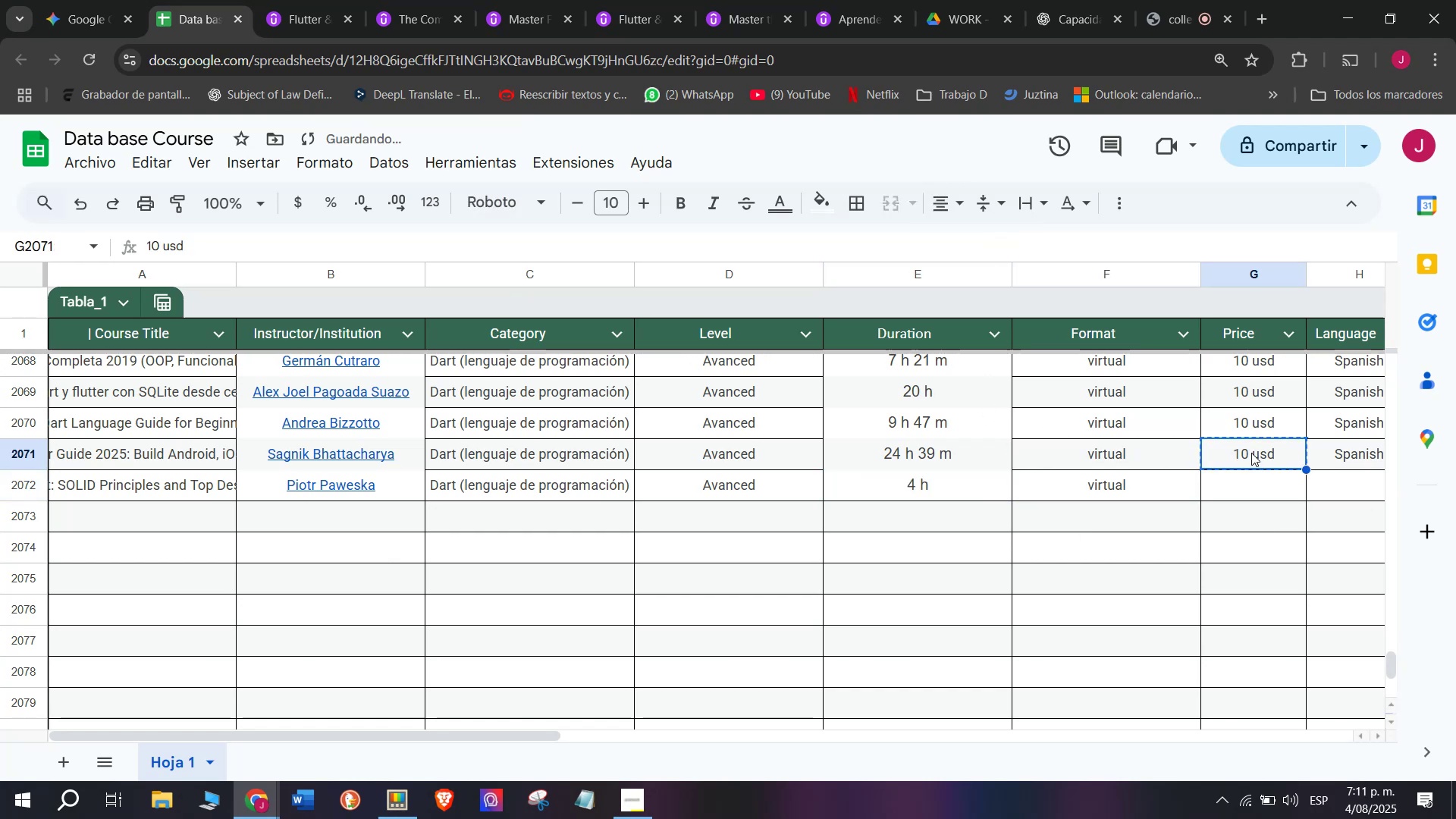 
key(Control+C)
 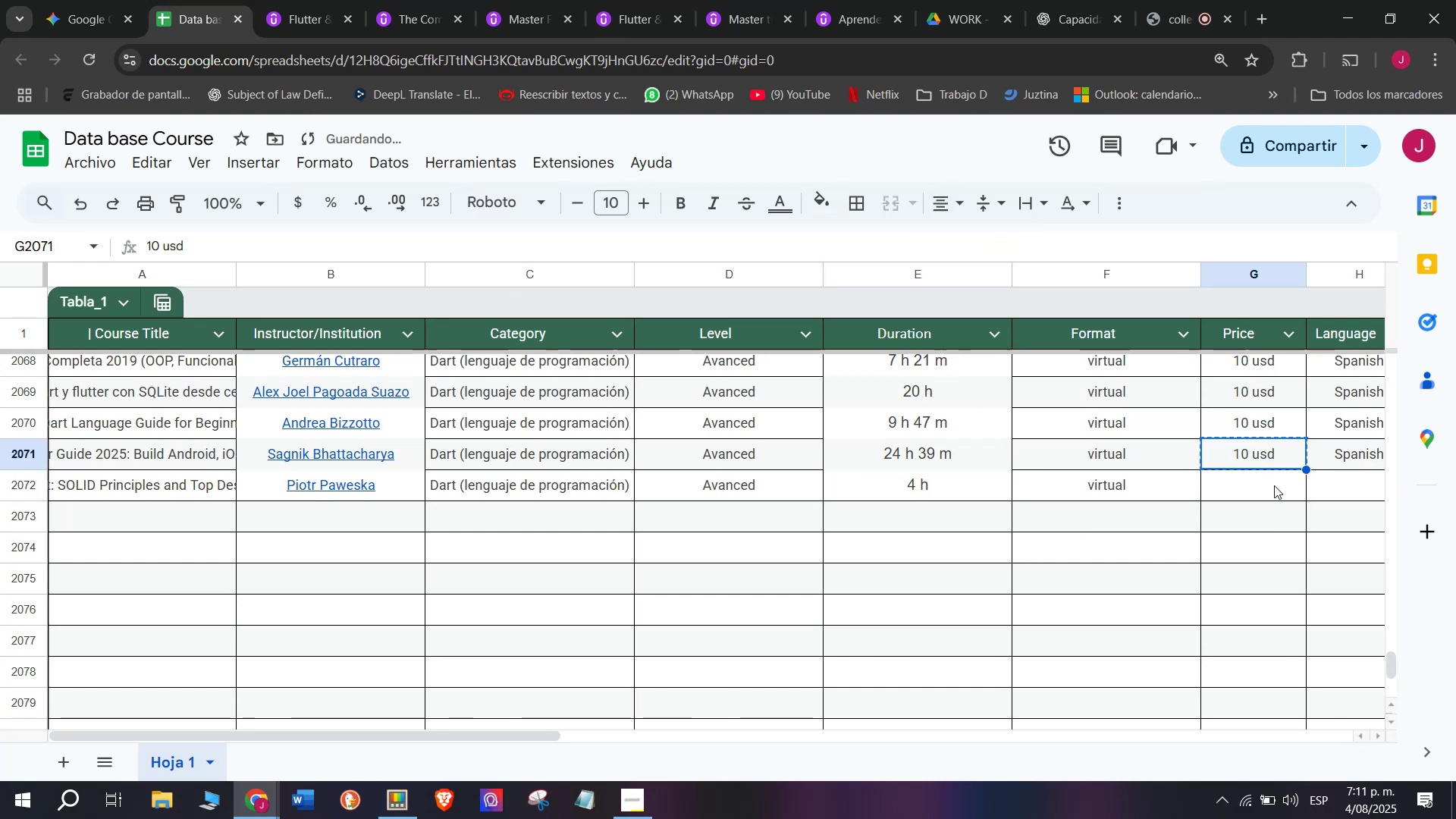 
double_click([1276, 488])
 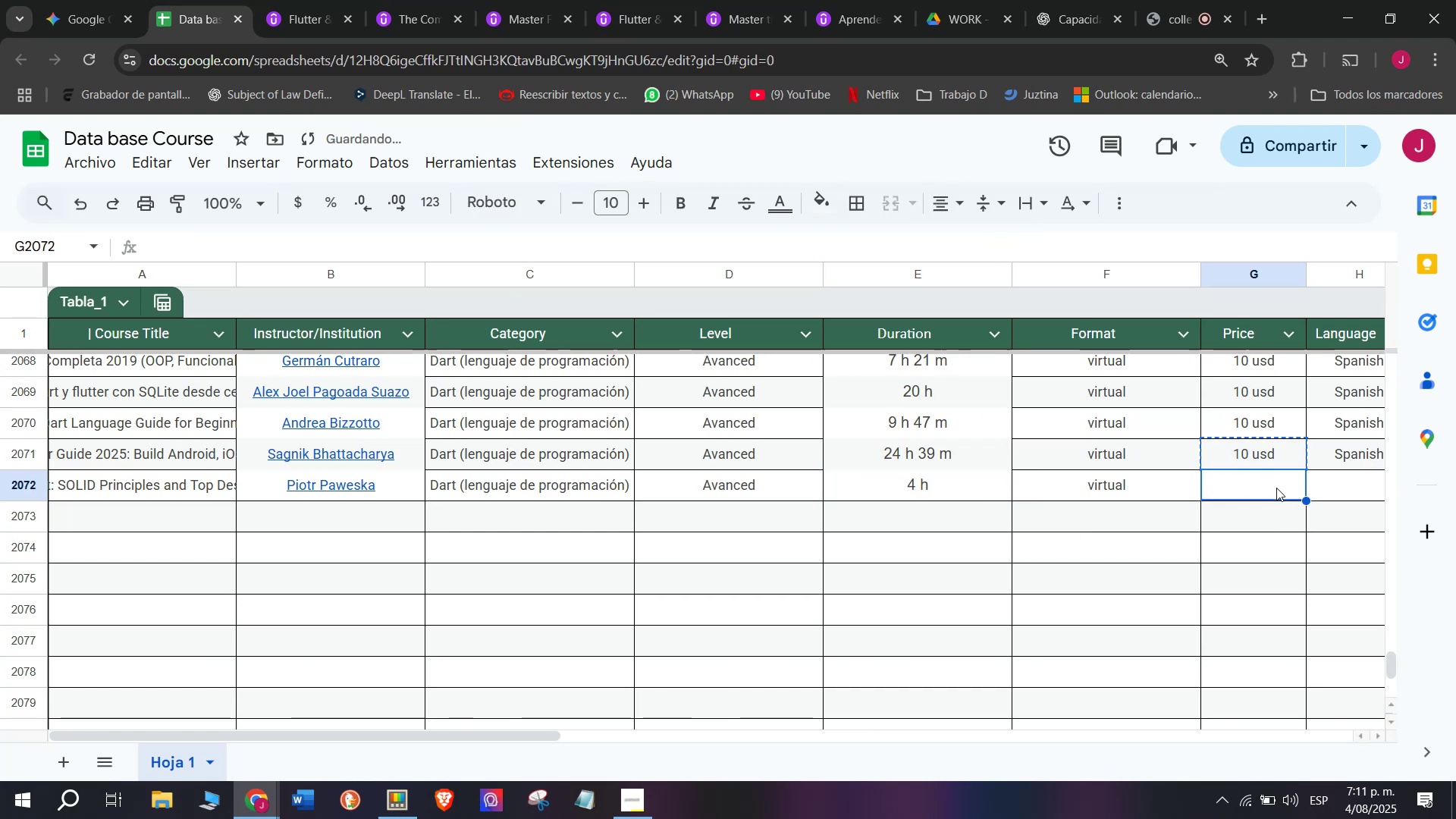 
key(Z)
 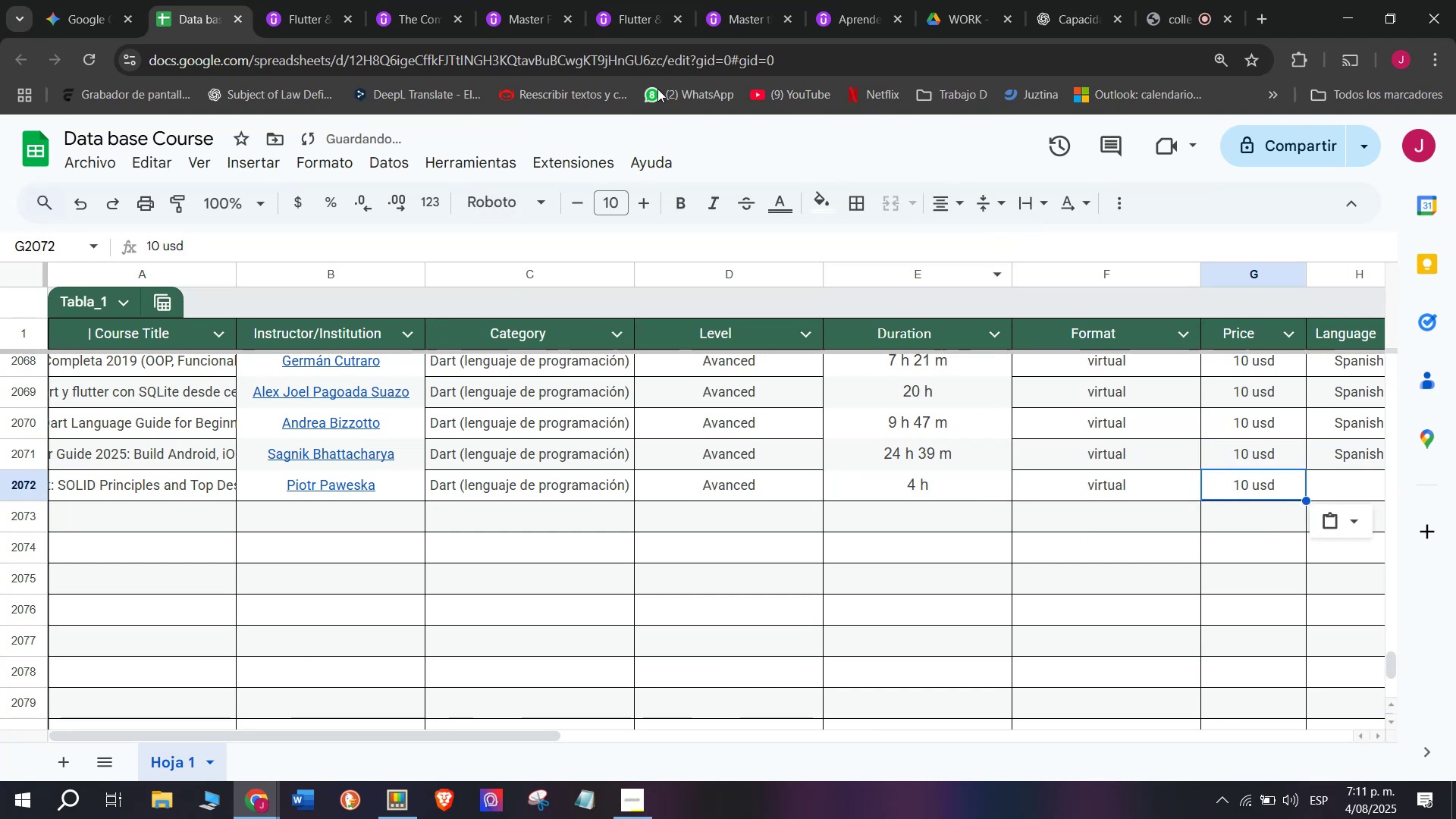 
key(Control+ControlLeft)
 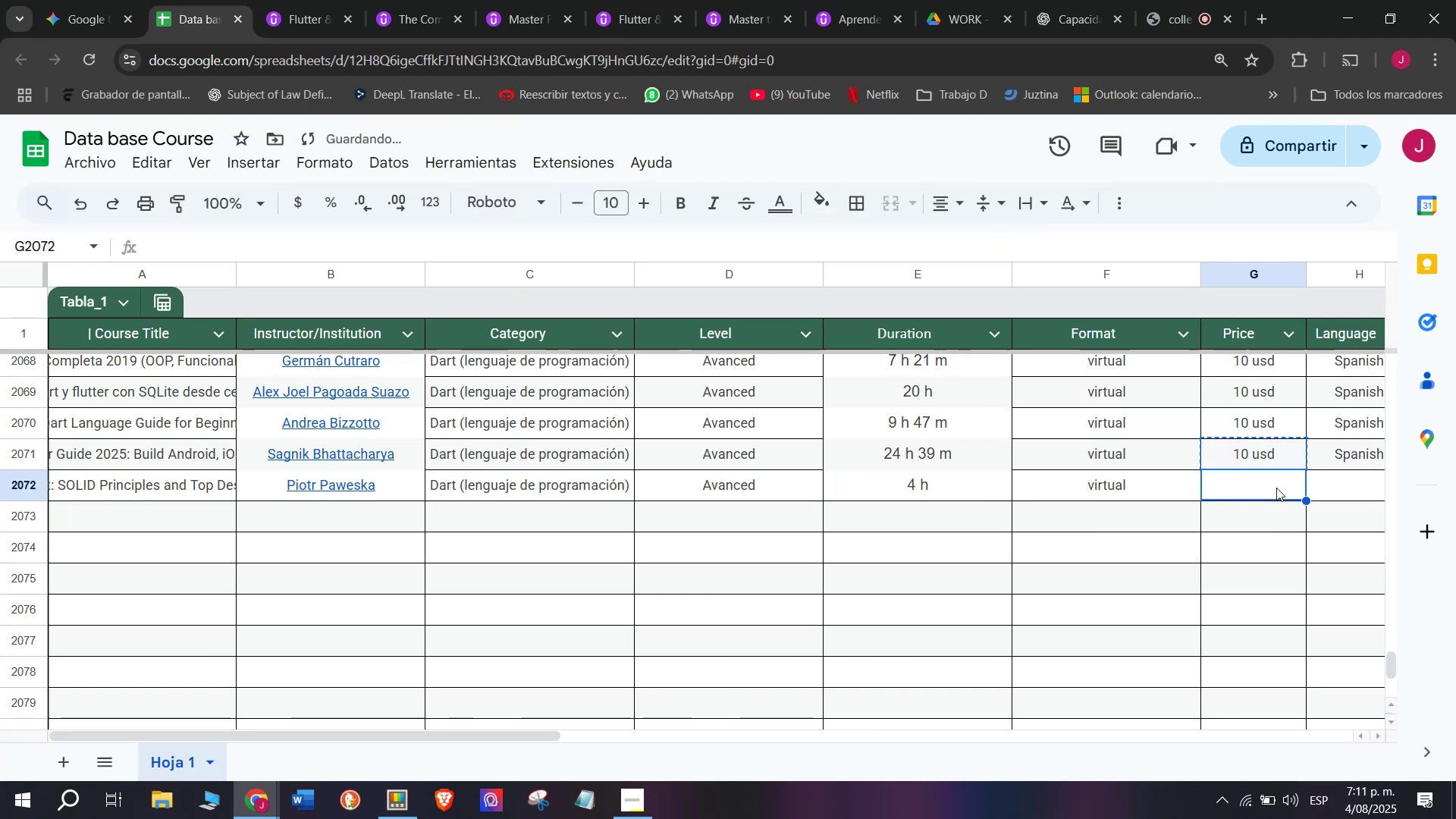 
key(Control+V)
 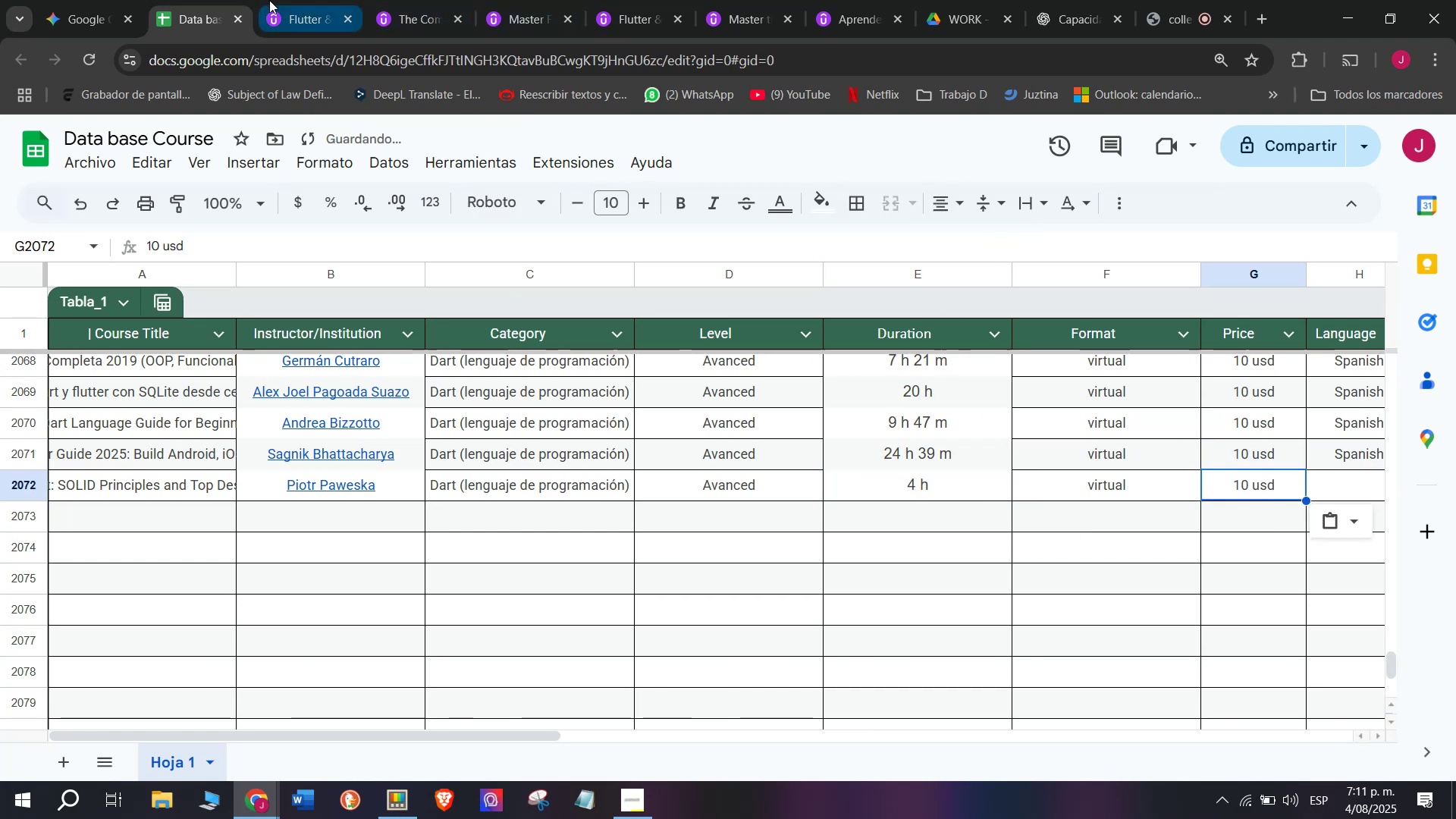 
left_click([269, 0])
 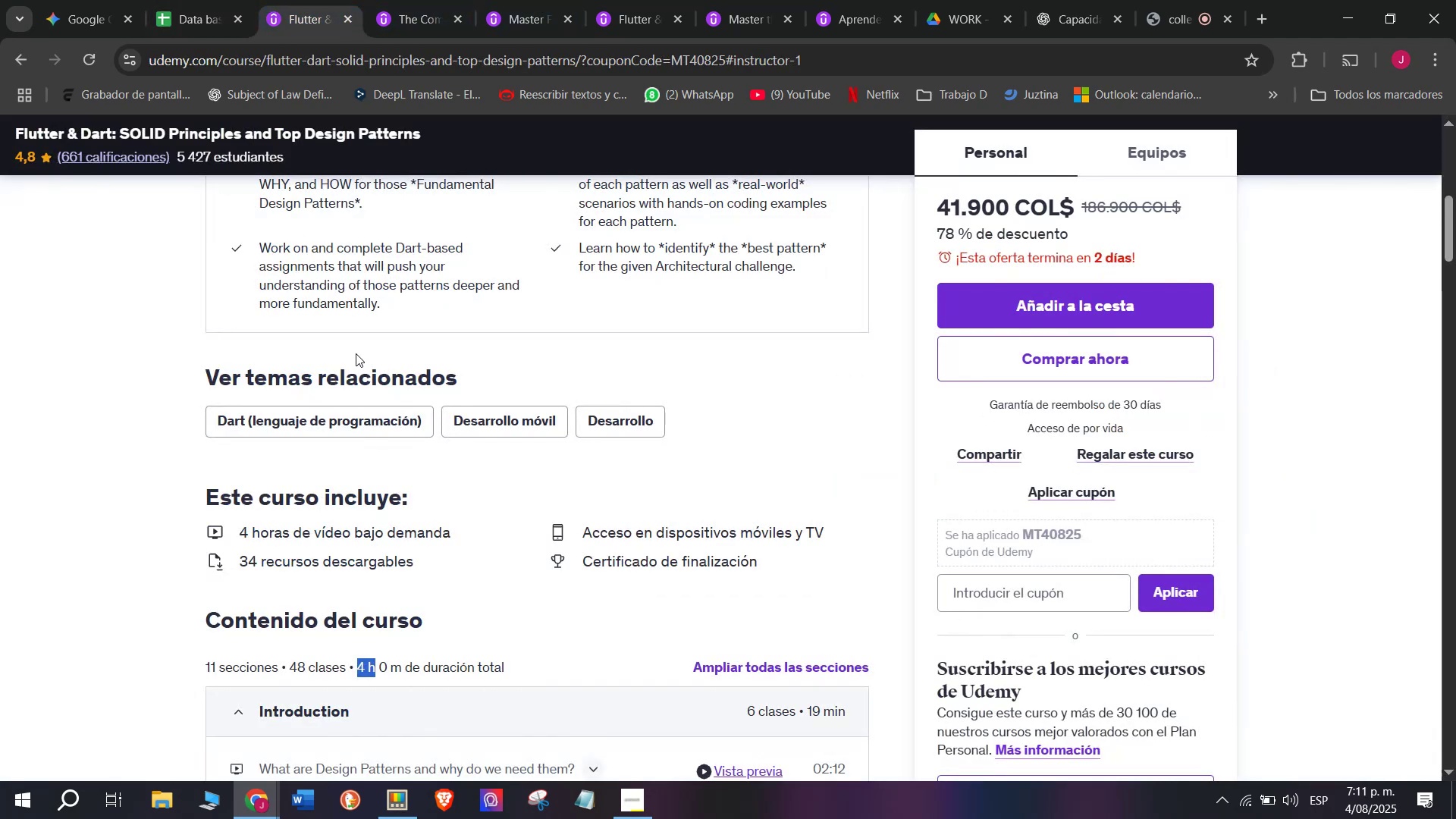 
scroll: coordinate [375, 386], scroll_direction: up, amount: 4.0
 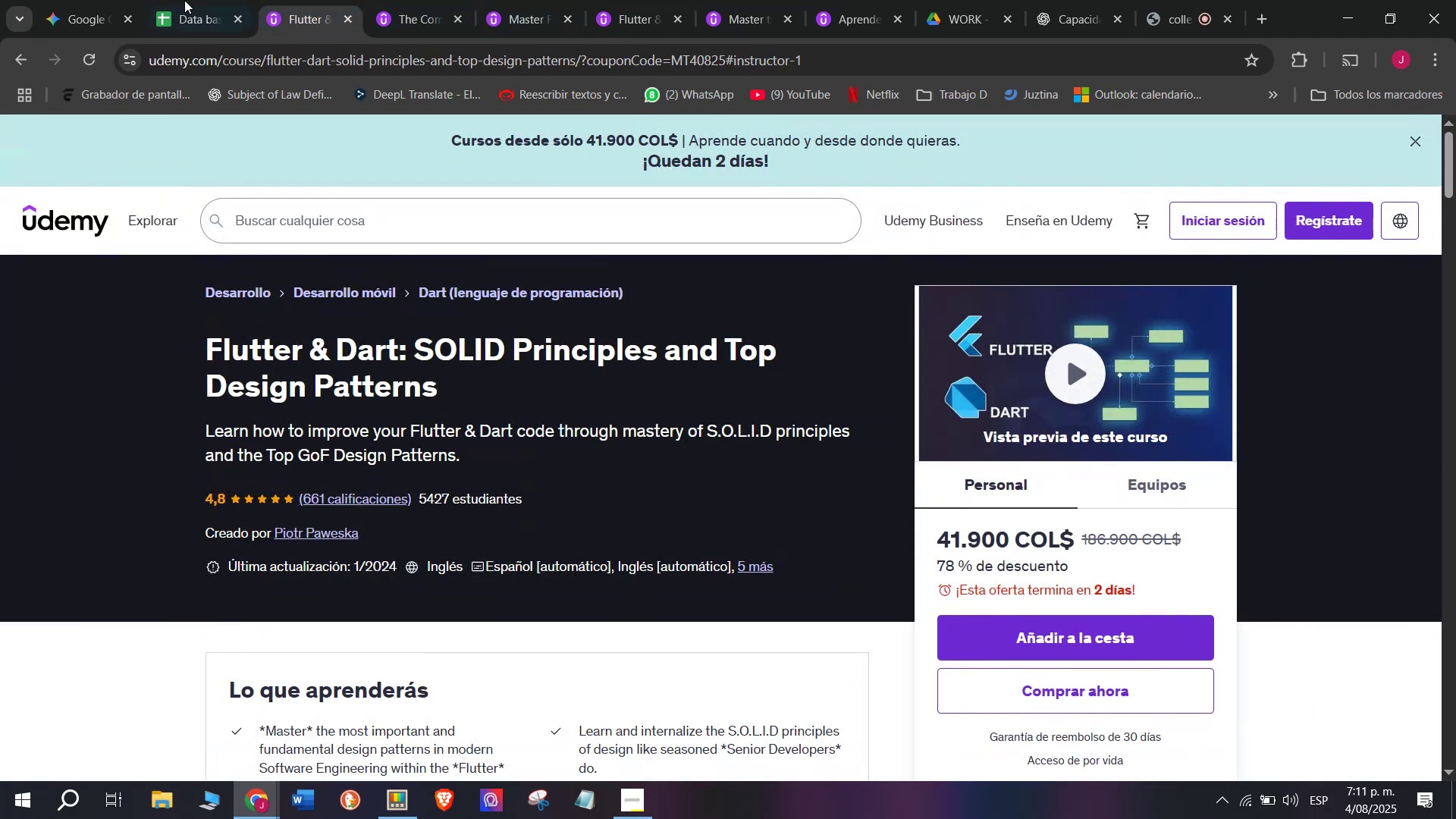 
left_click([176, 0])
 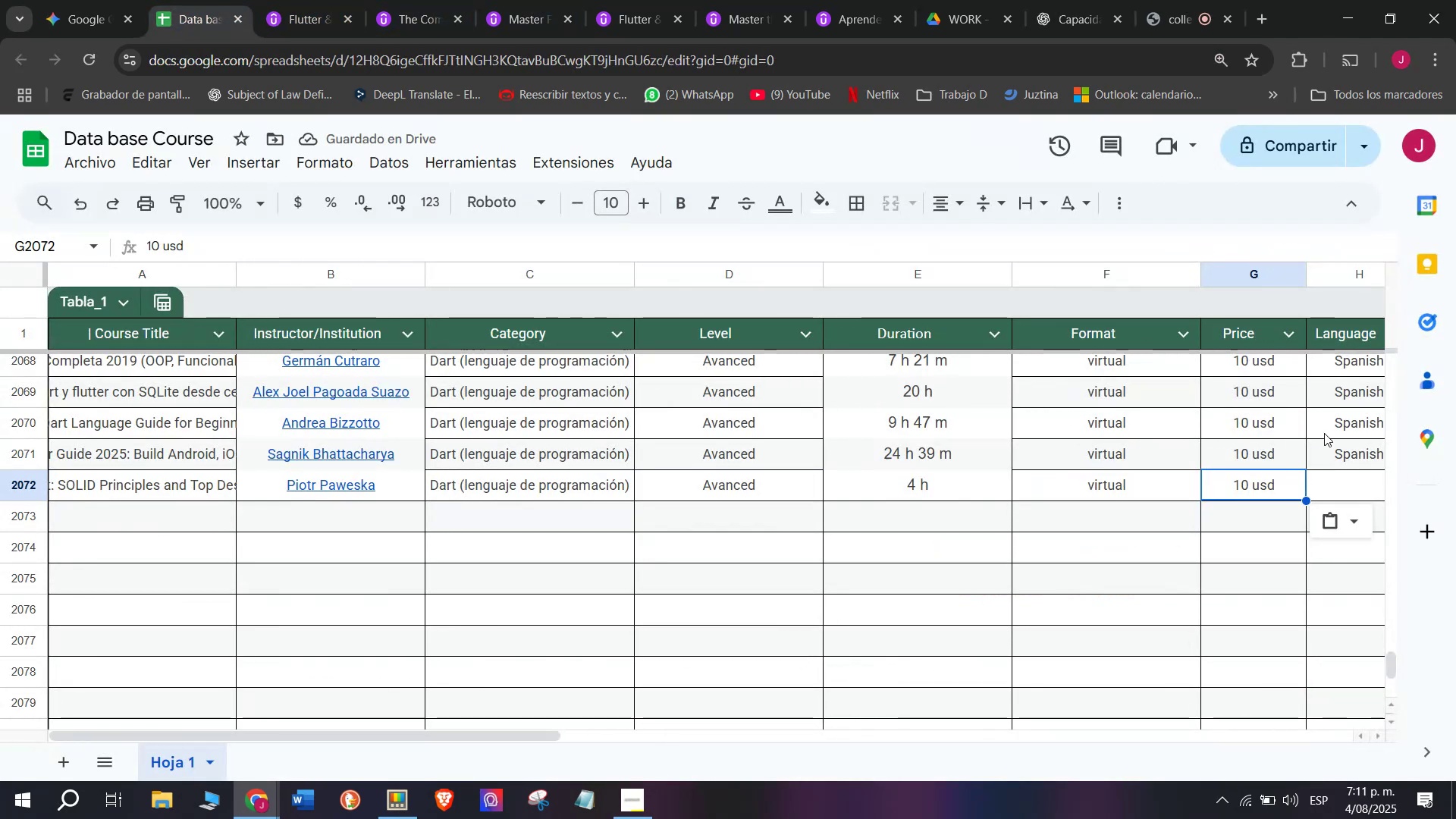 
left_click([1331, 453])
 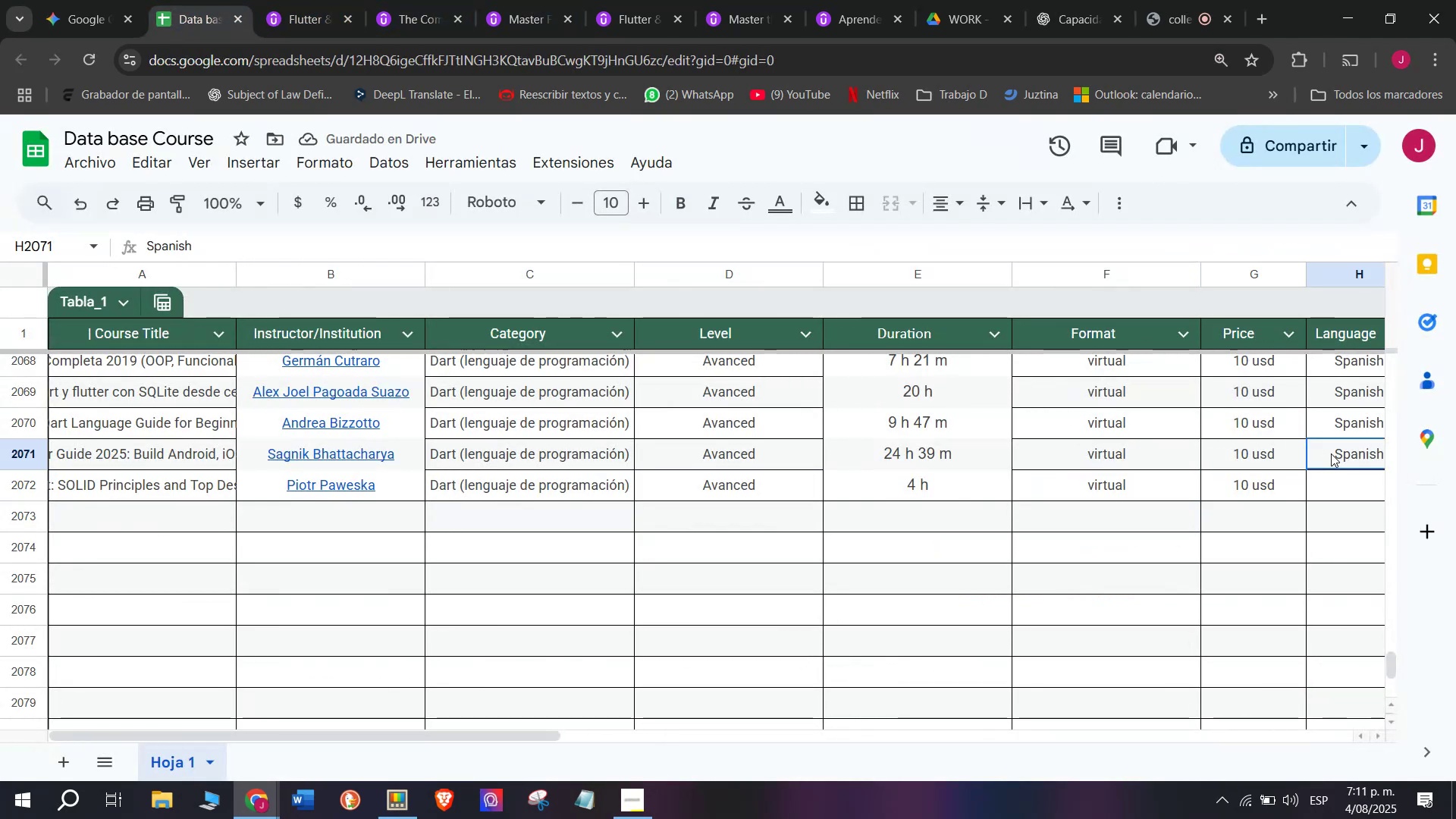 
key(Control+ControlLeft)
 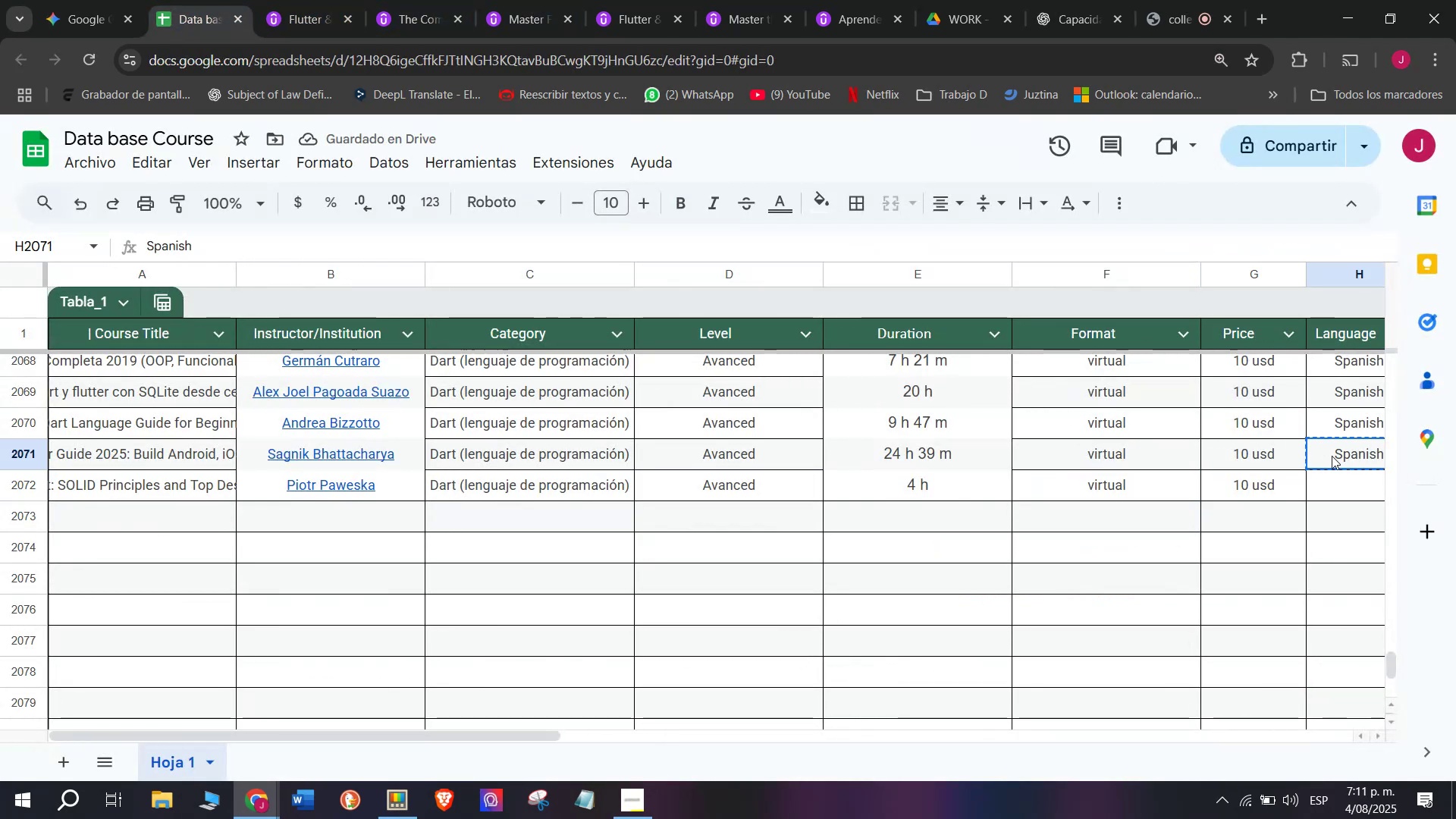 
key(Break)
 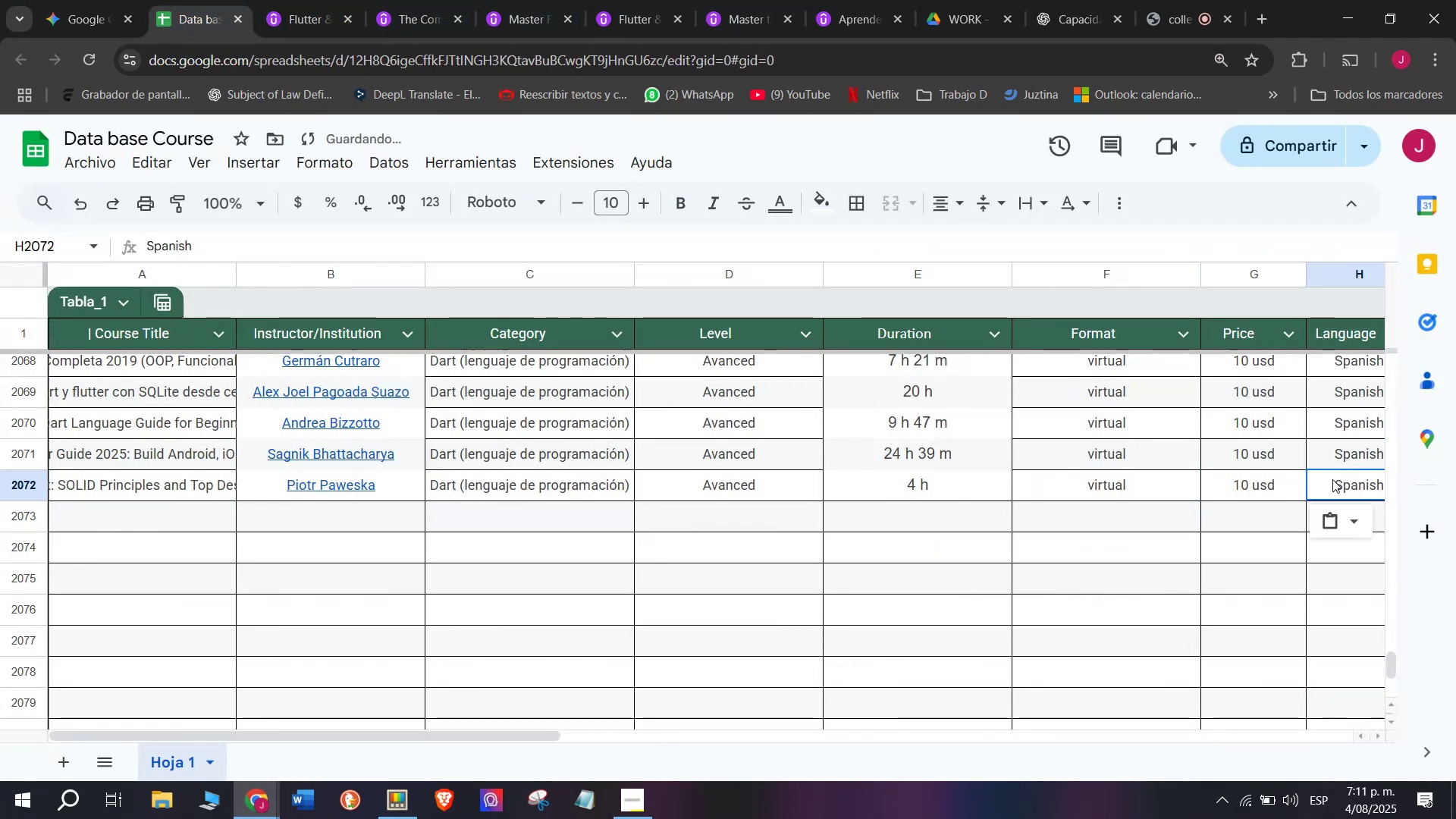 
key(Control+C)
 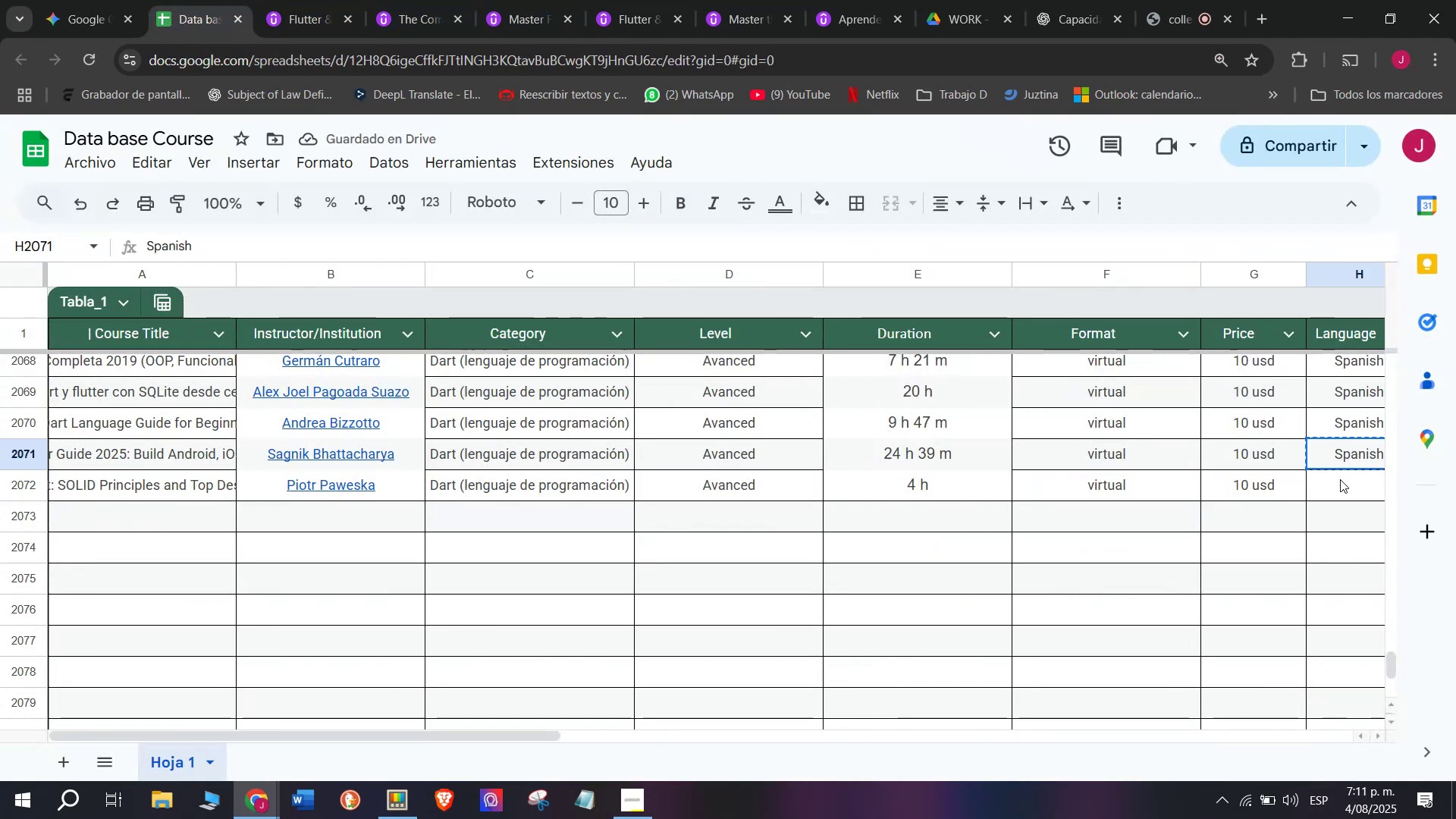 
key(Z)
 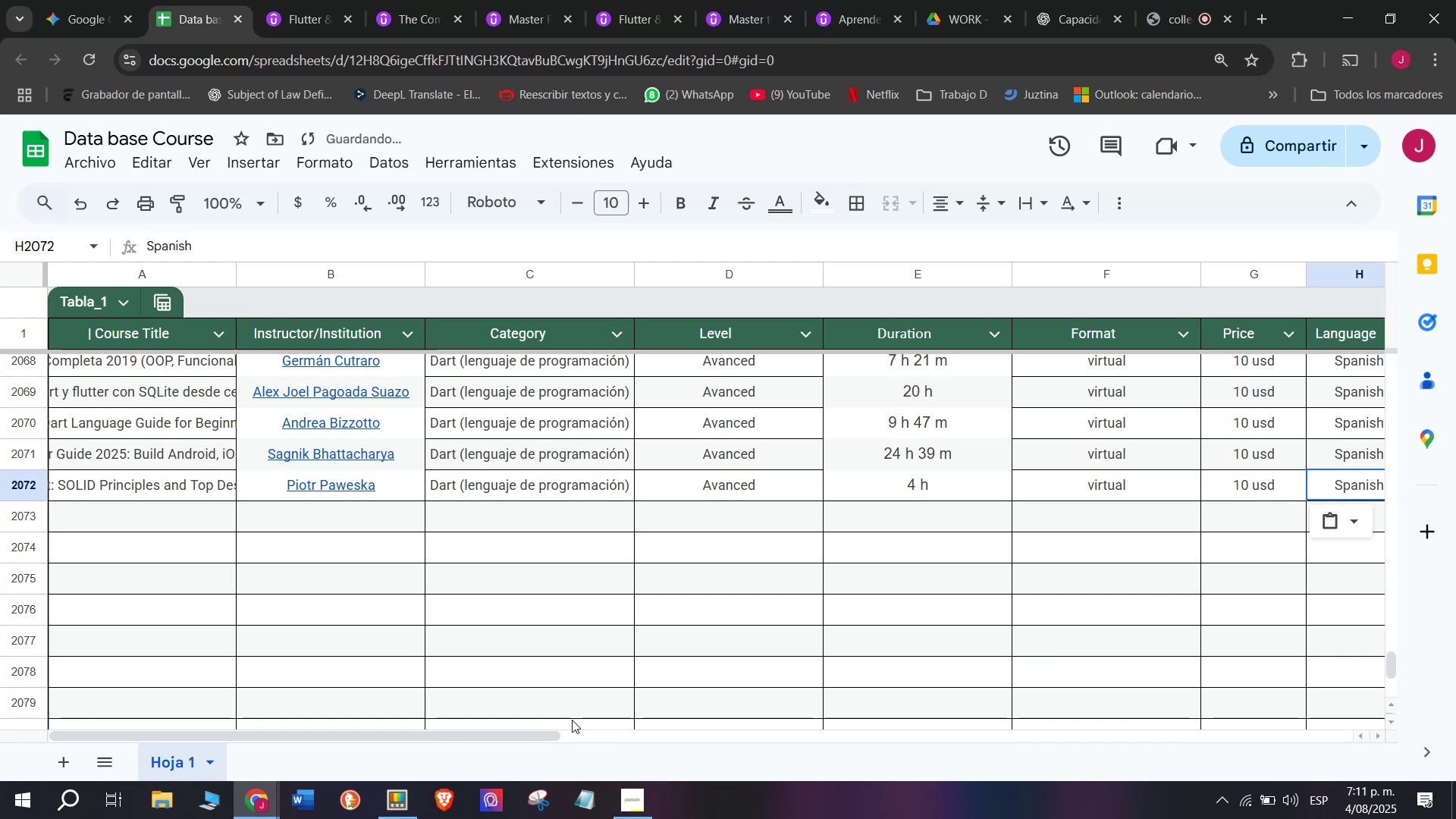 
key(Control+ControlLeft)
 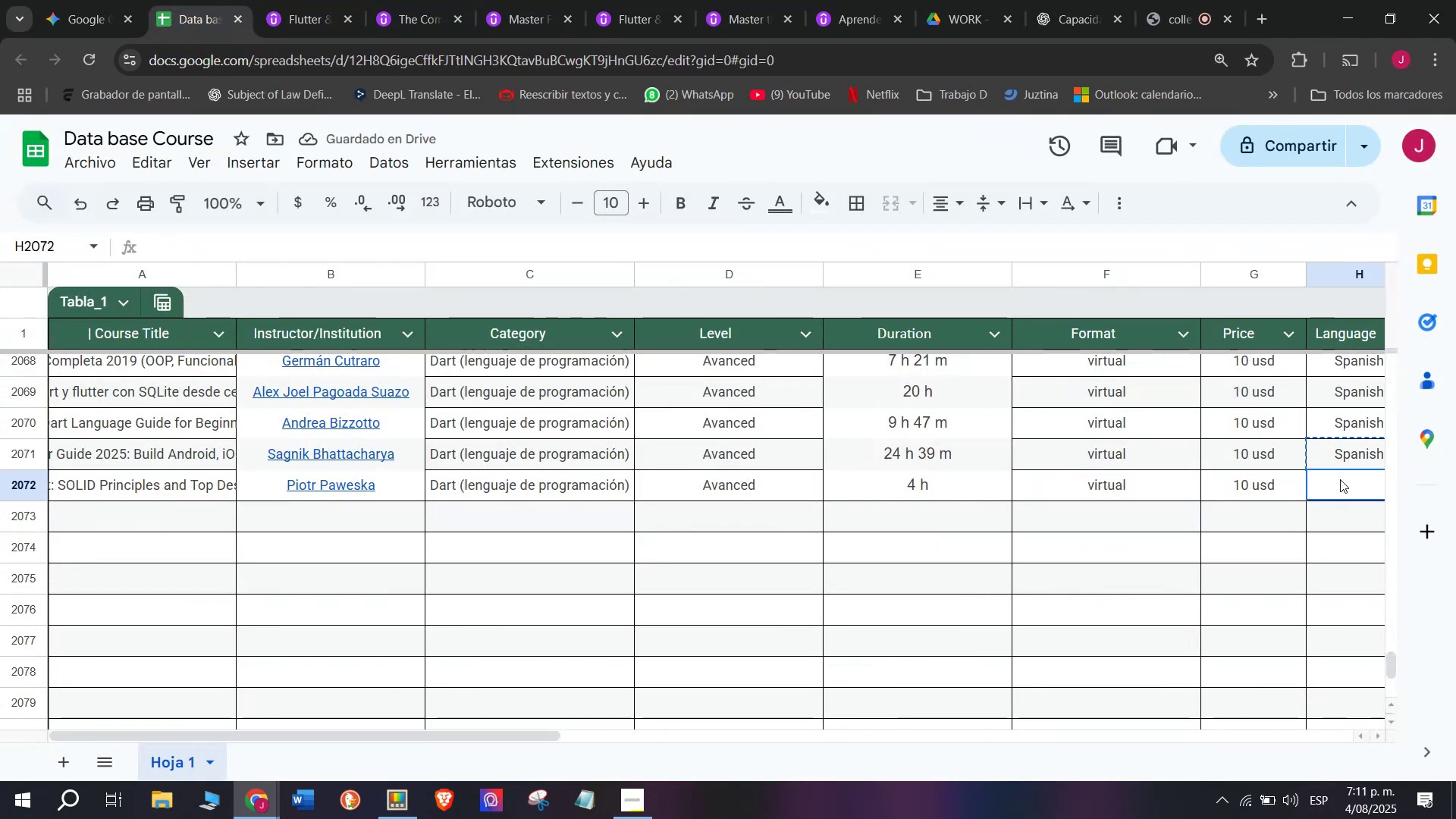 
double_click([1340, 479])
 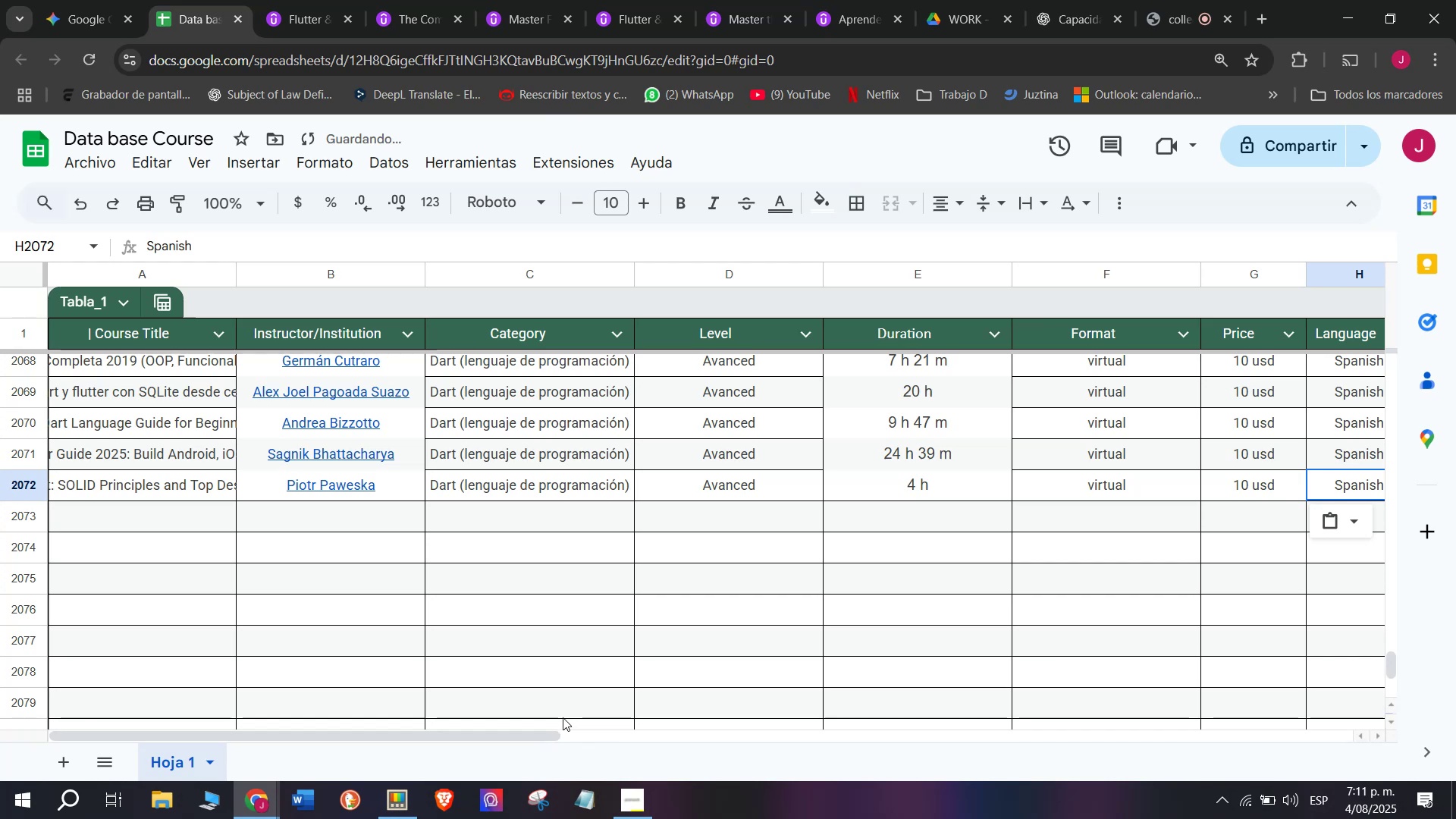 
key(Control+V)
 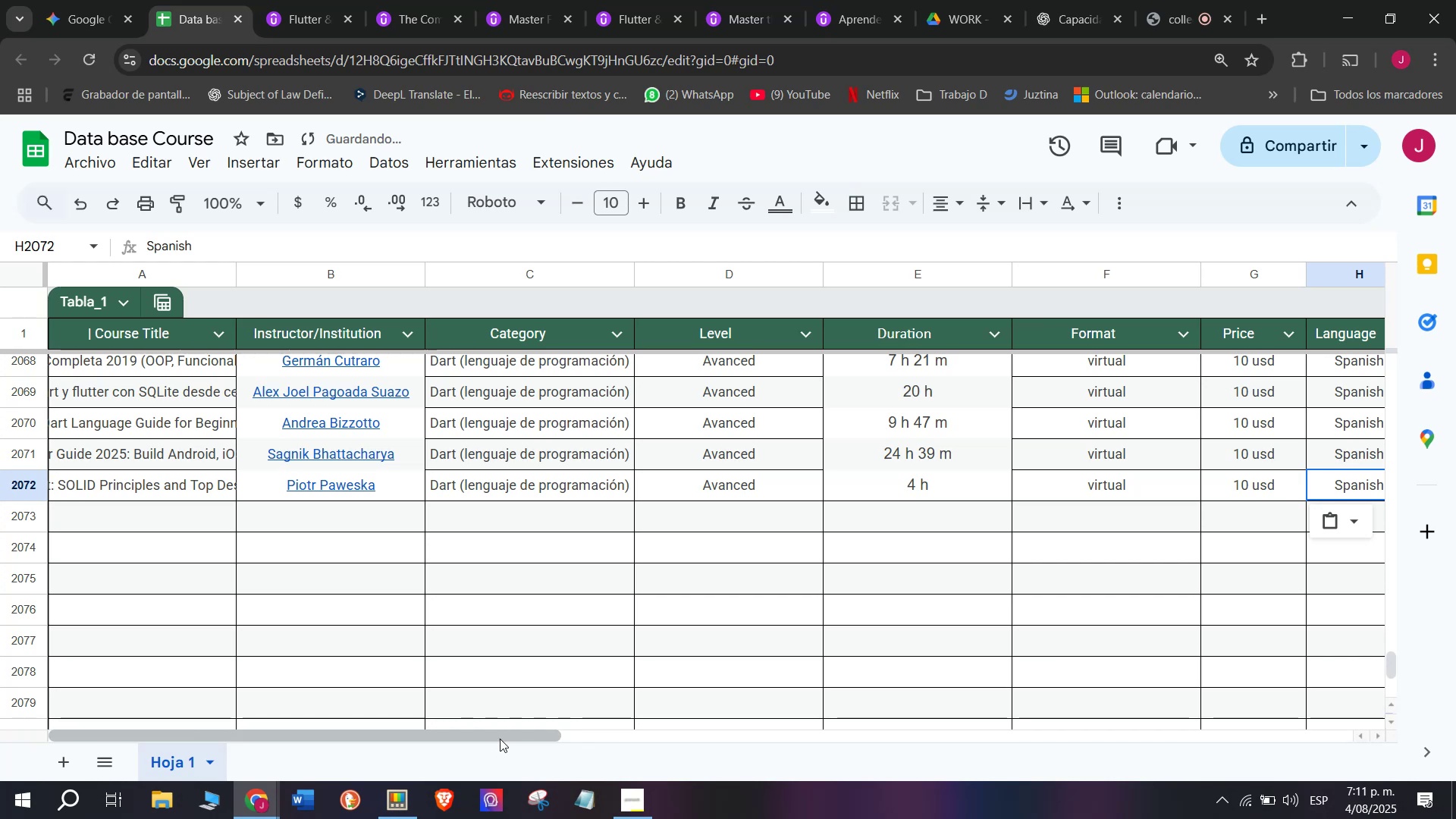 
left_click([497, 729])
 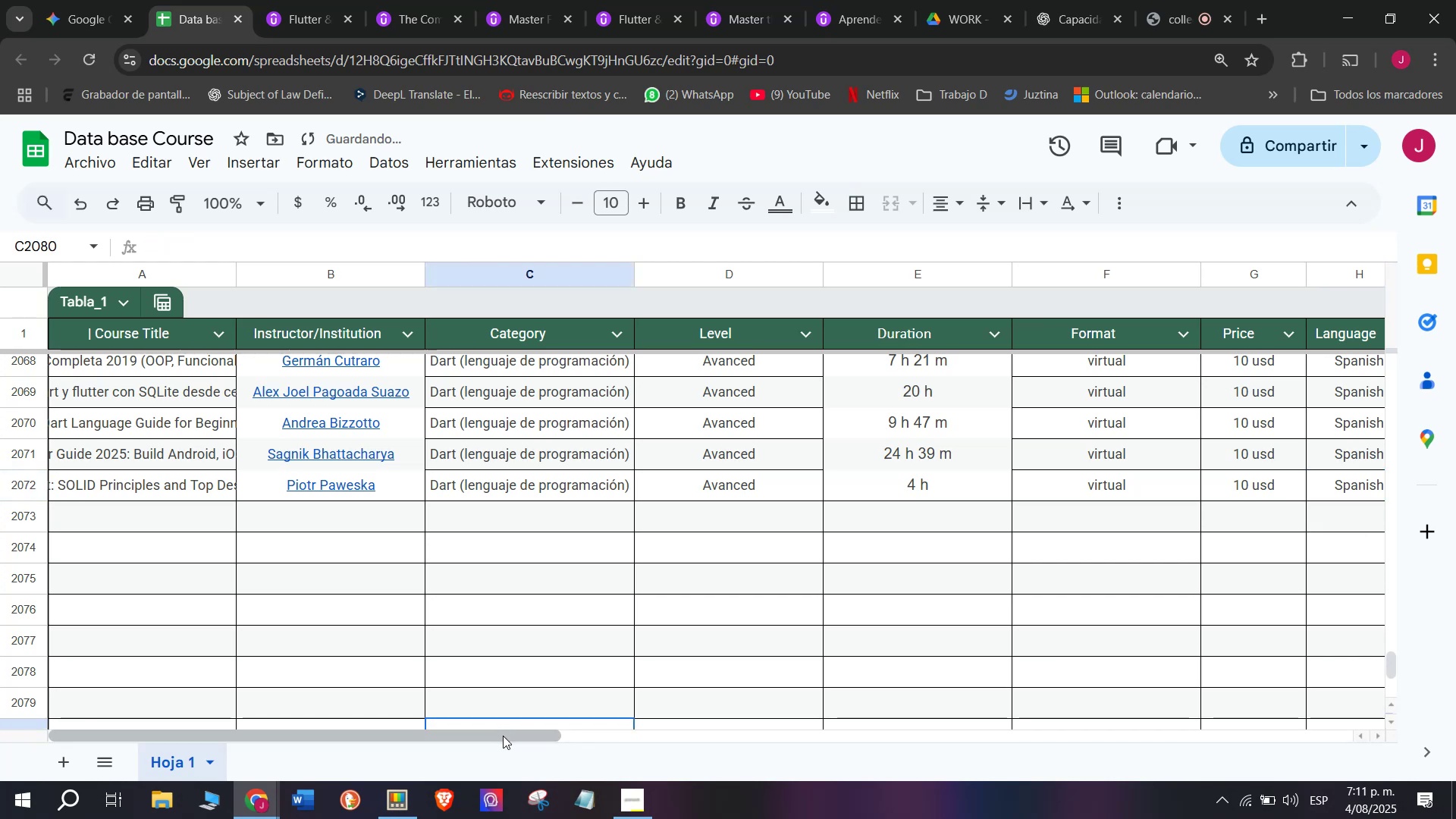 
left_click_drag(start_coordinate=[503, 736], to_coordinate=[793, 739])
 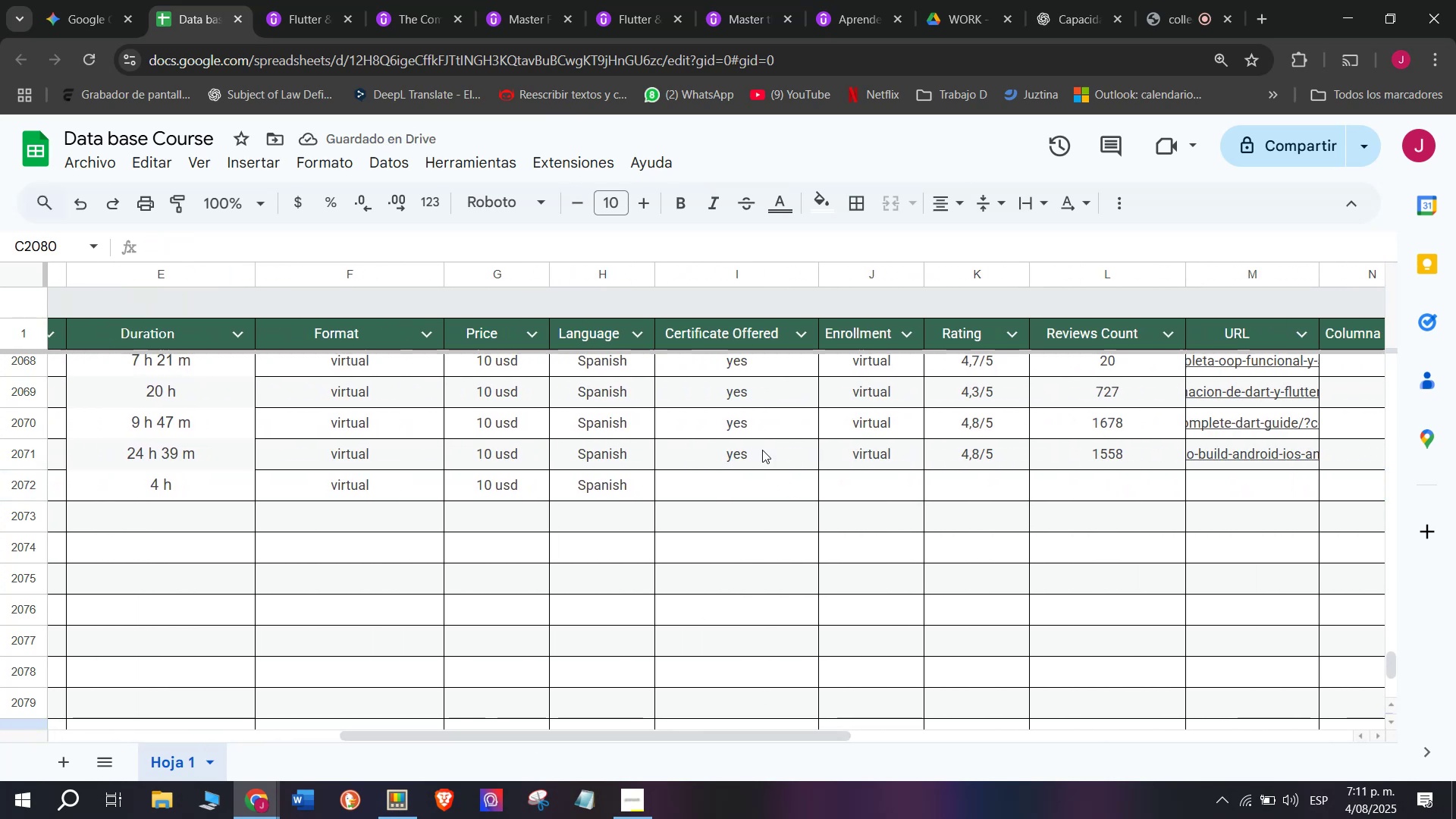 
left_click([767, 454])
 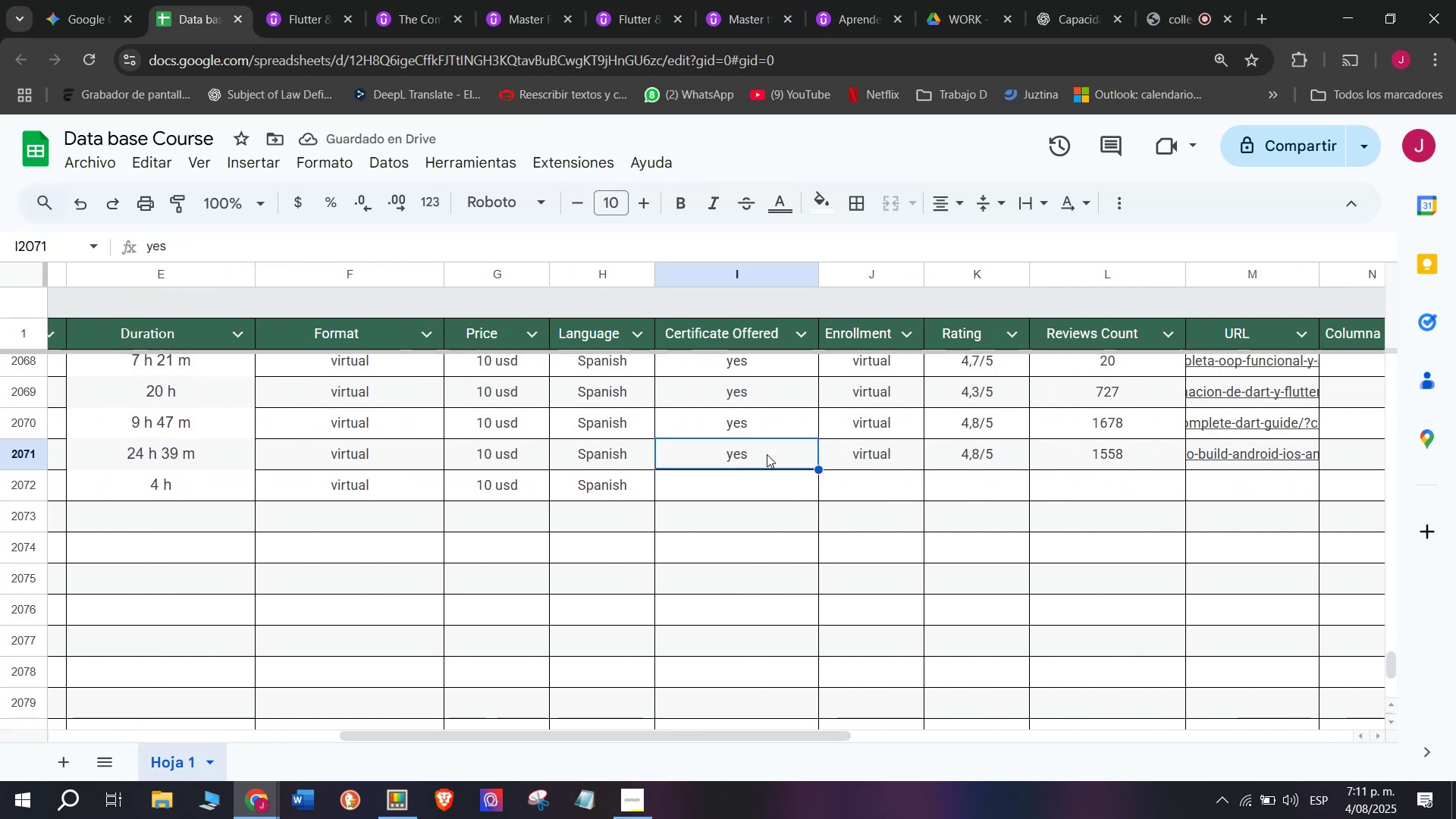 
key(Break)
 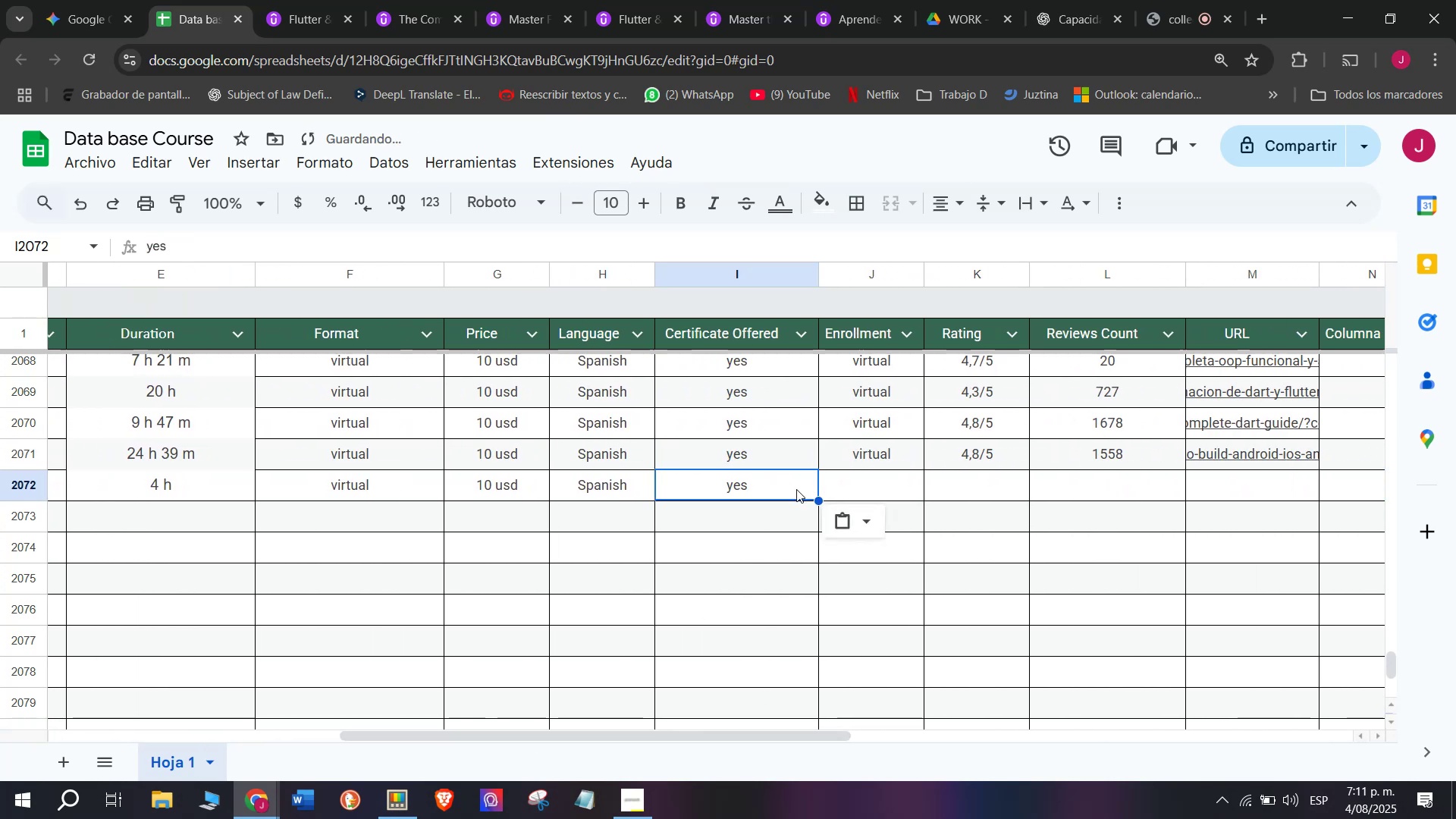 
key(Control+ControlLeft)
 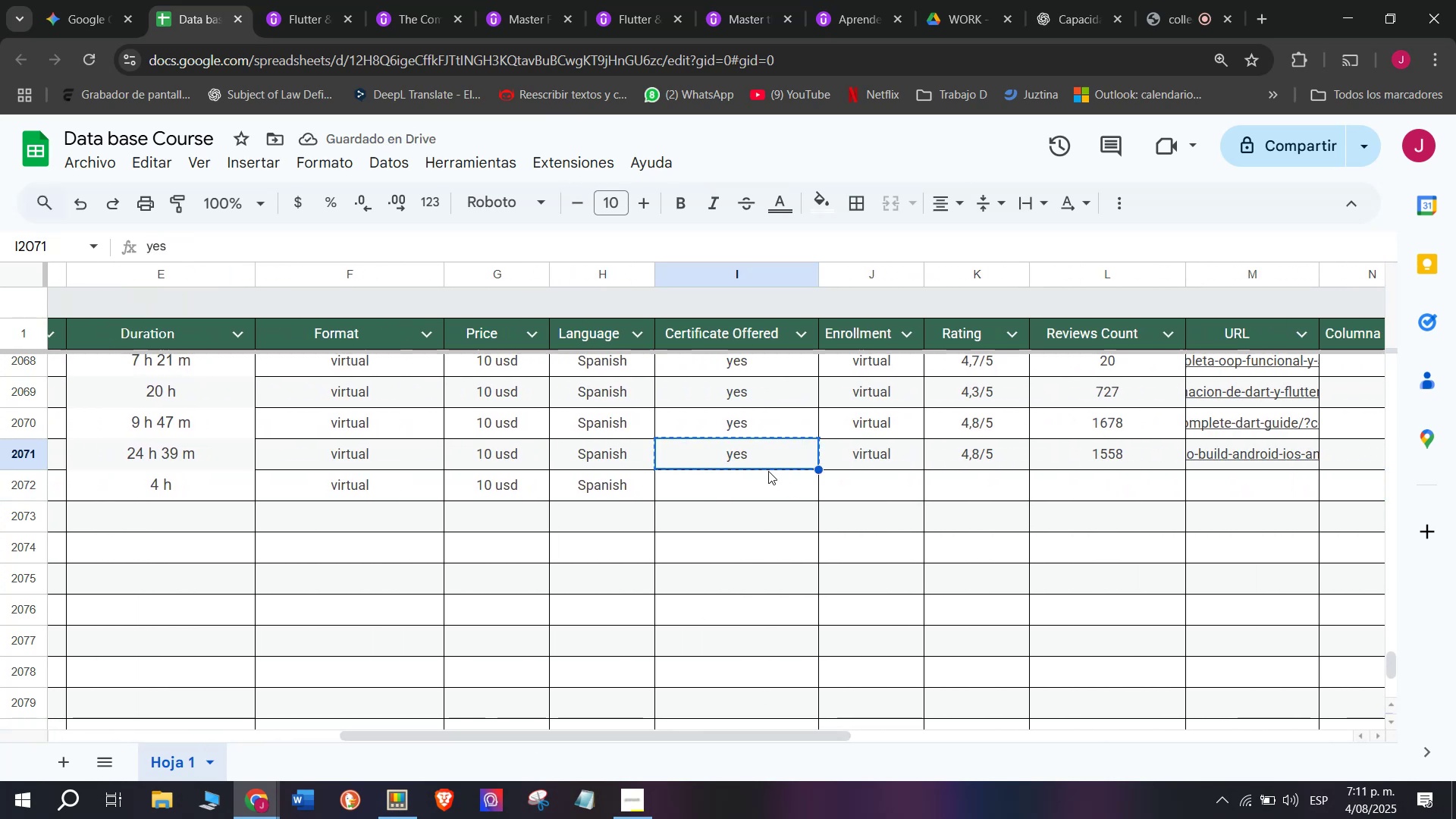 
key(Control+C)
 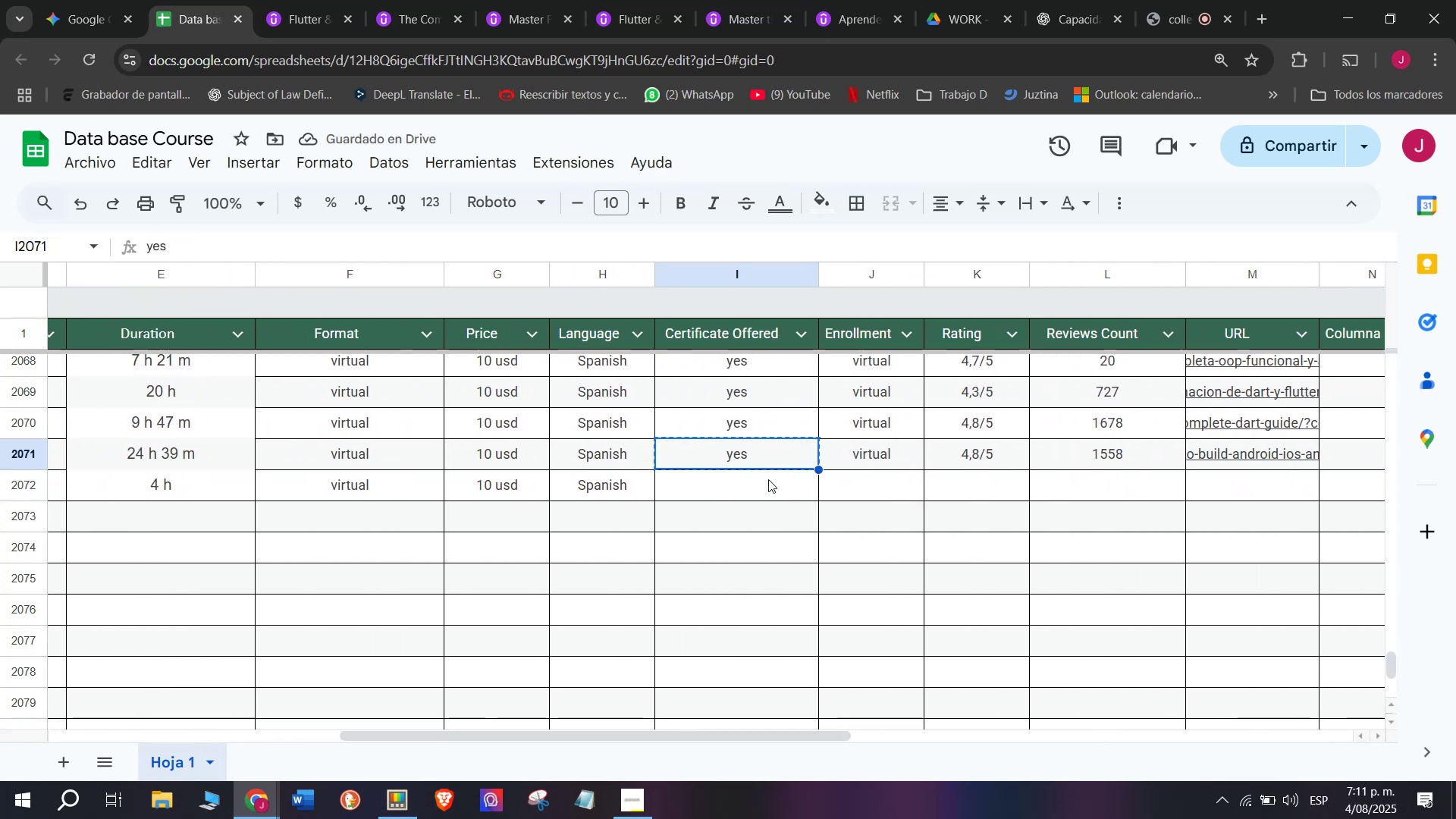 
double_click([768, 479])
 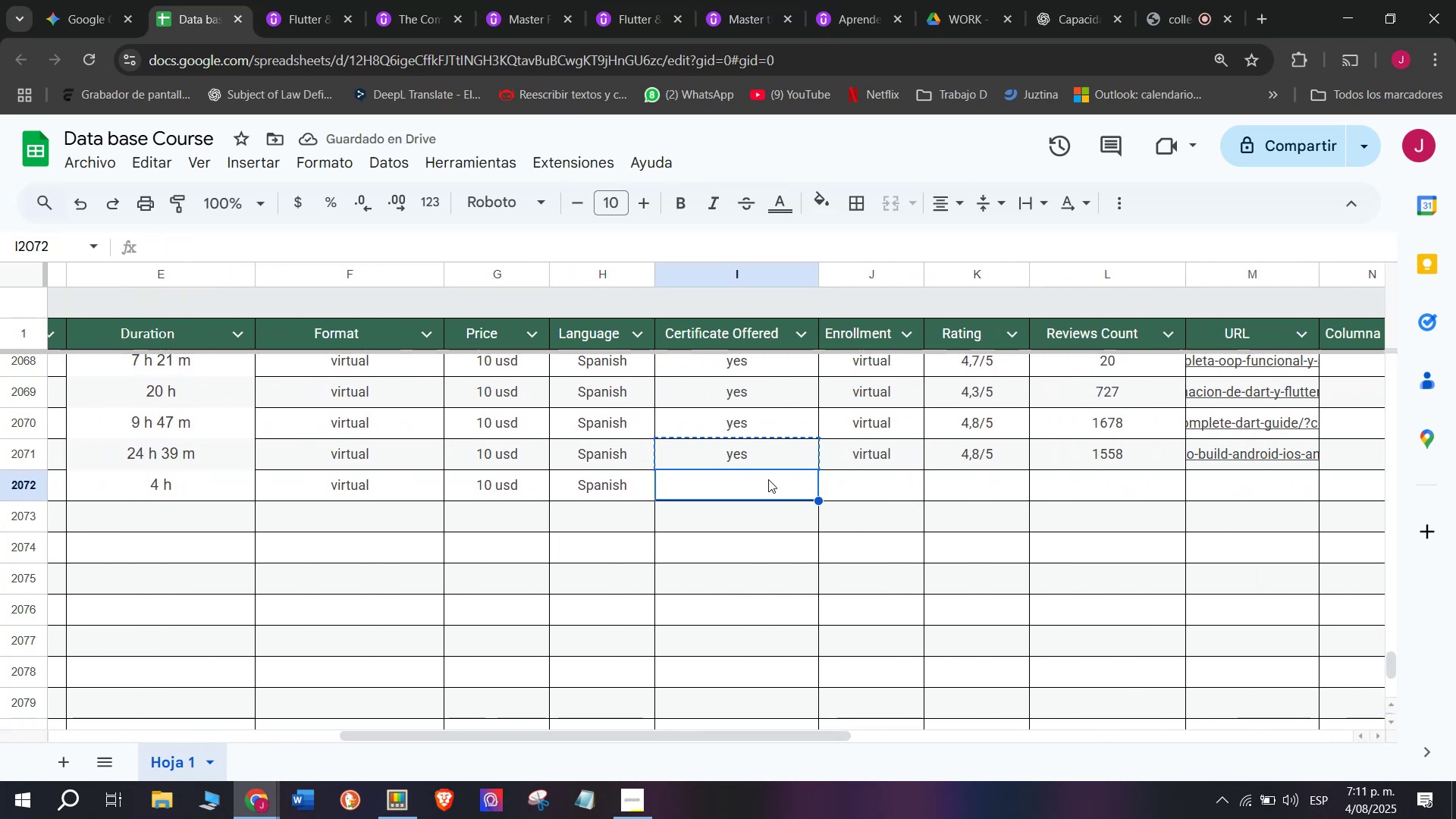 
key(Z)
 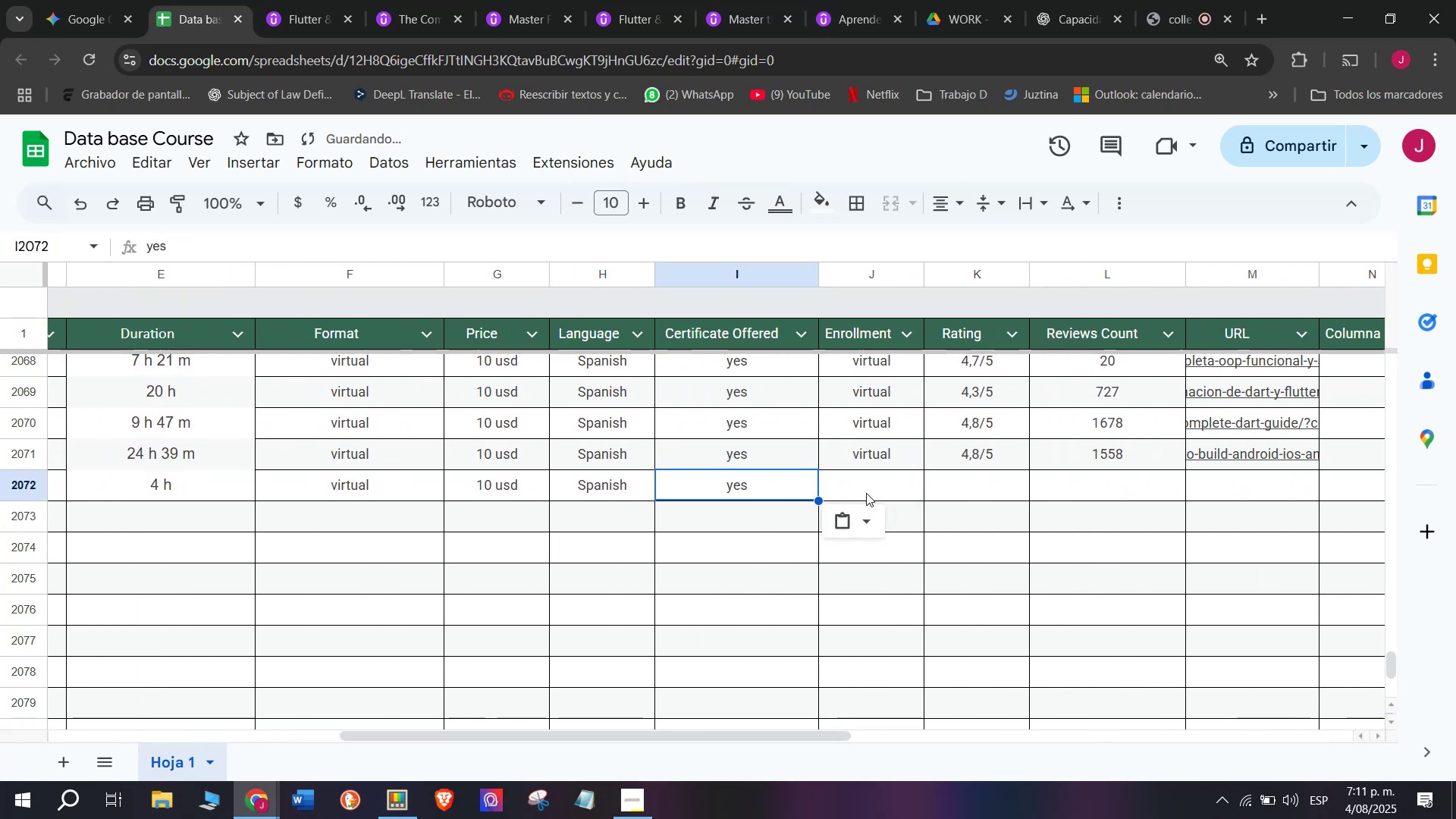 
key(Control+ControlLeft)
 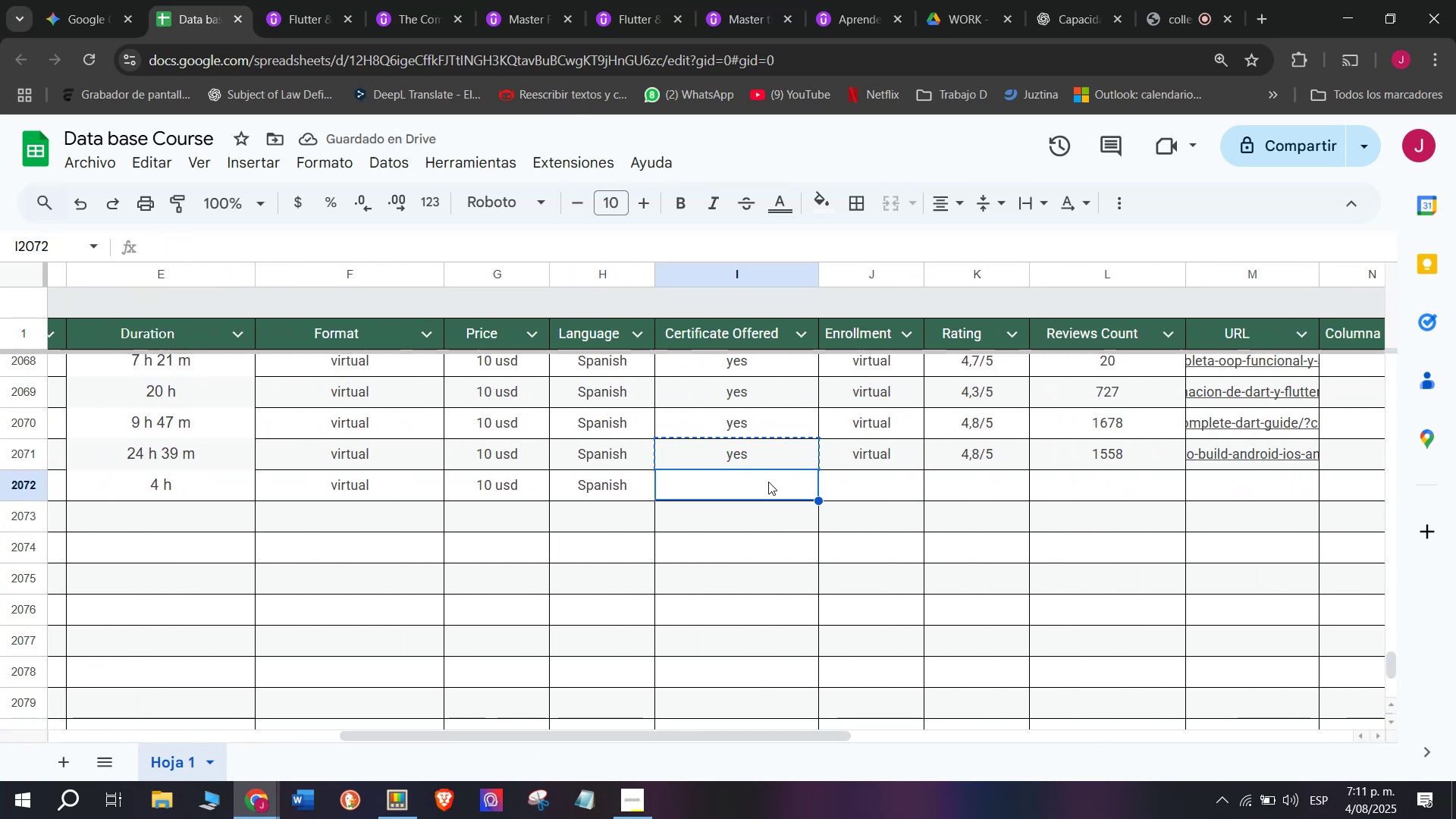 
key(Control+V)
 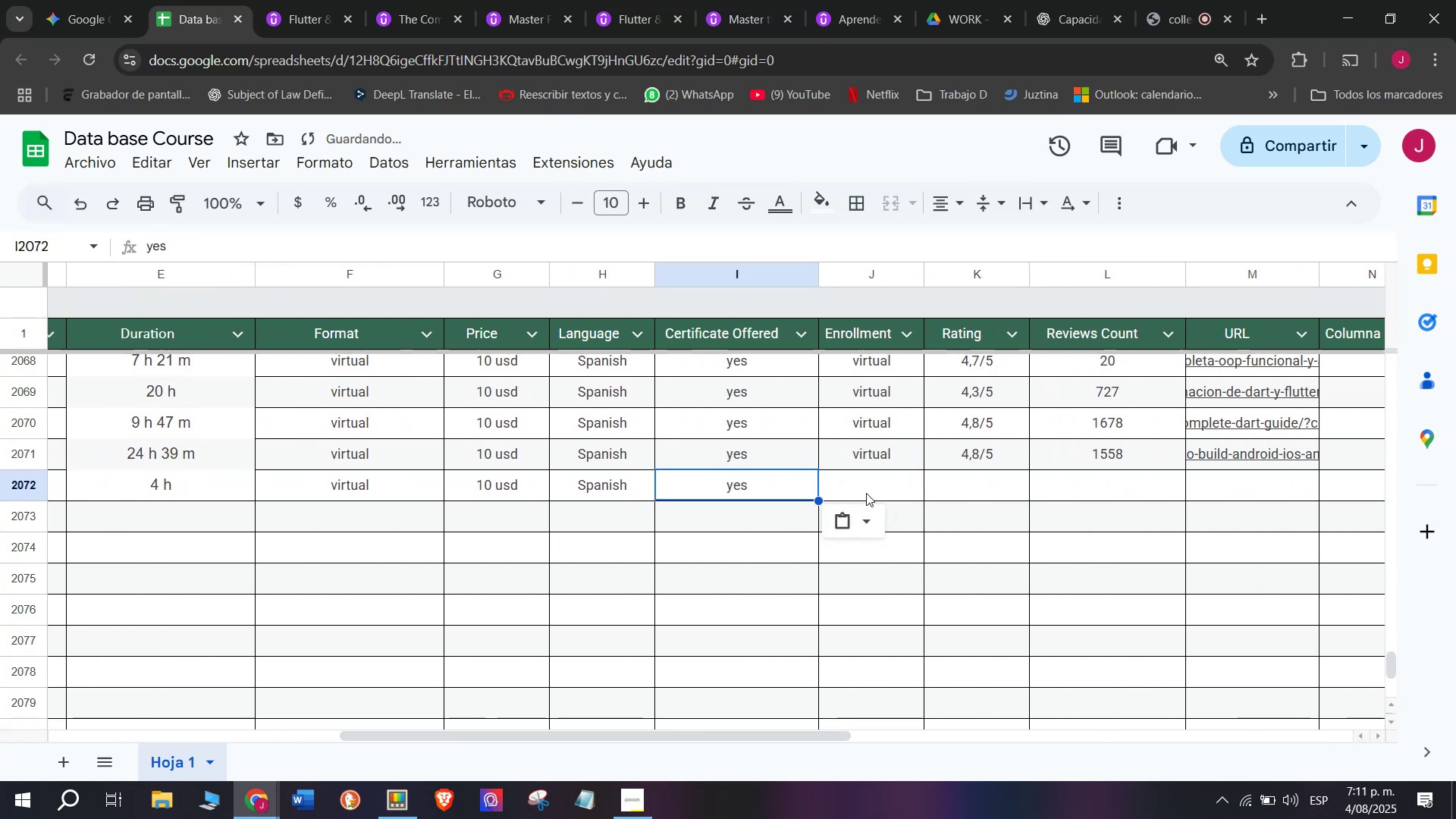 
left_click([866, 491])
 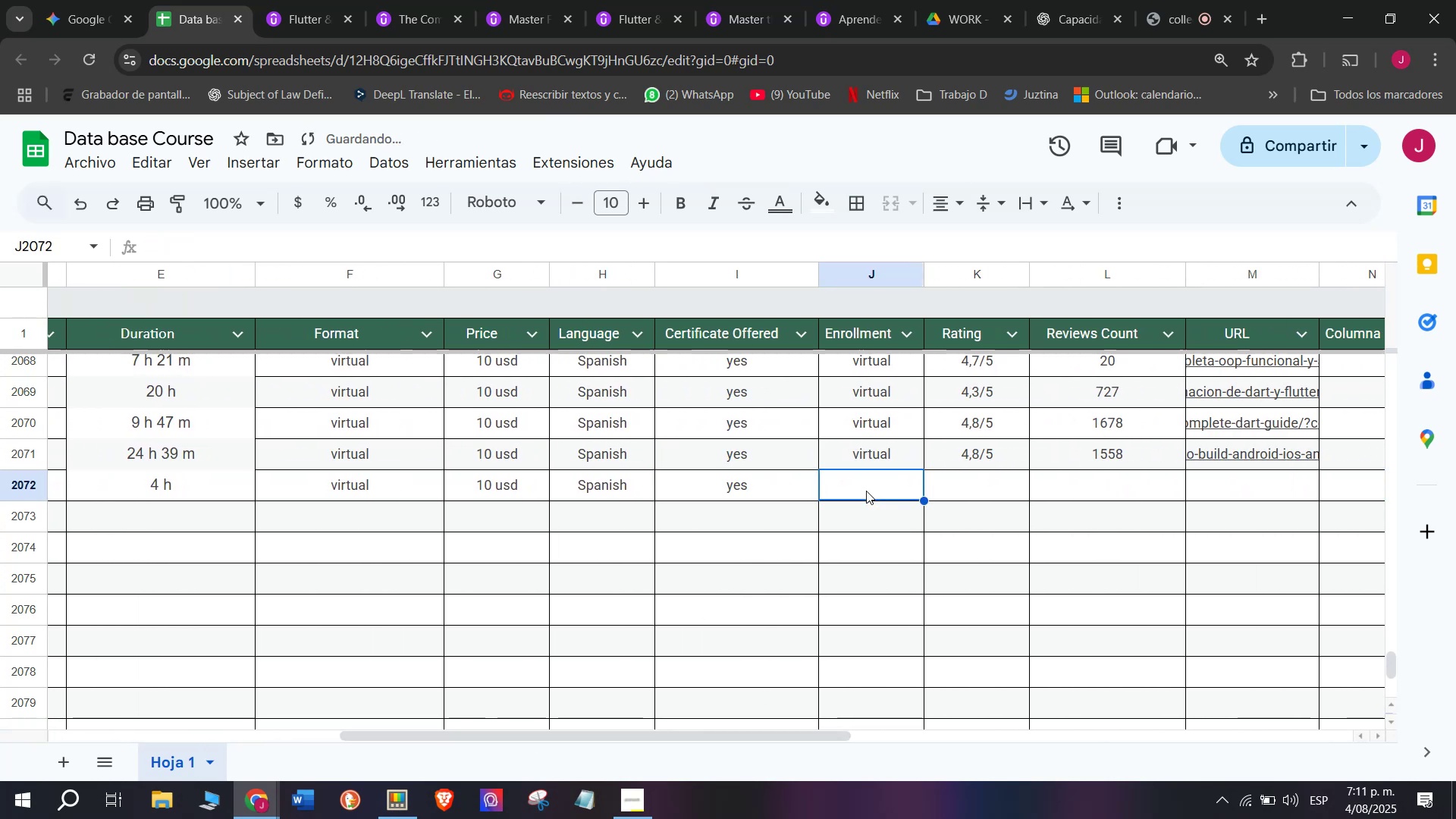 
key(Break)
 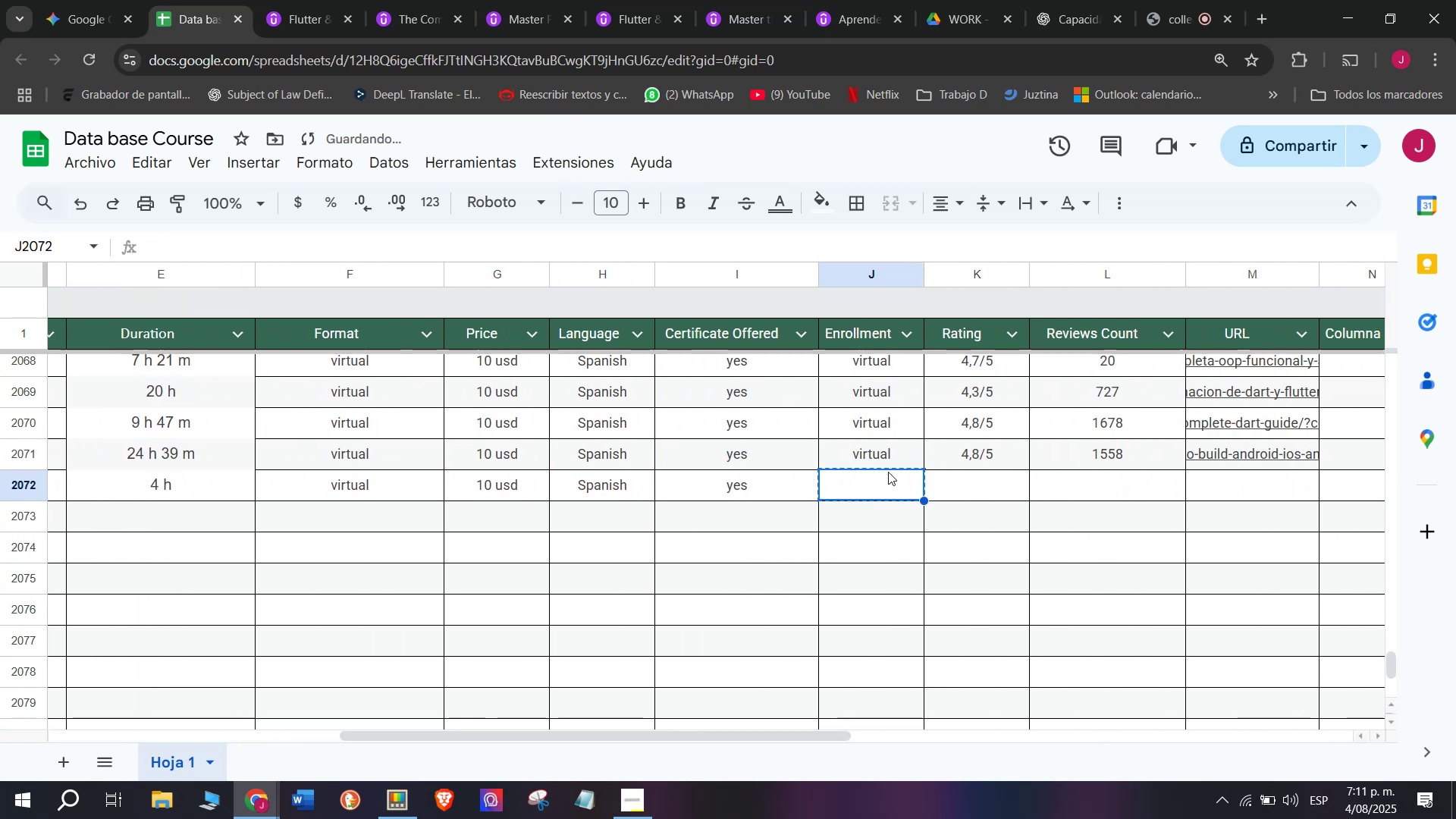 
key(Control+ControlLeft)
 